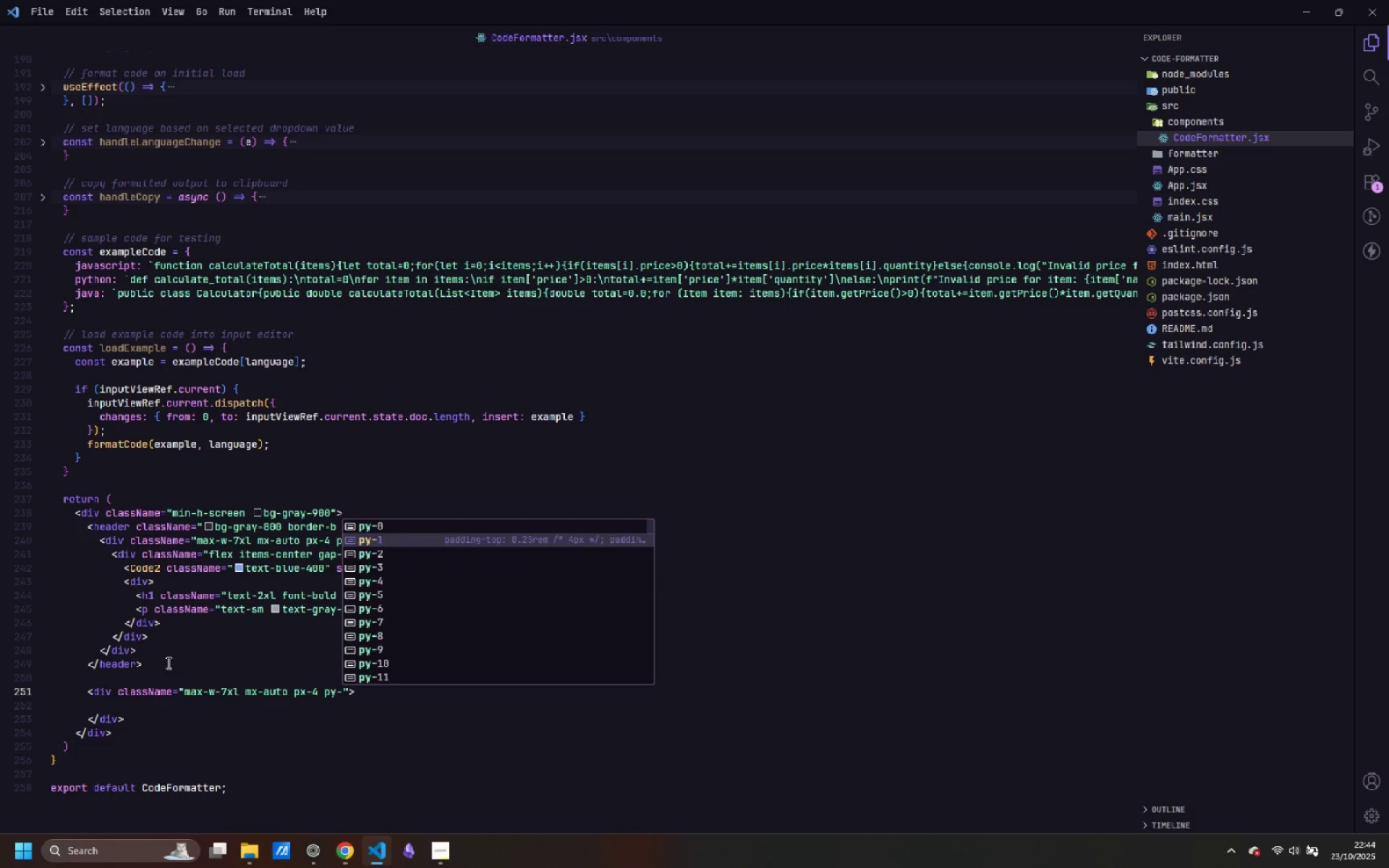 
key(ArrowDown)
 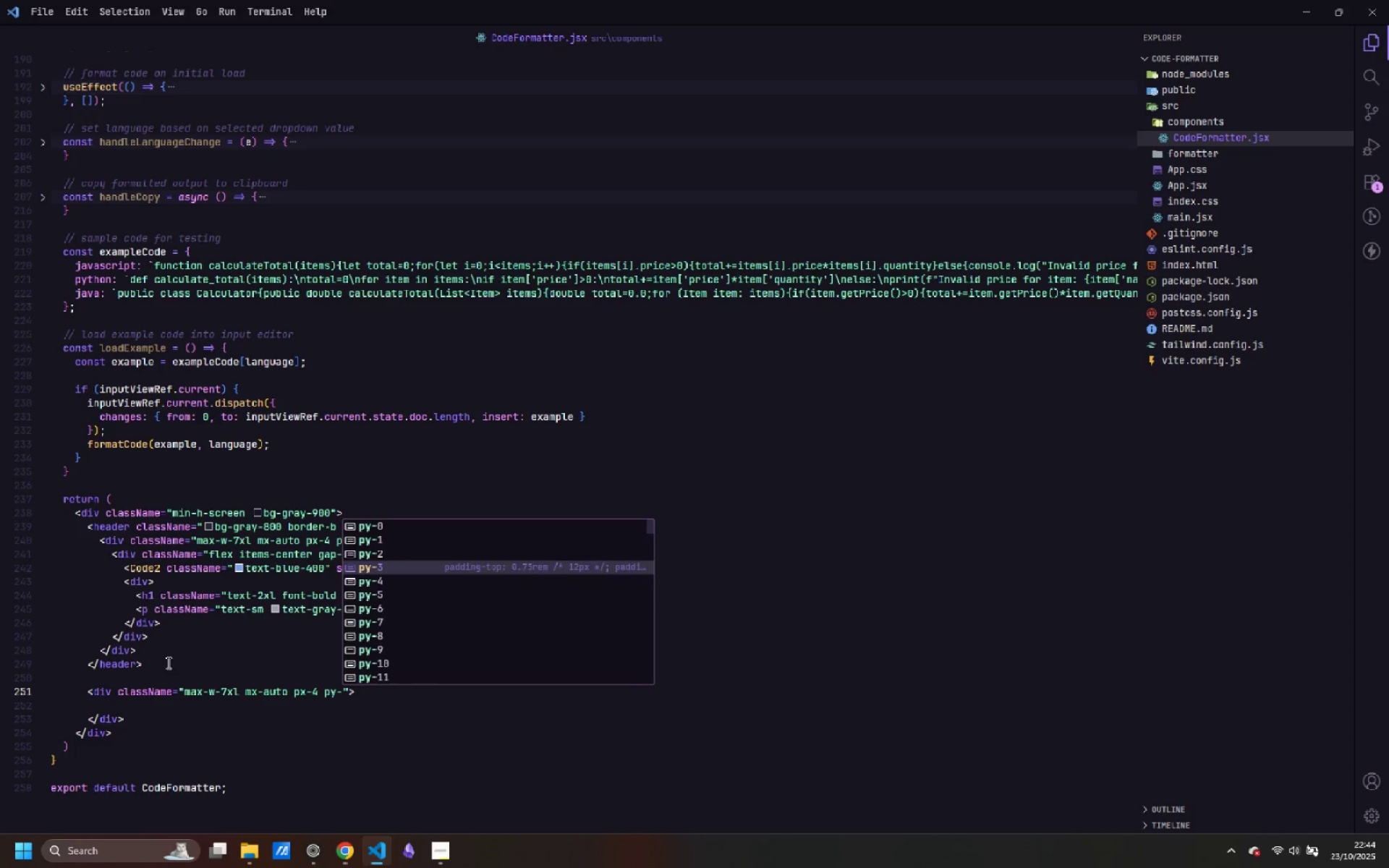 
key(ArrowDown)
 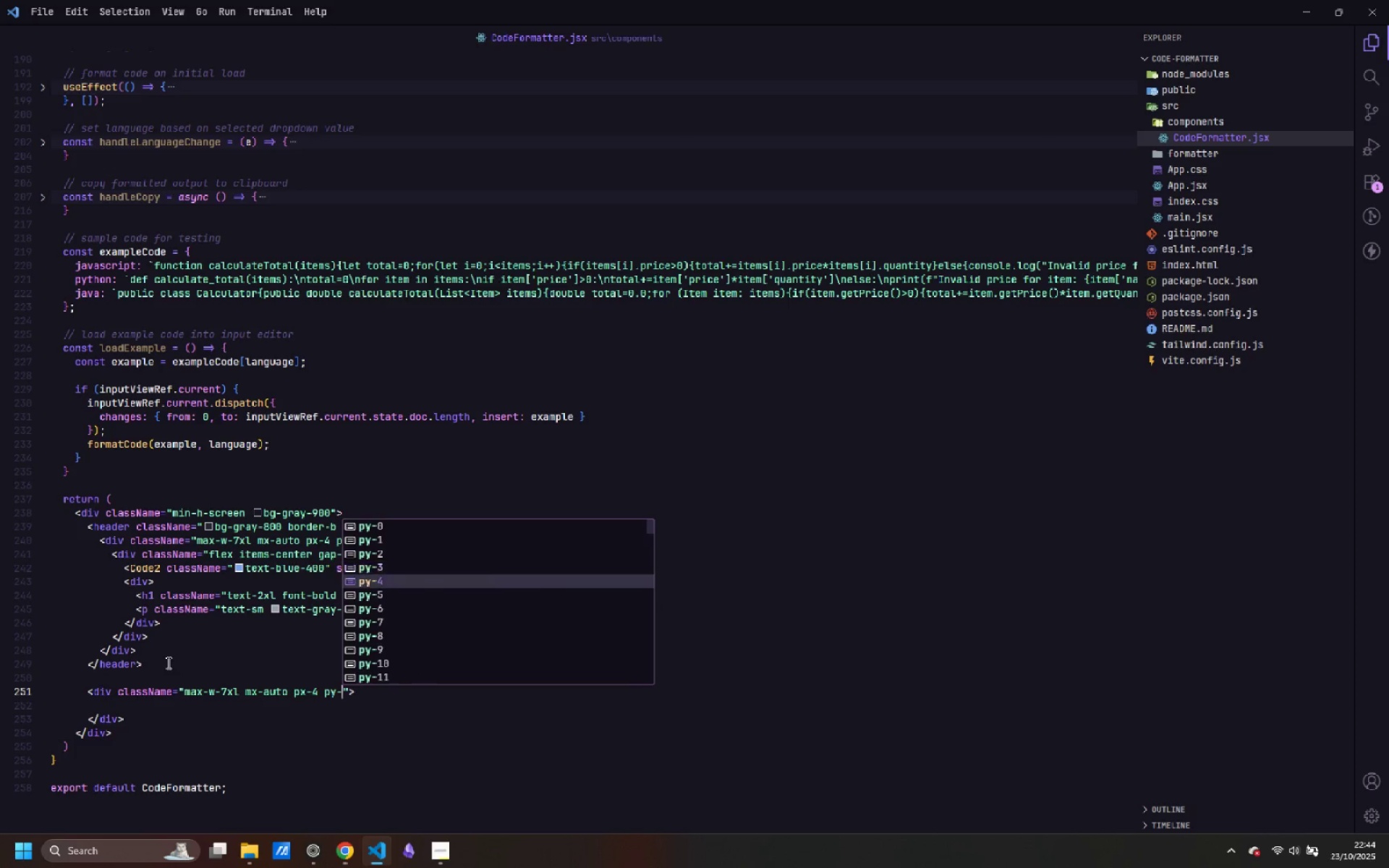 
key(ArrowDown)
 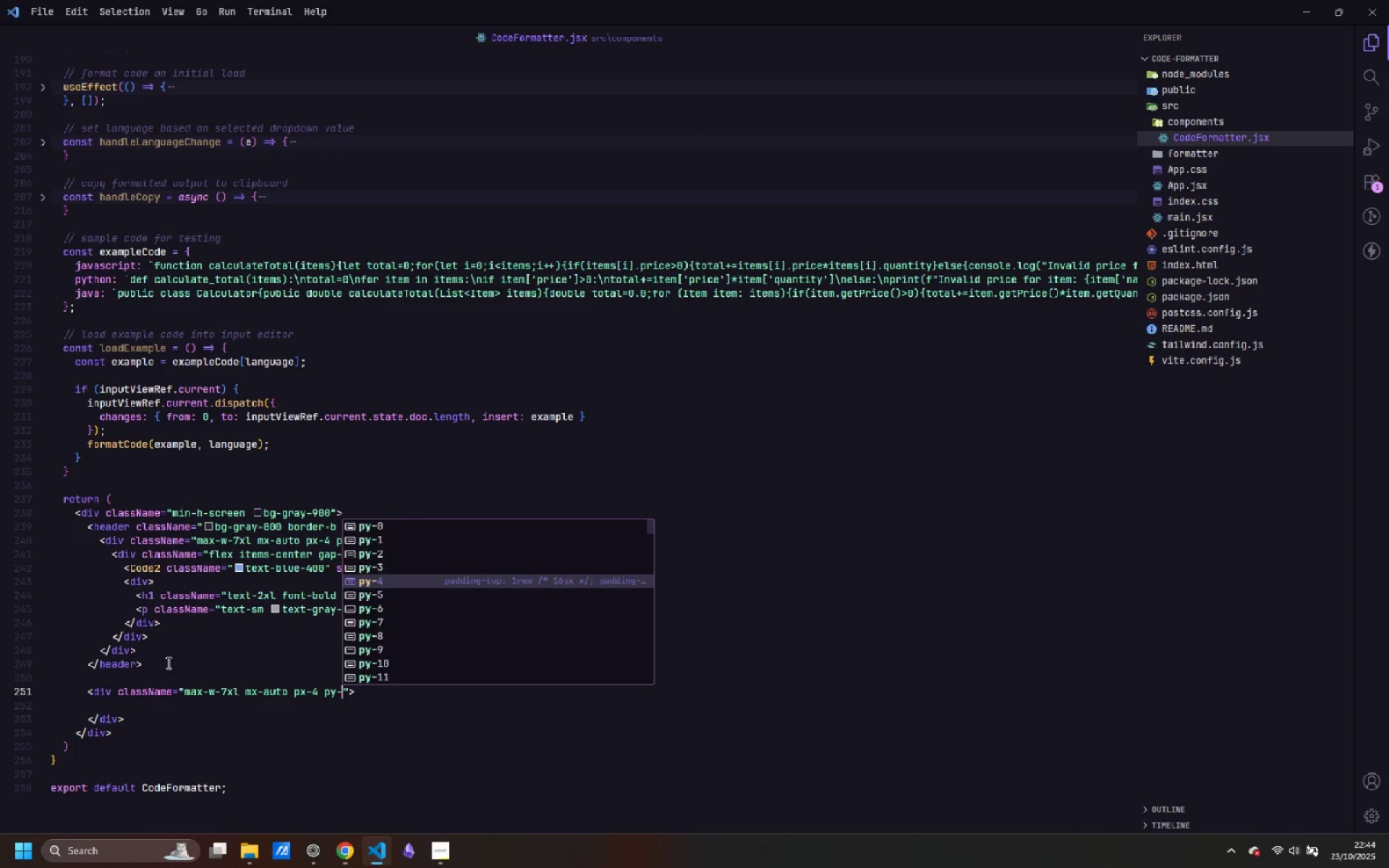 
key(Enter)
 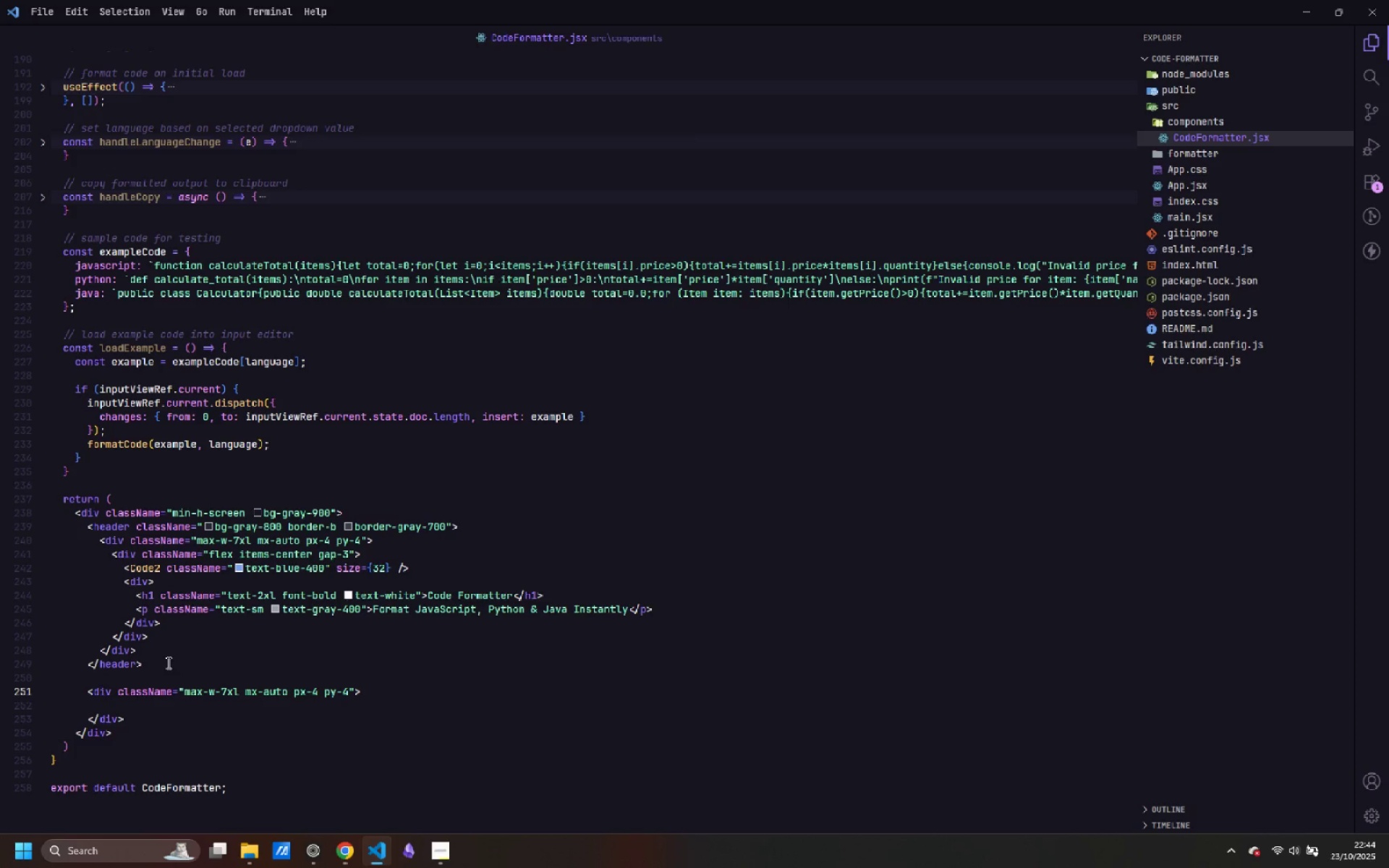 
key(Backspace)
 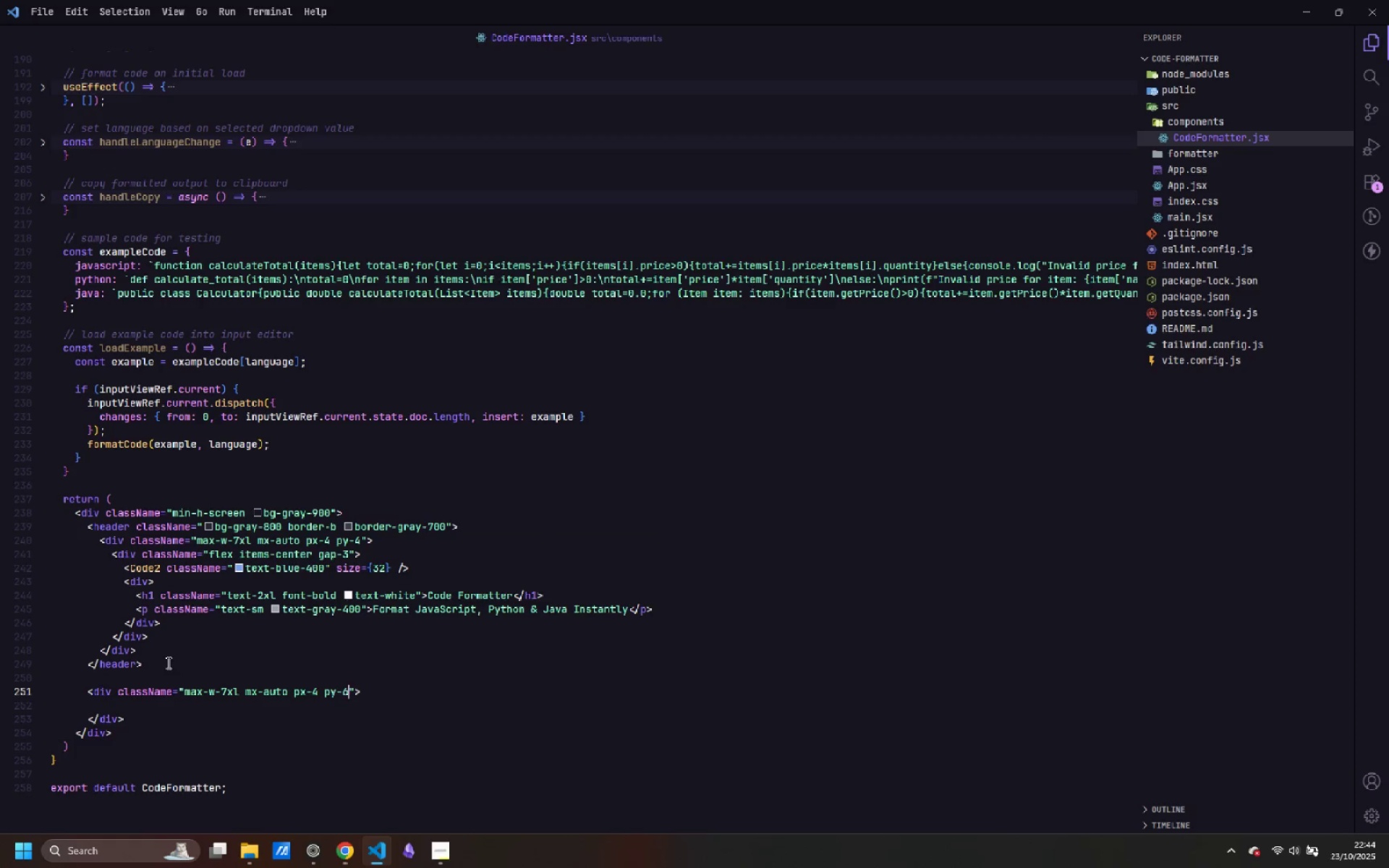 
key(6)
 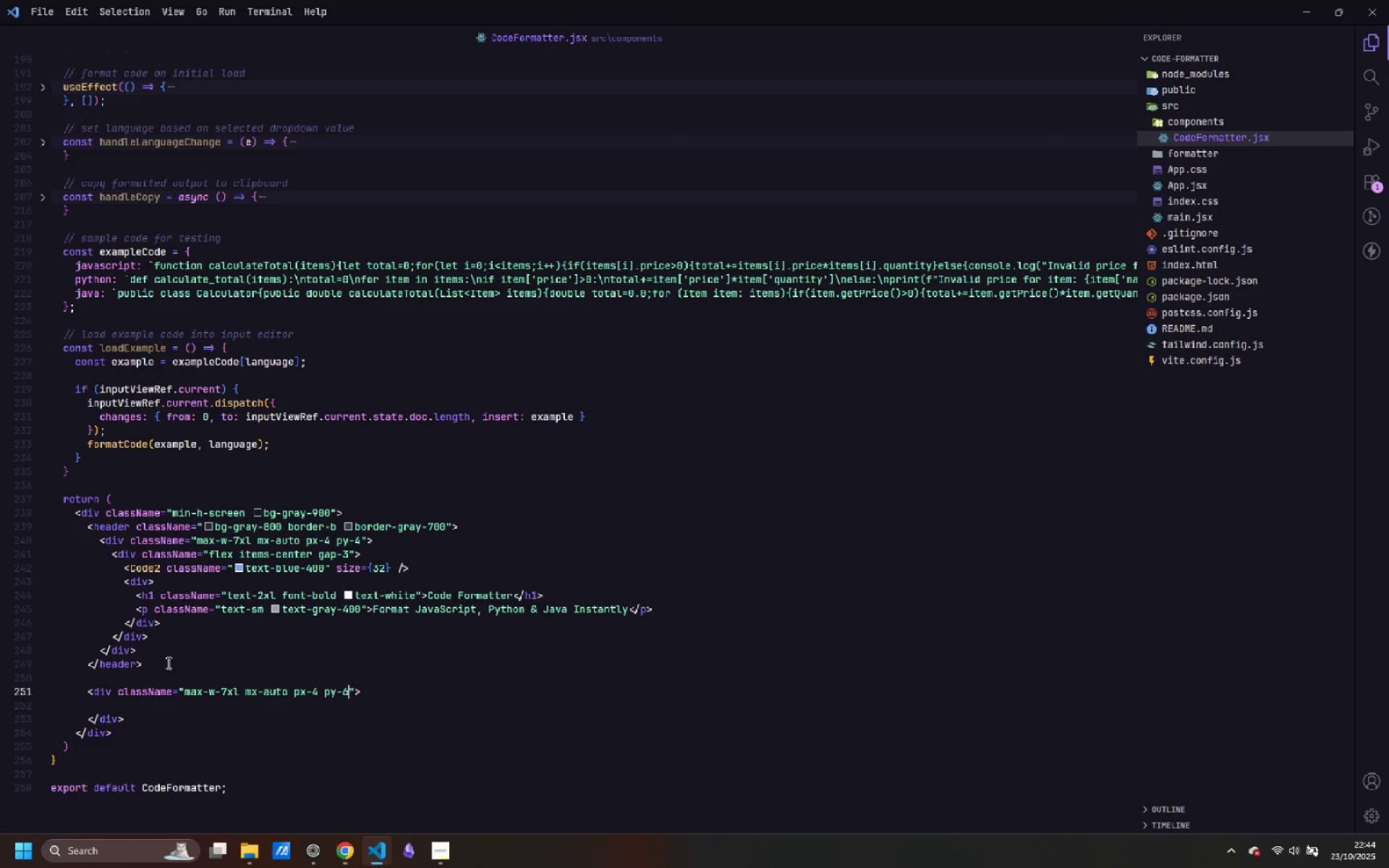 
key(ArrowRight)
 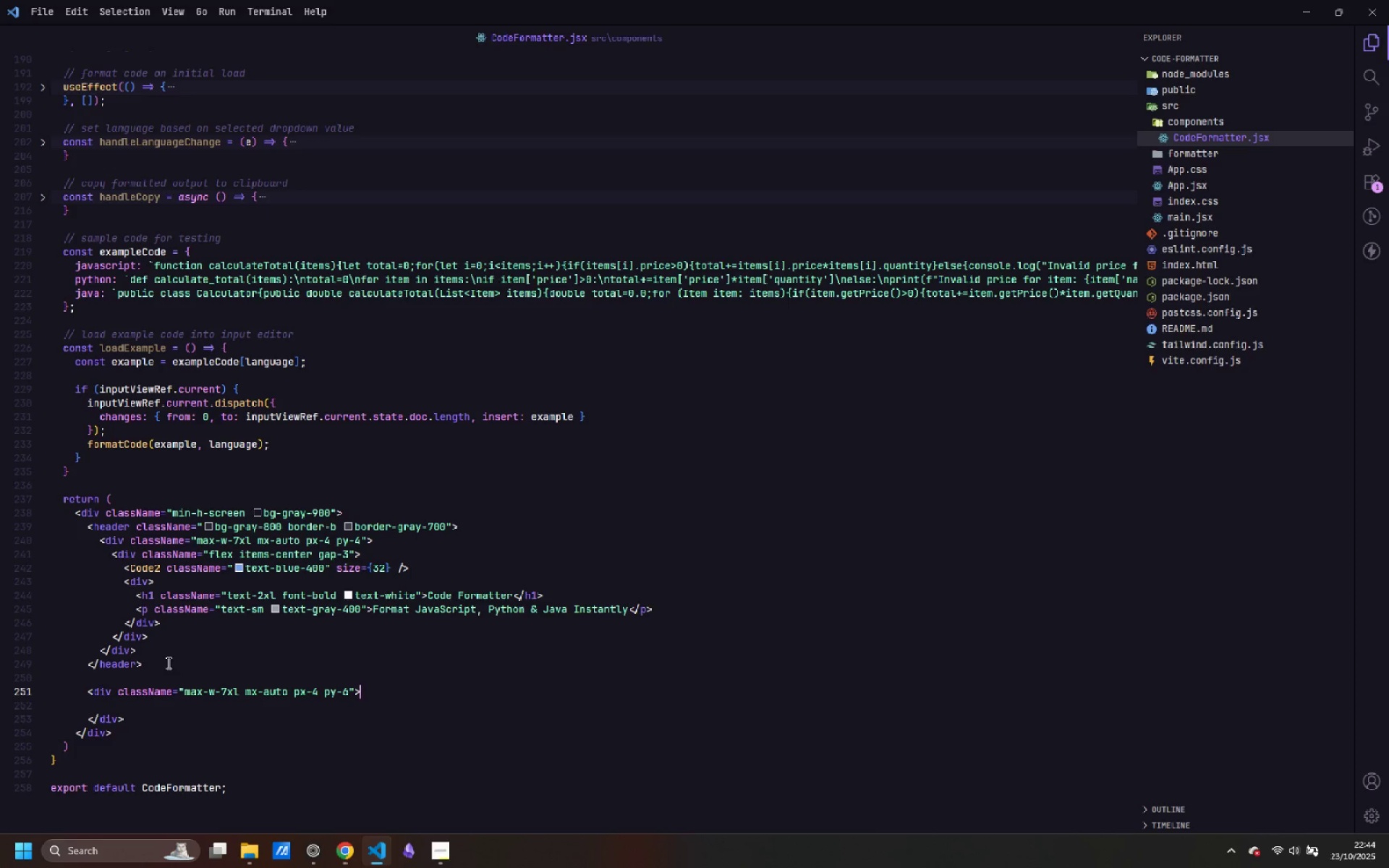 
key(ArrowRight)
 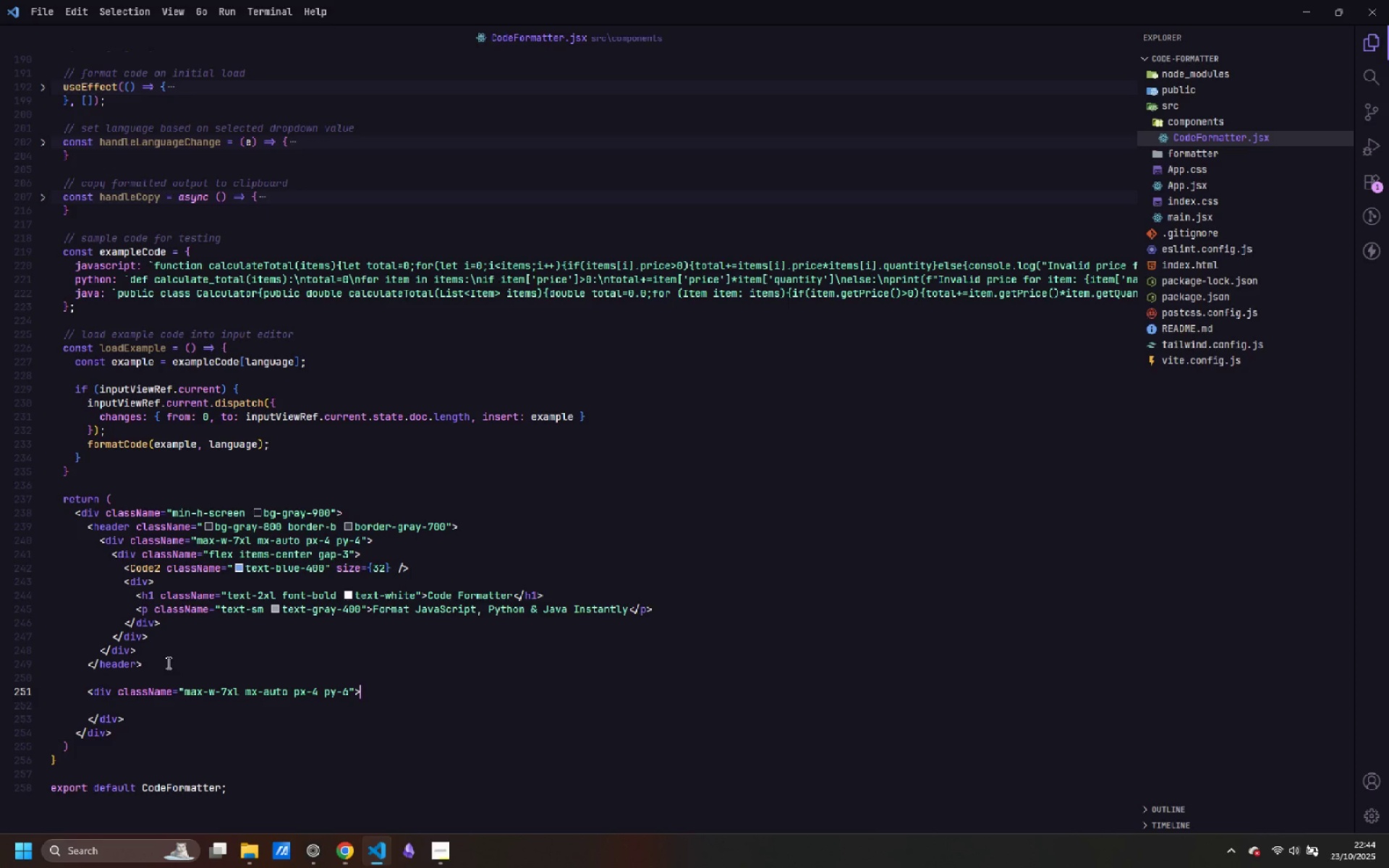 
key(ArrowRight)
 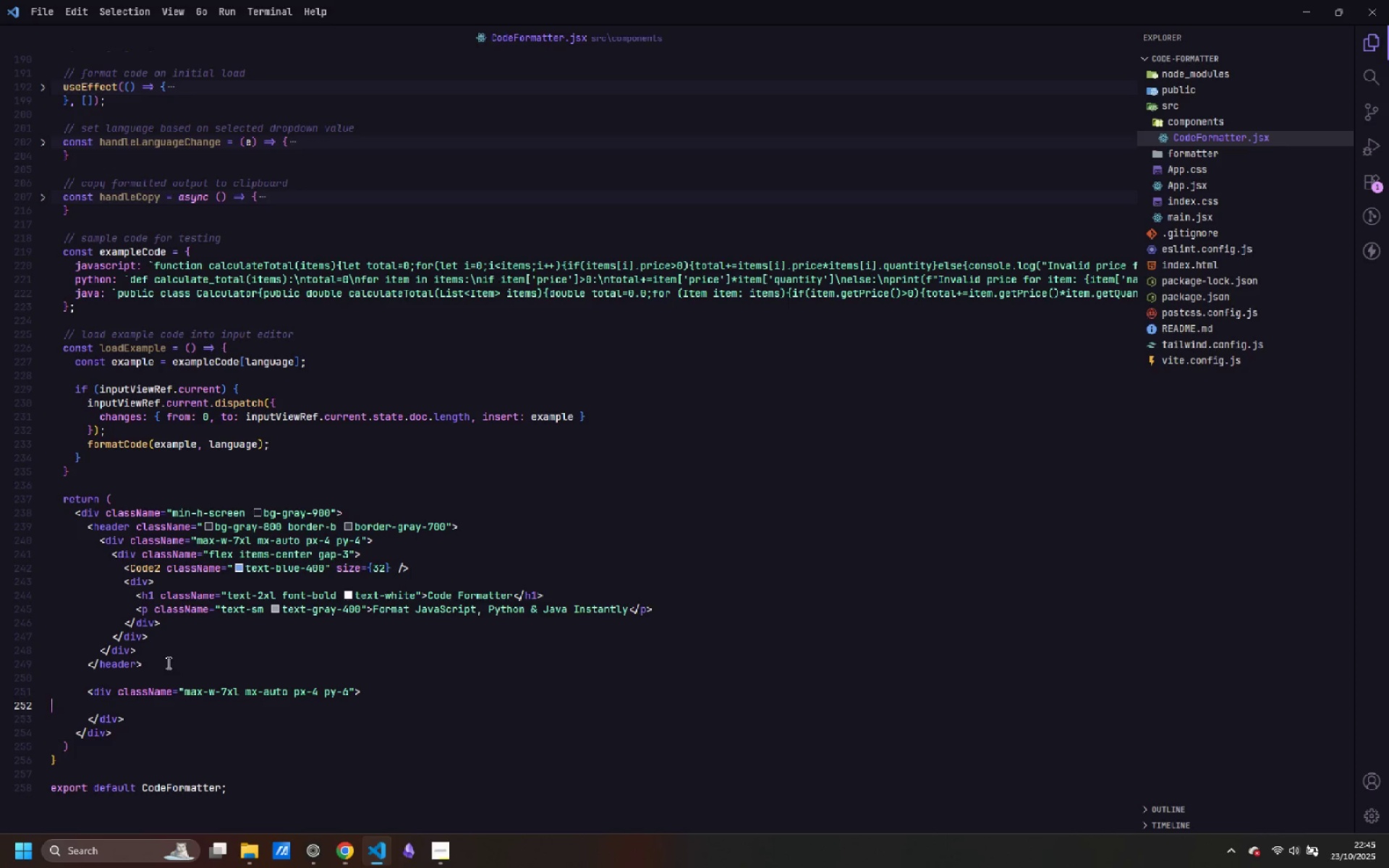 
key(ArrowLeft)
 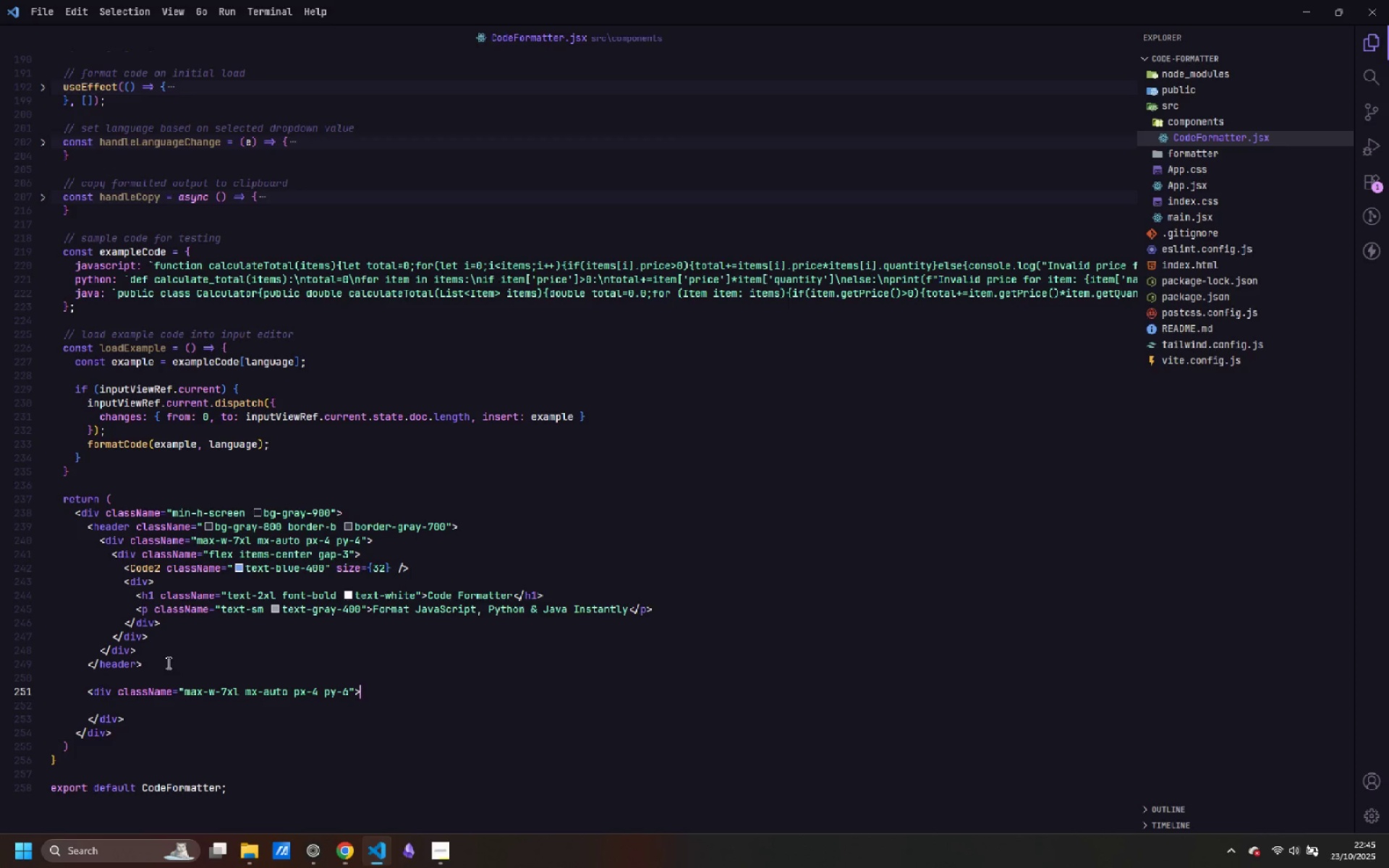 
key(ArrowDown)
 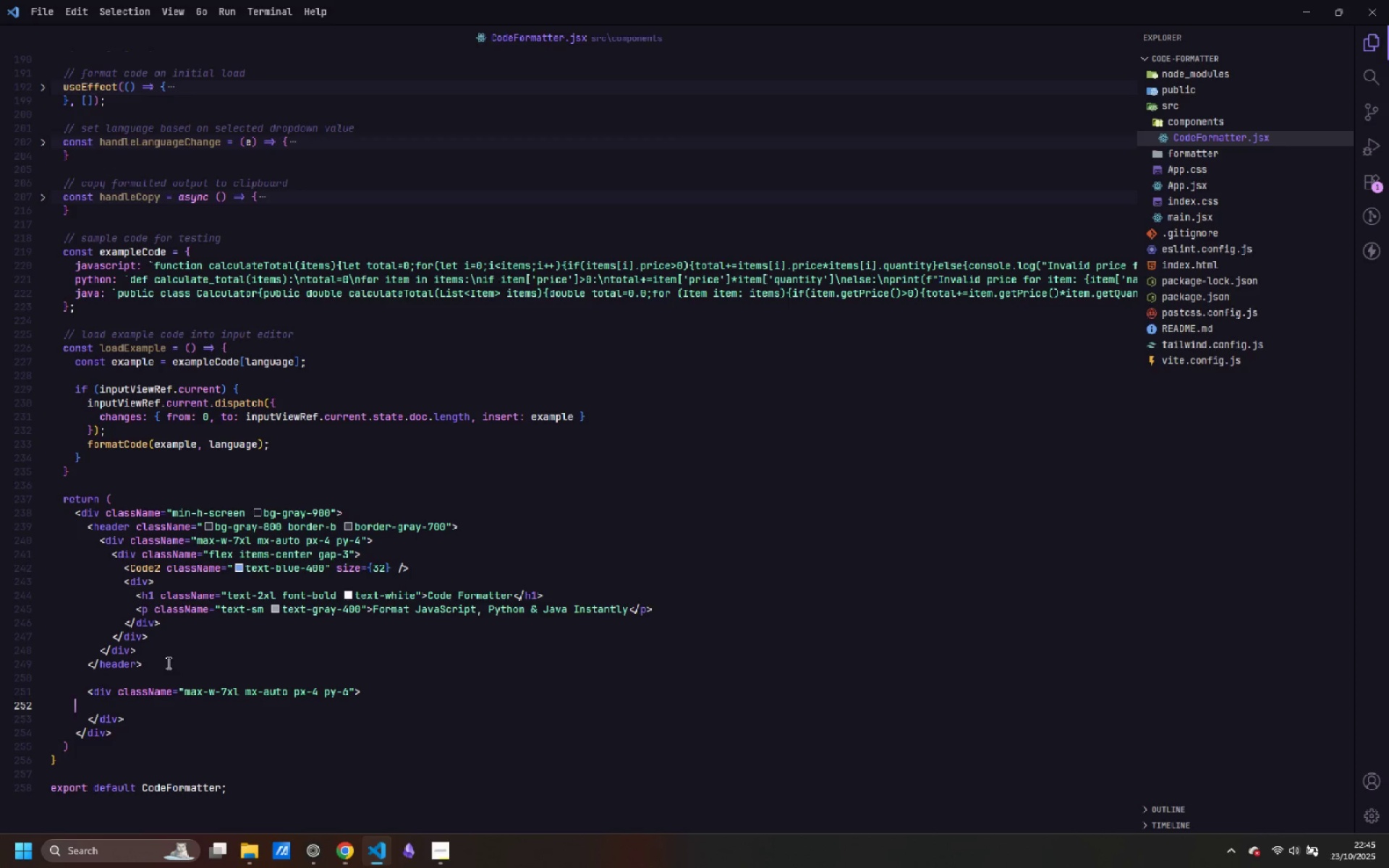 
key(Tab)
key(Tab)
key(Tab)
type(<div>)
 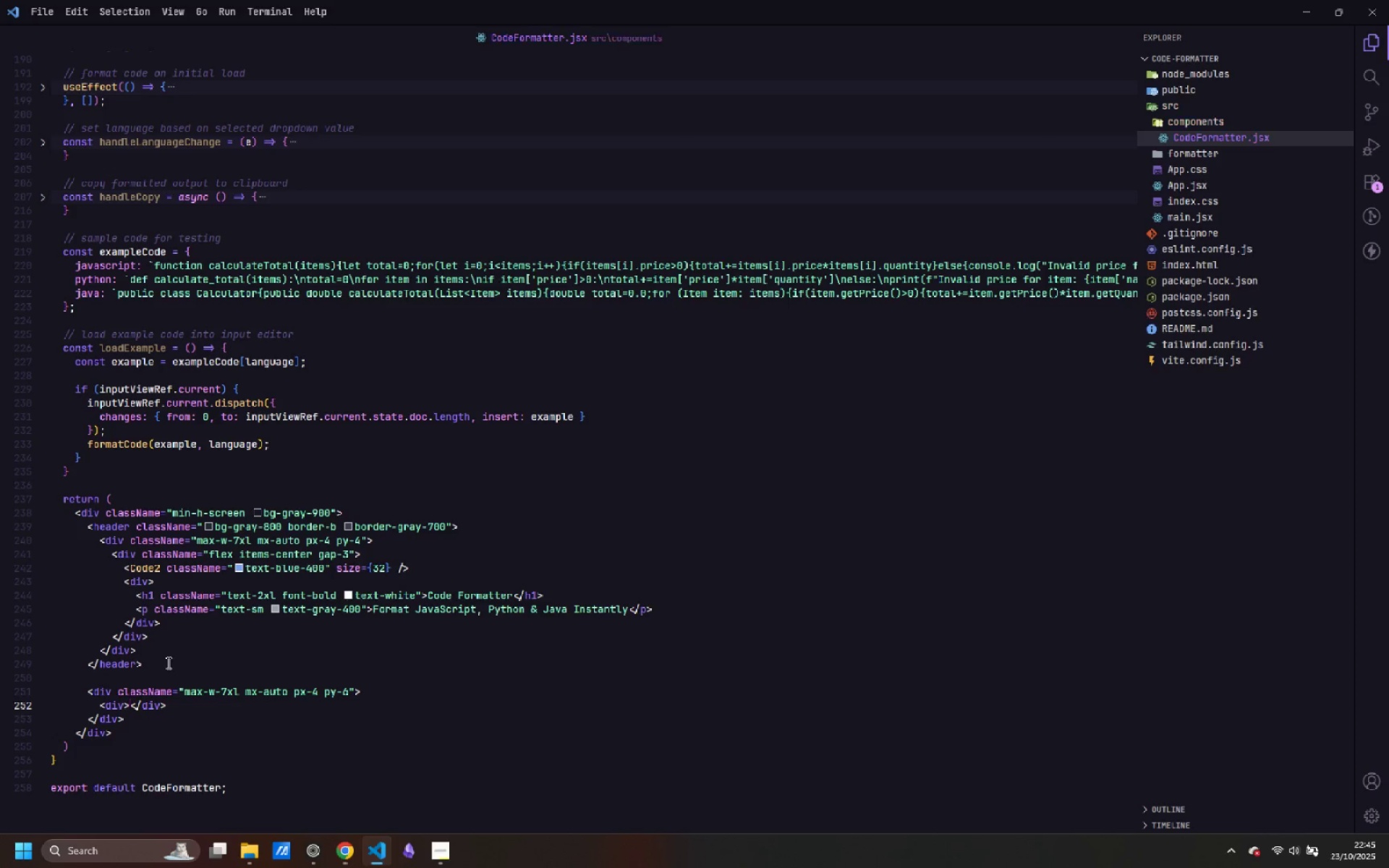 
key(Enter)
 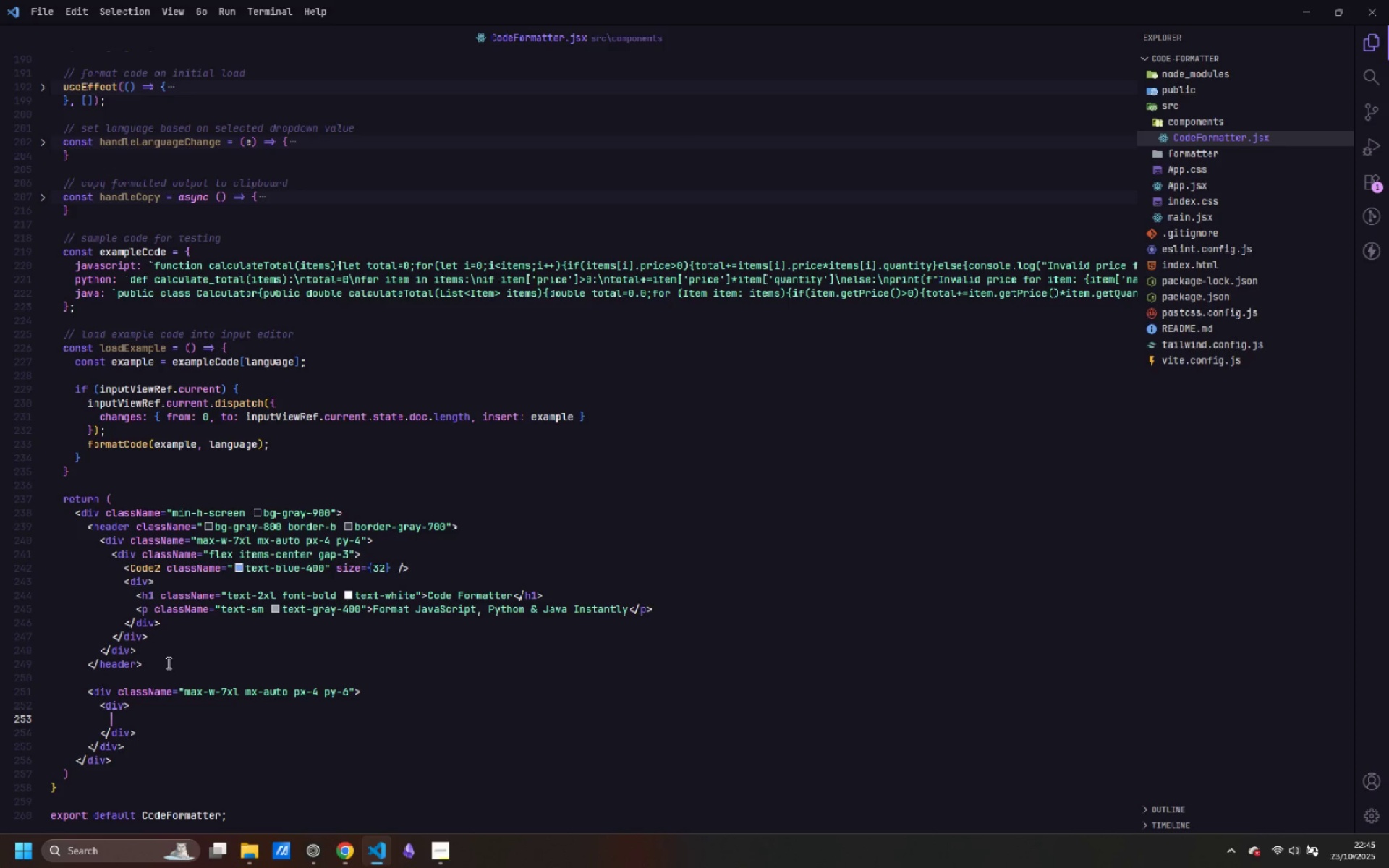 
key(ArrowUp)
 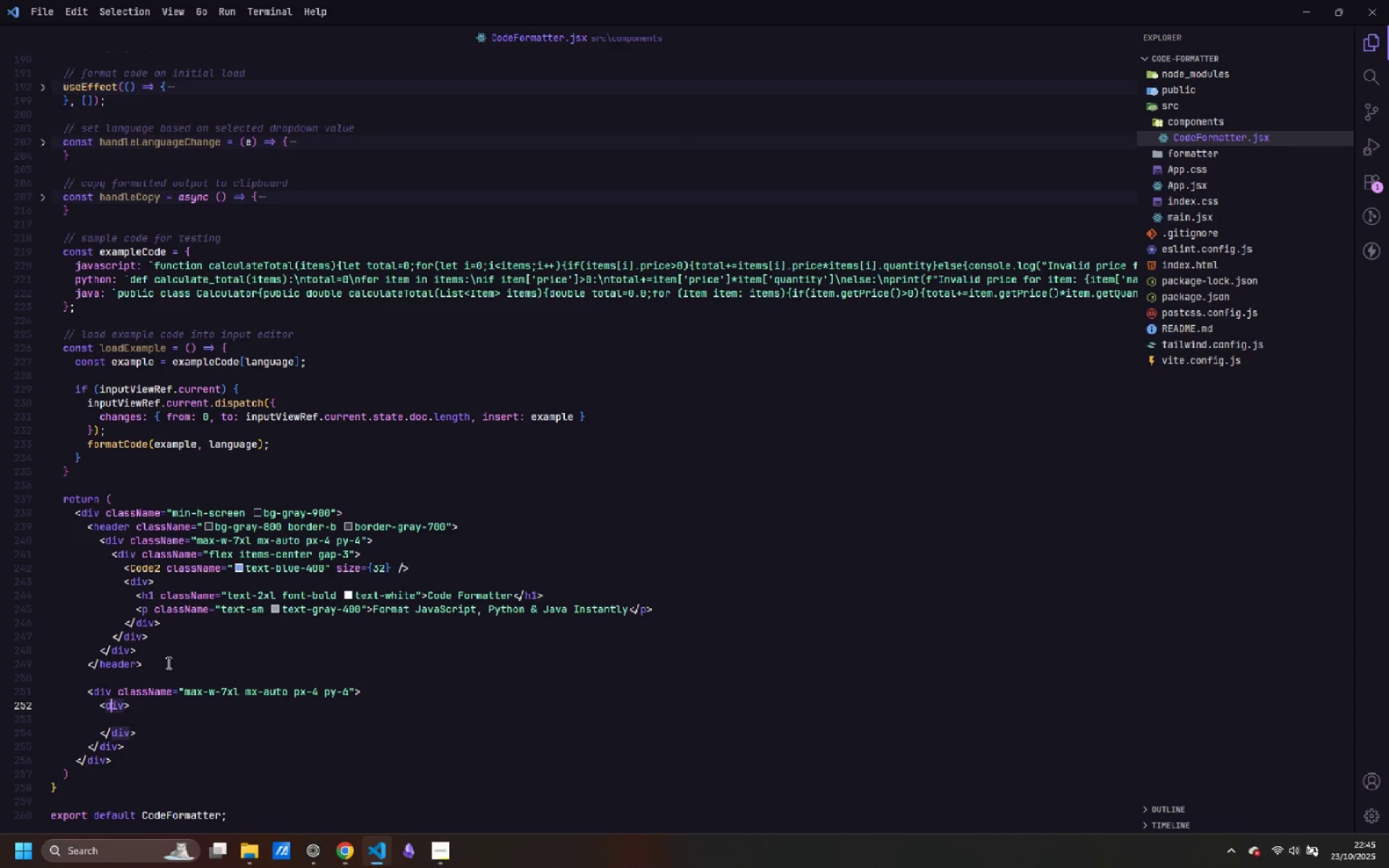 
key(Control+ControlLeft)
 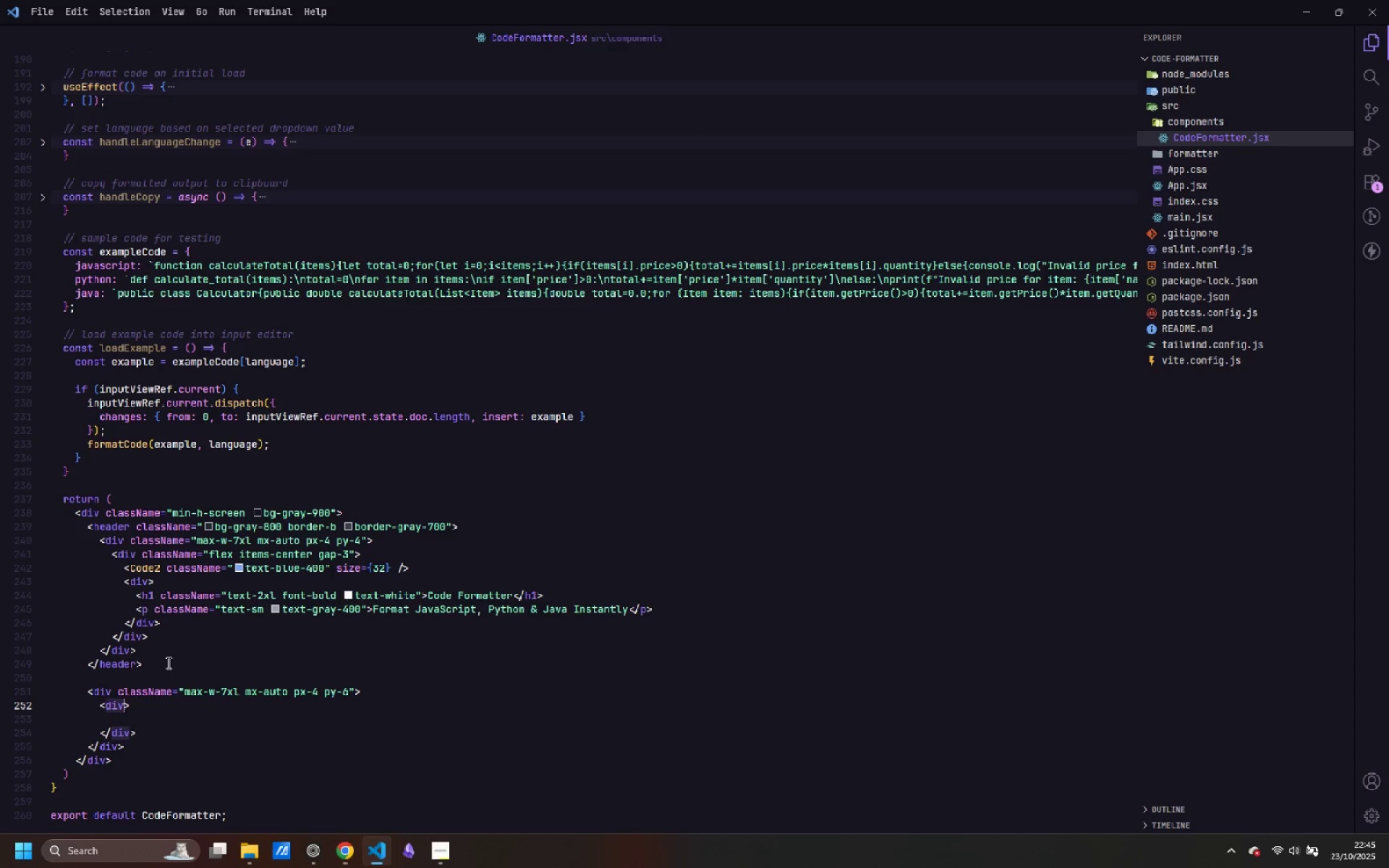 
key(Control+ArrowRight)
 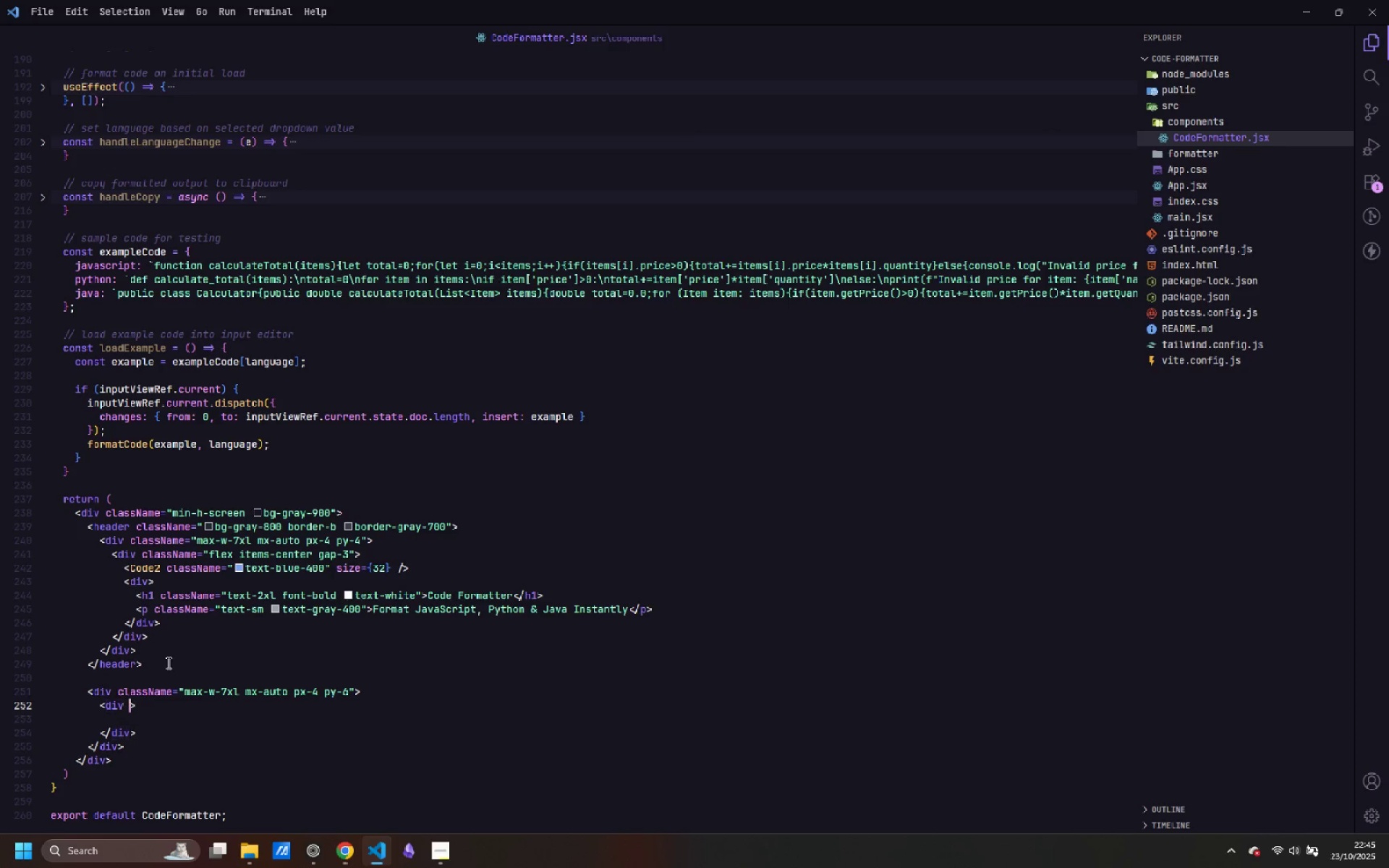 
type( className=")
key(Escape)
 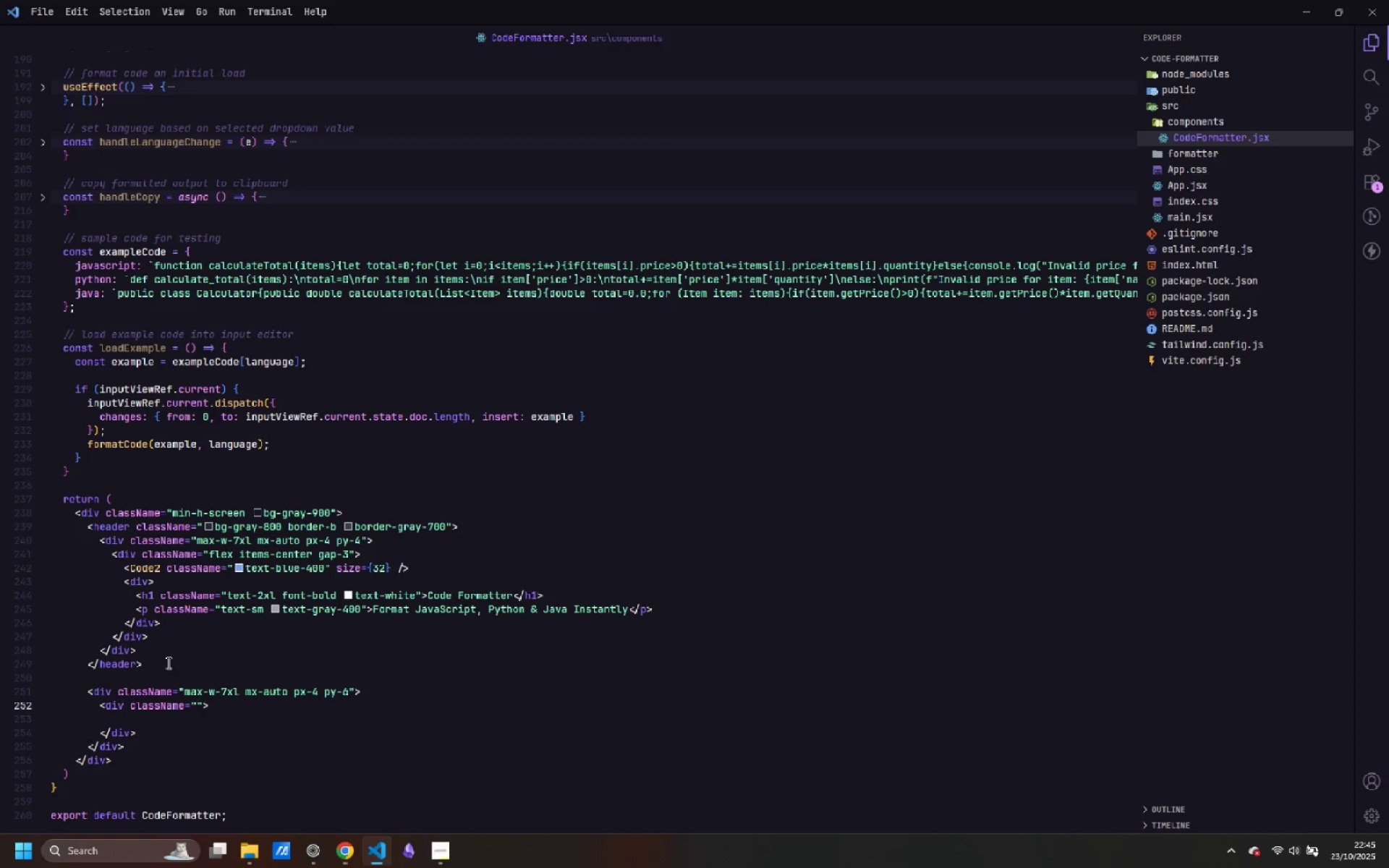 
type(bg-grs)
key(Backspace)
type(ay-800 rou)
 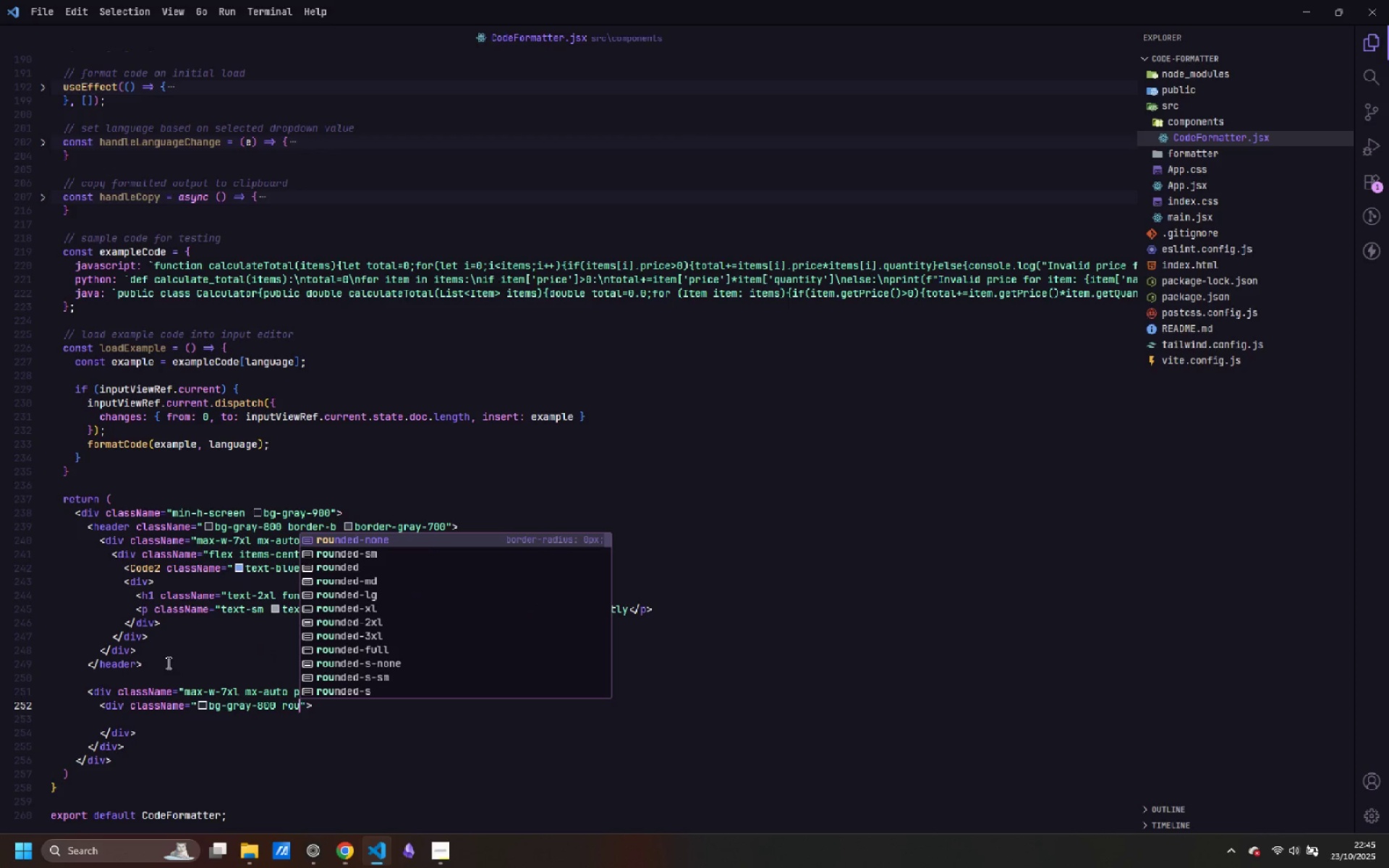 
key(ArrowDown)
 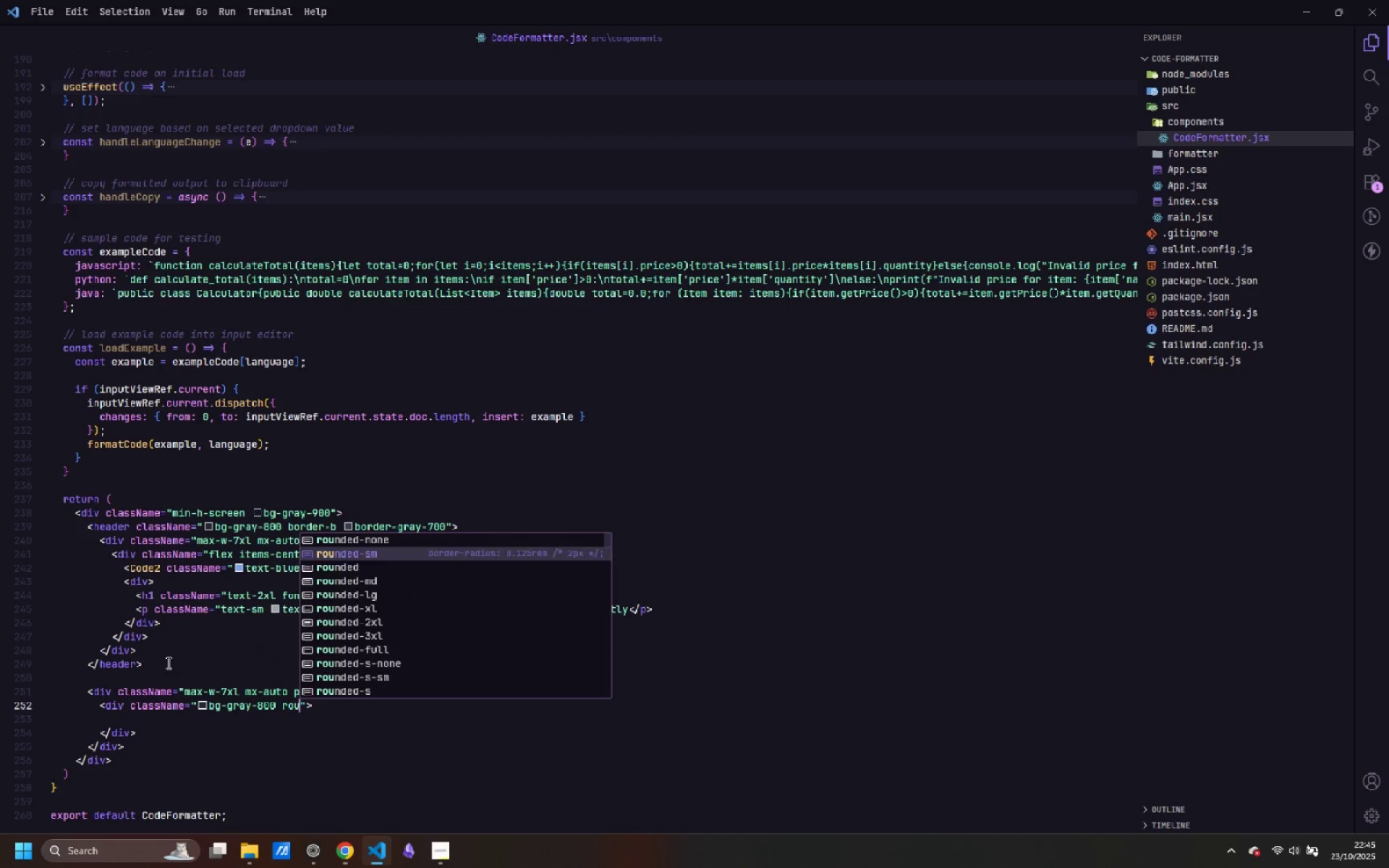 
key(ArrowDown)
 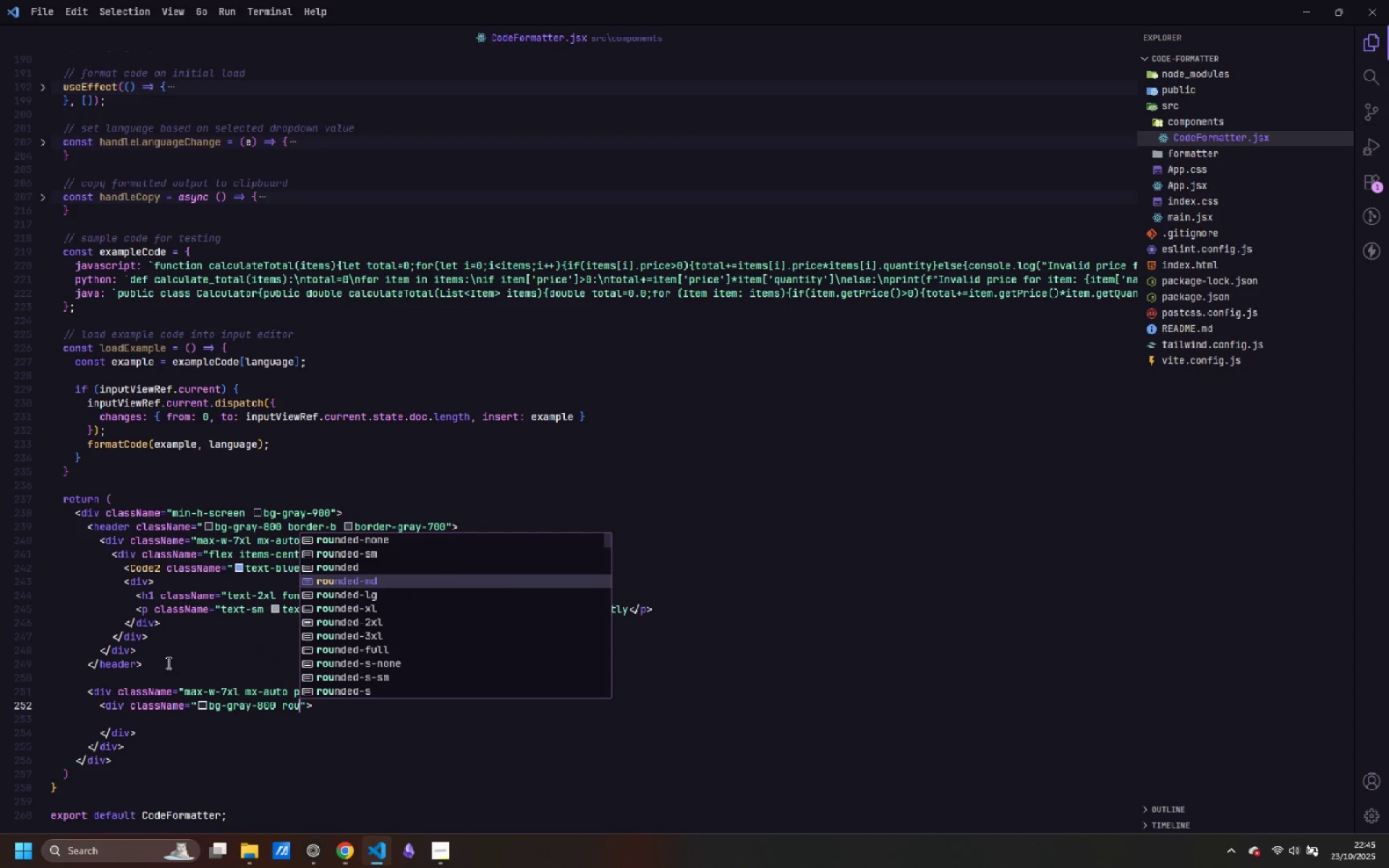 
key(ArrowDown)
 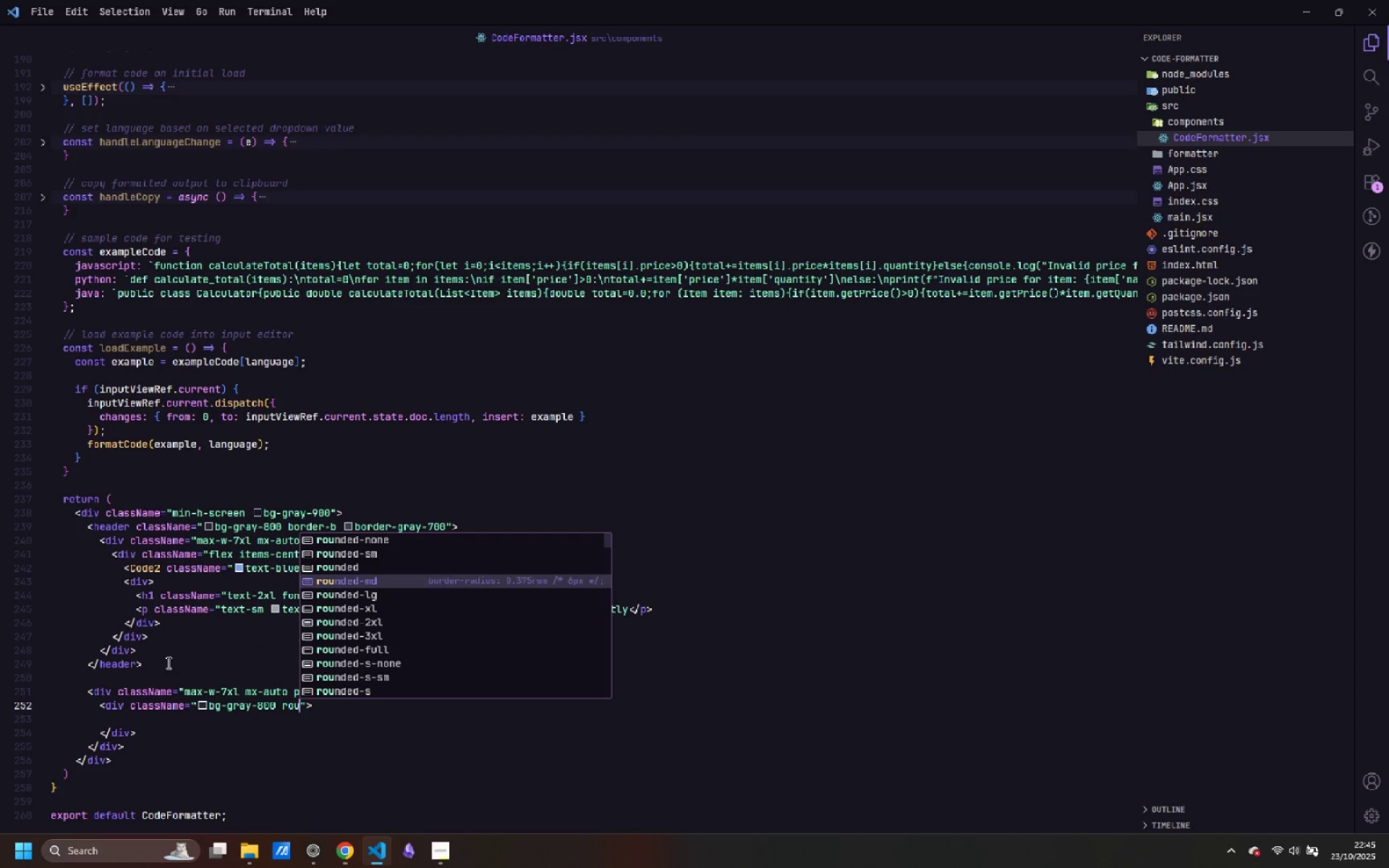 
key(ArrowDown)
 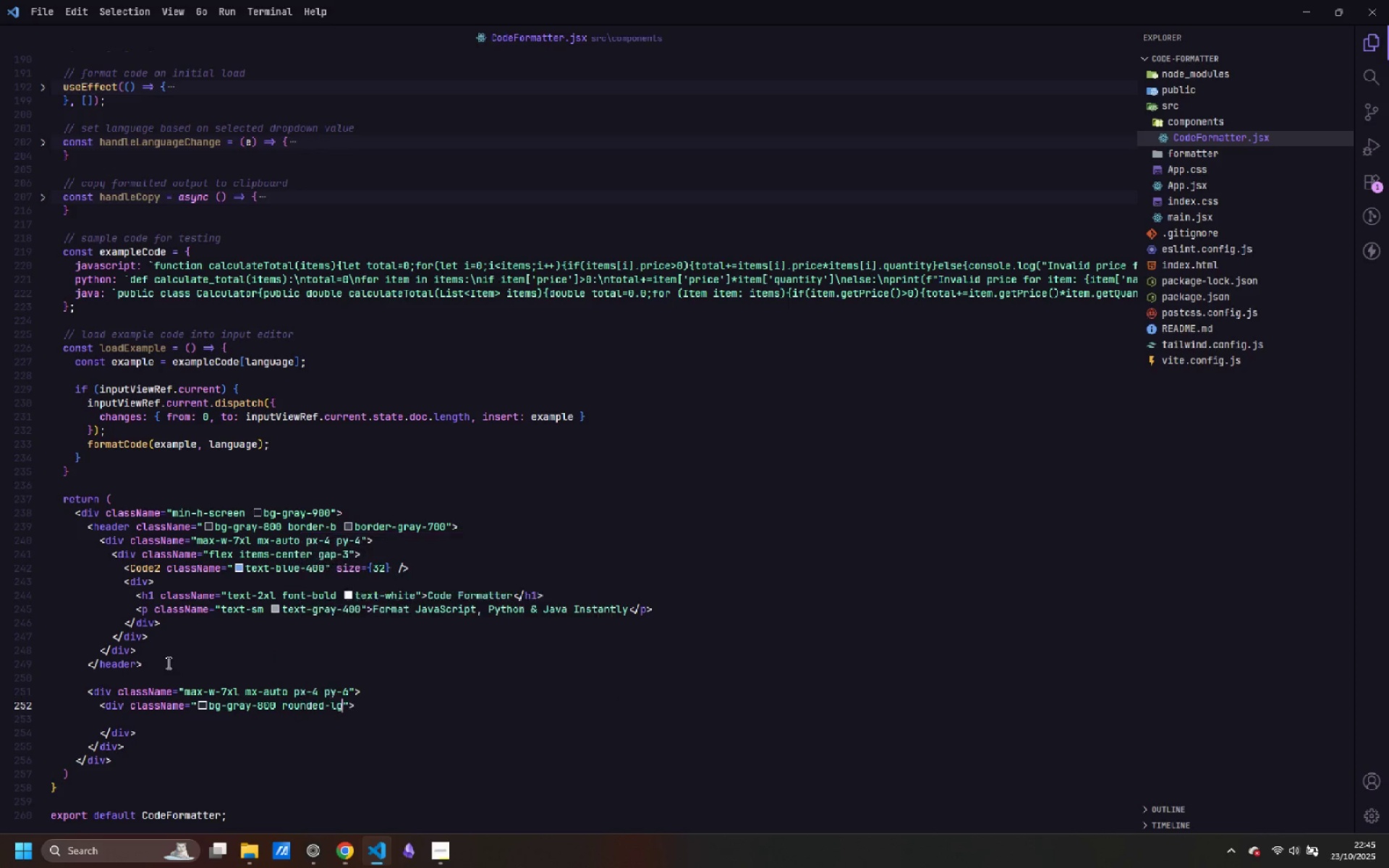 
key(Enter)
 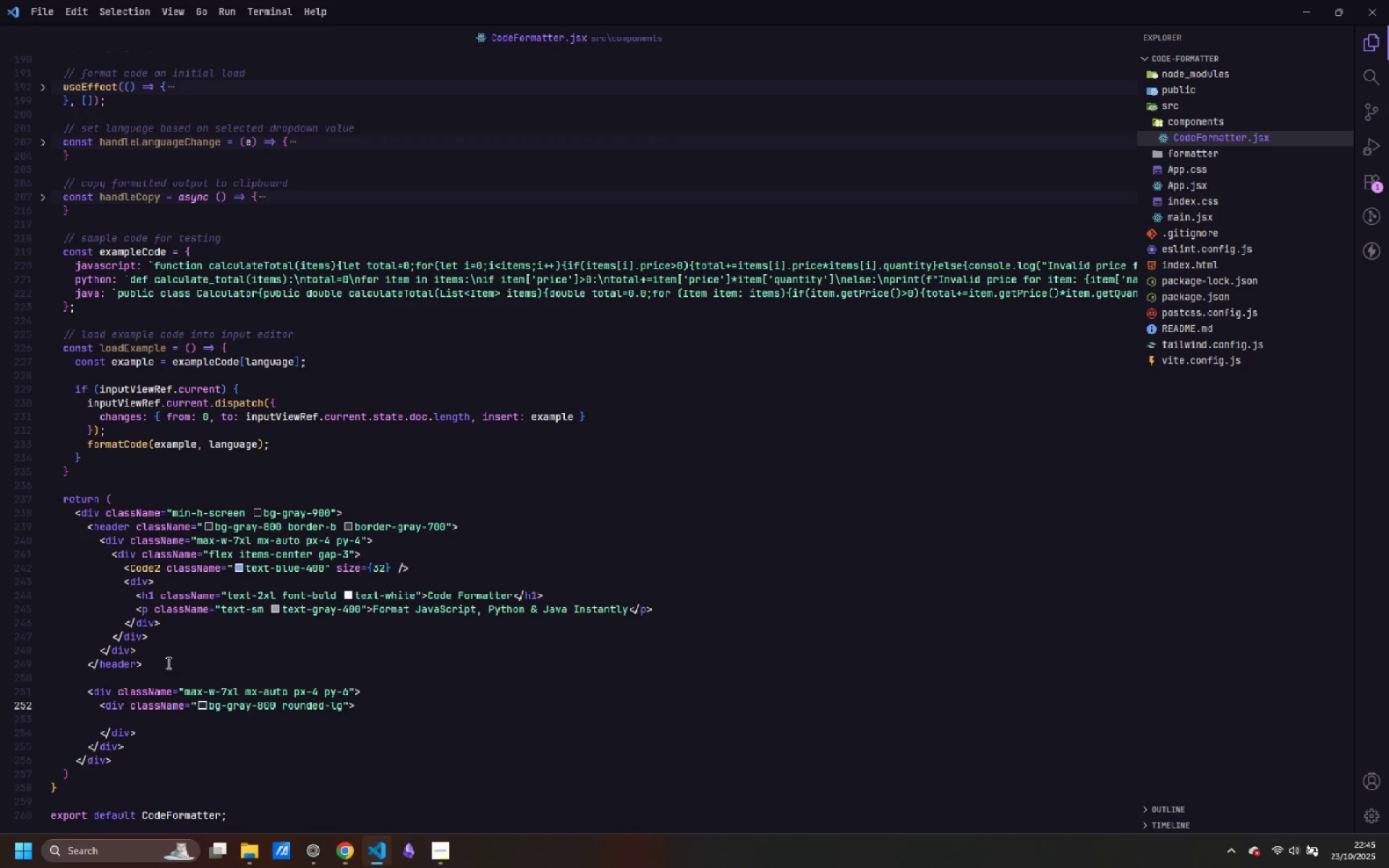 
type( p-4 mb-4 shadow)
 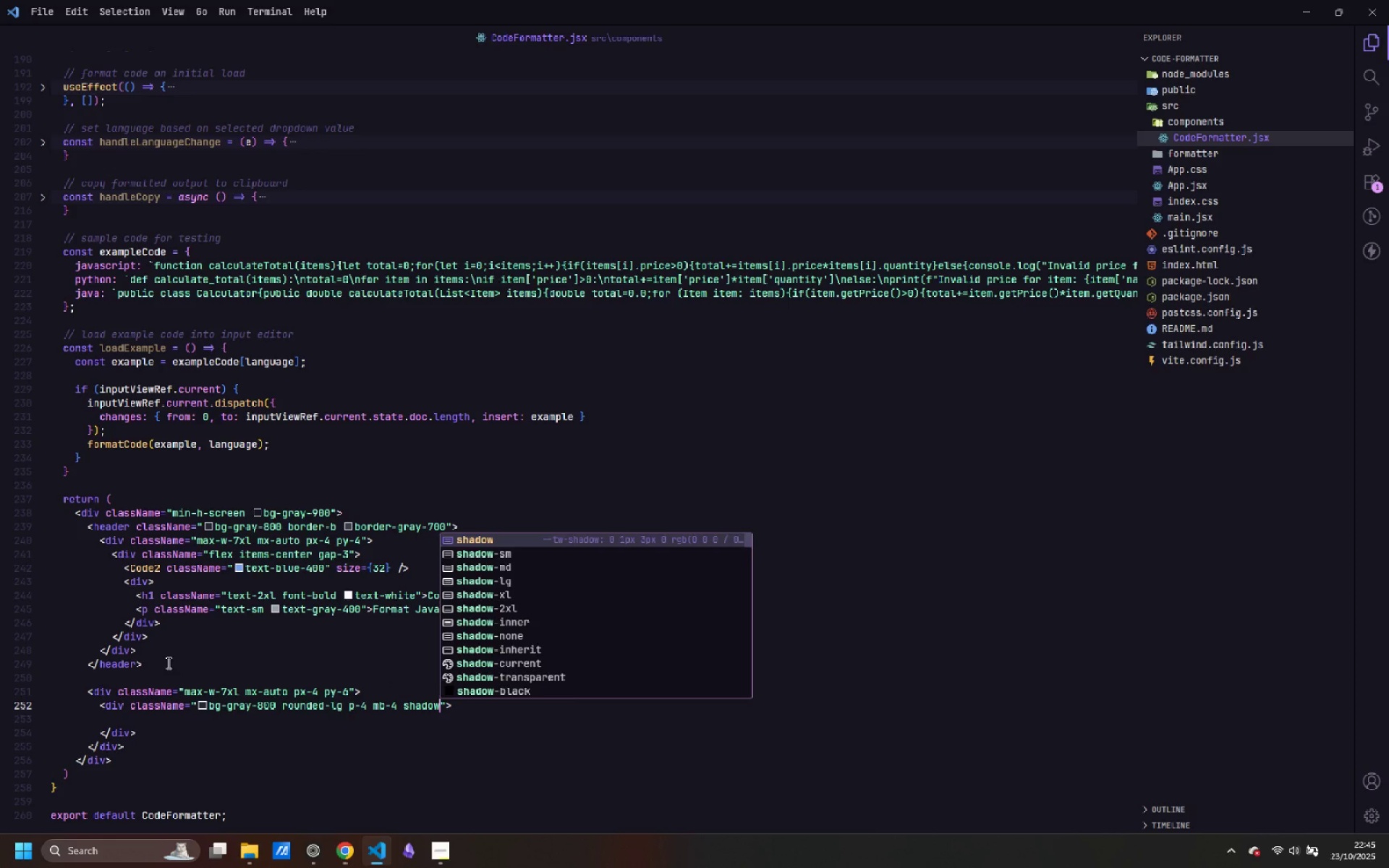 
key(ArrowDown)
 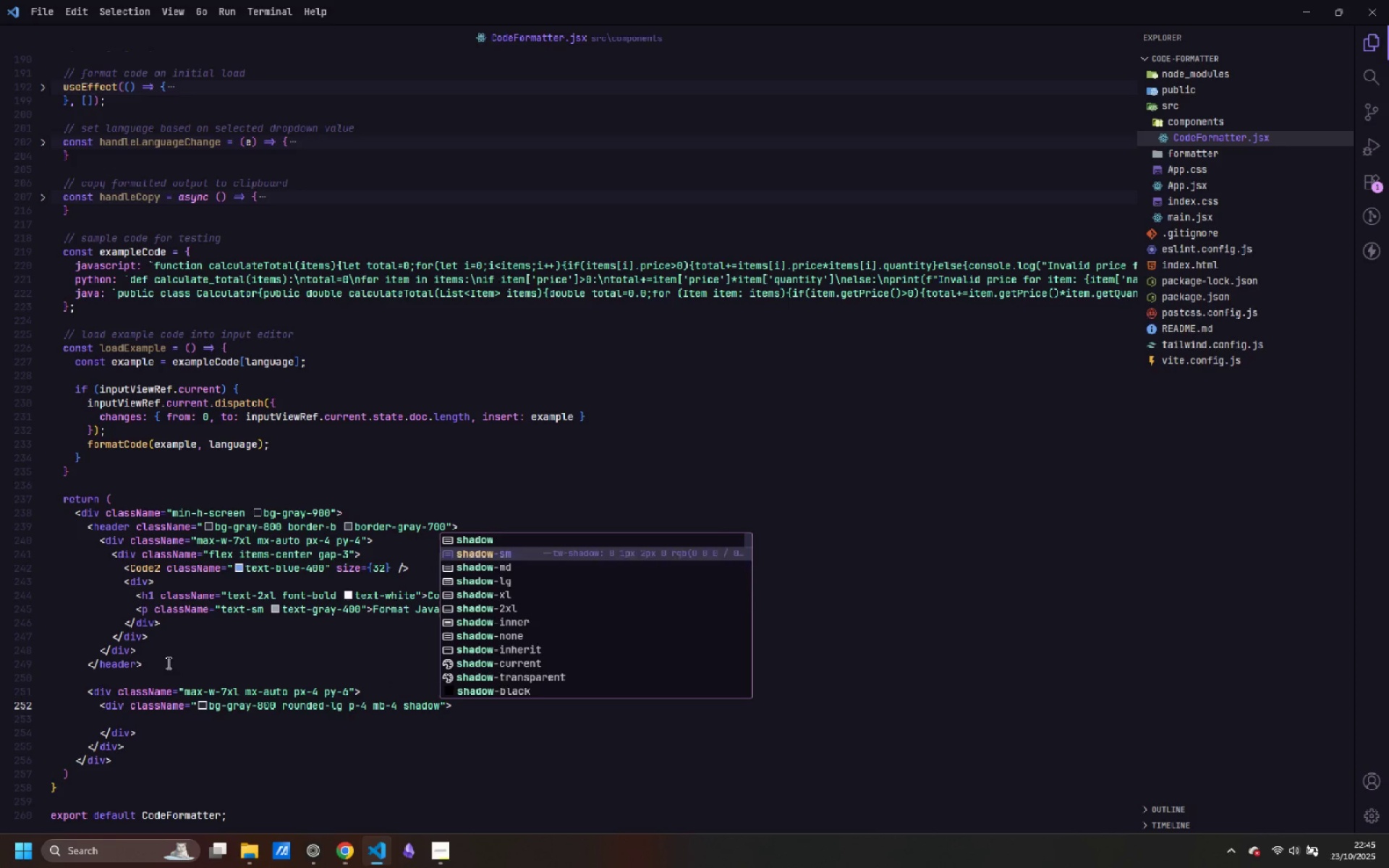 
key(ArrowDown)
 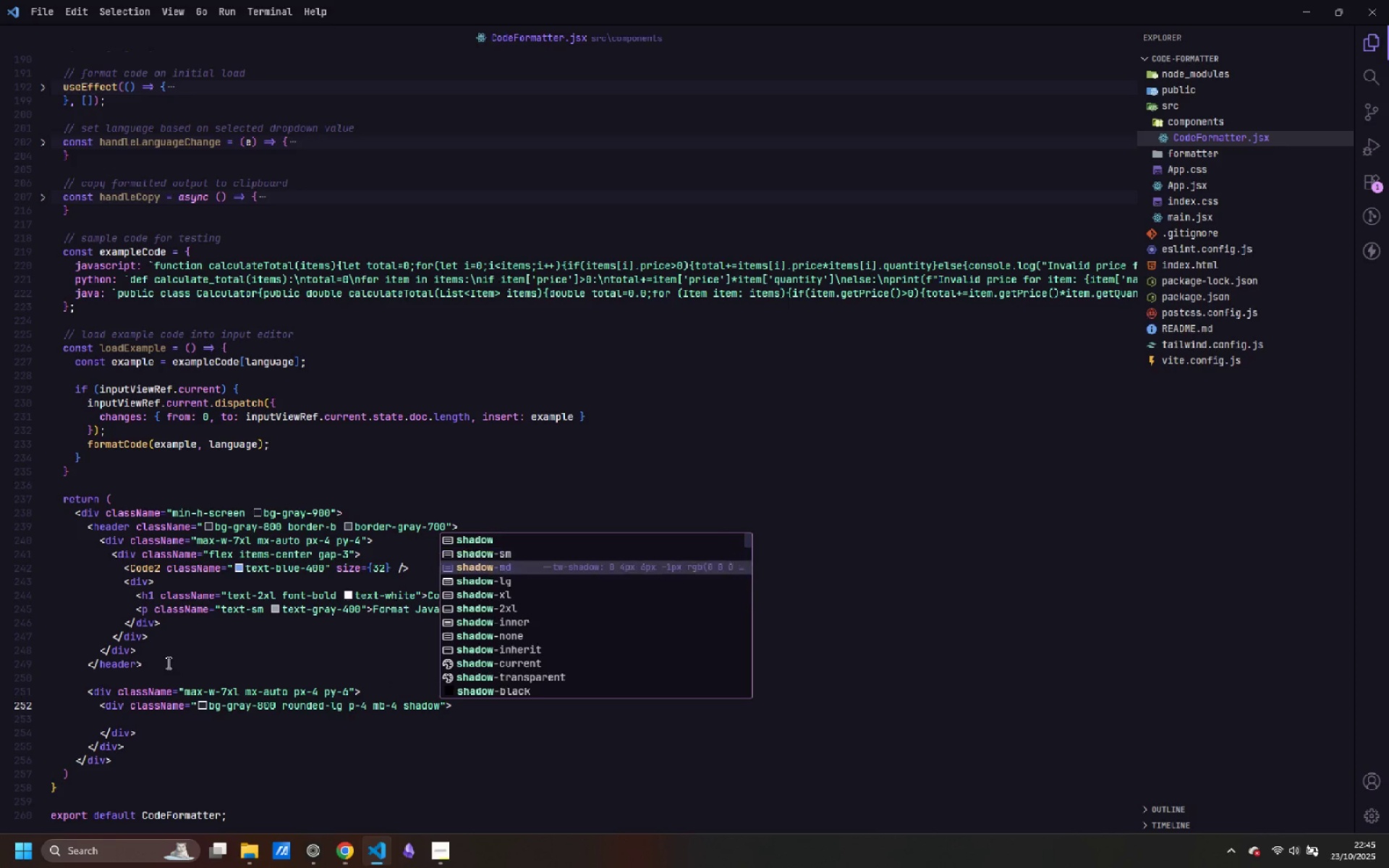 
key(ArrowDown)
 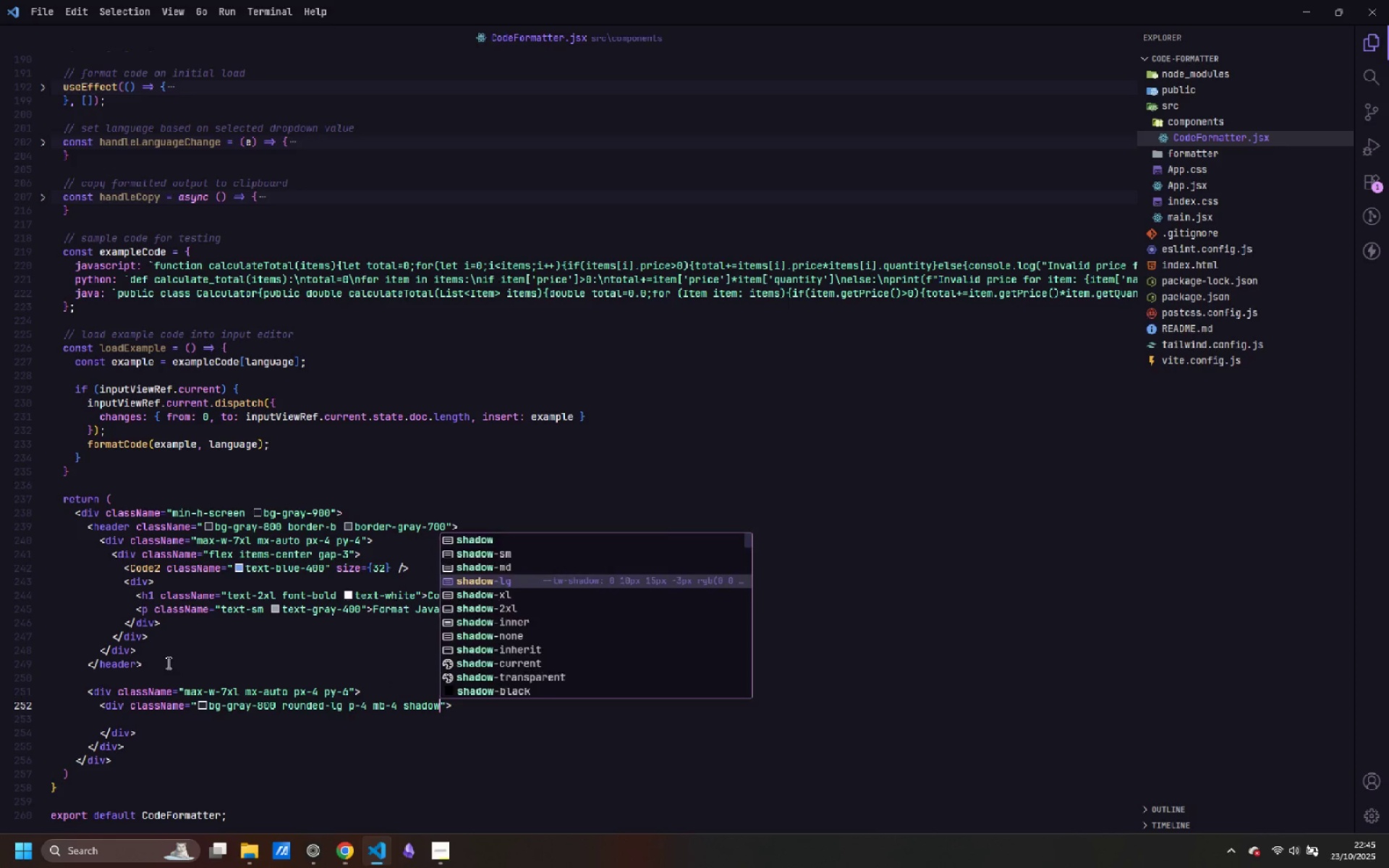 
key(Enter)
 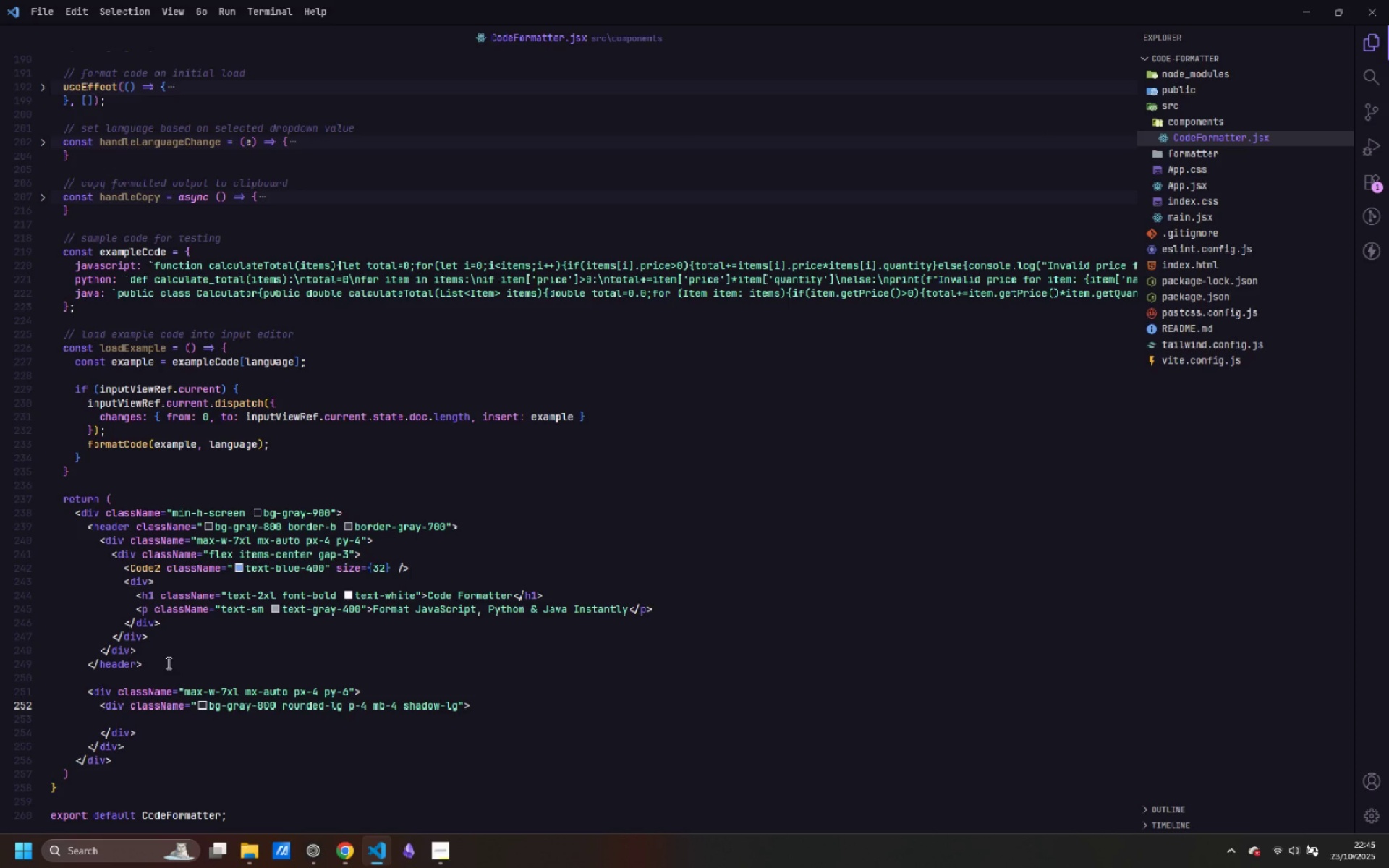 
key(ArrowRight)
 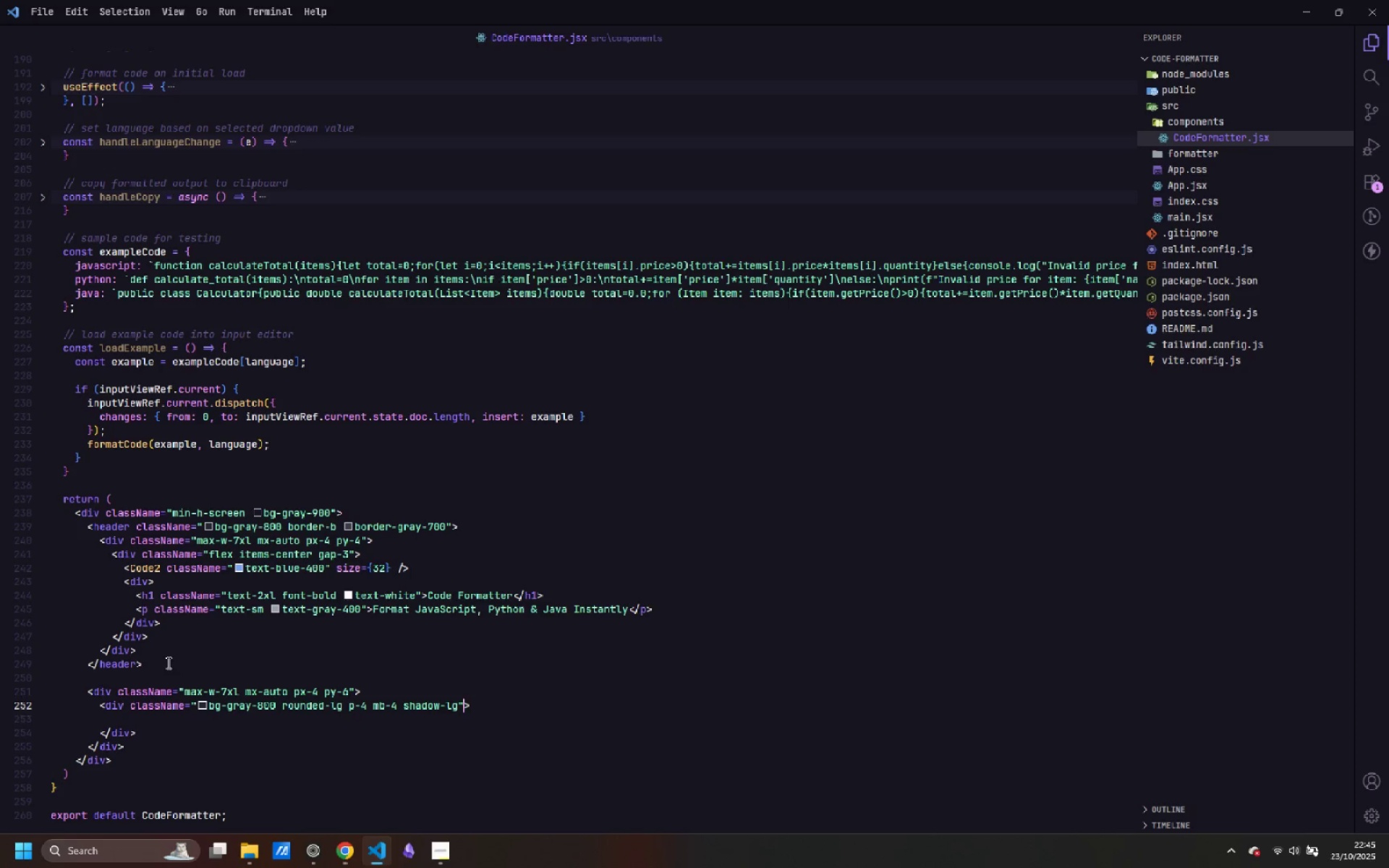 
key(ArrowRight)
 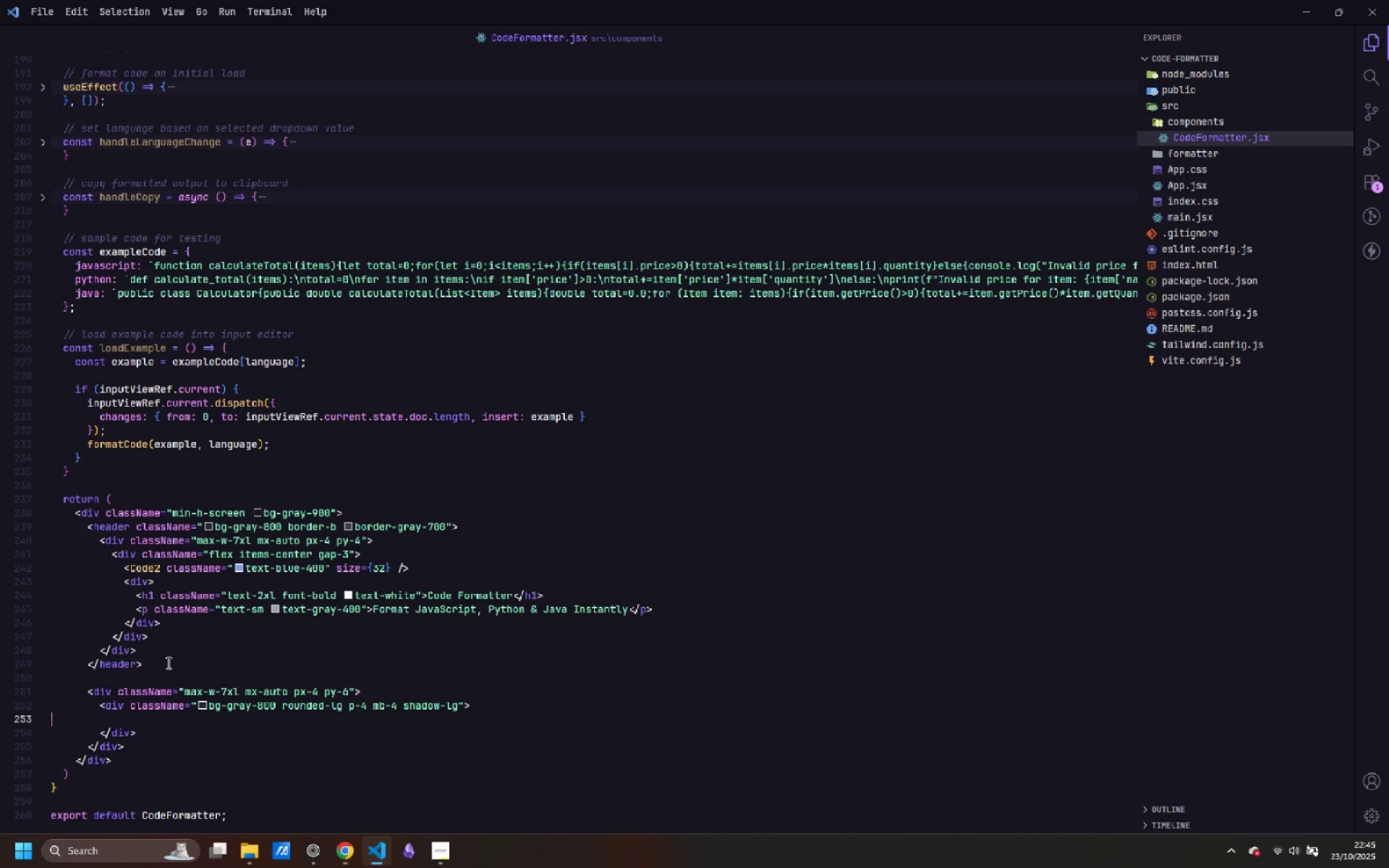 
key(ArrowDown)
 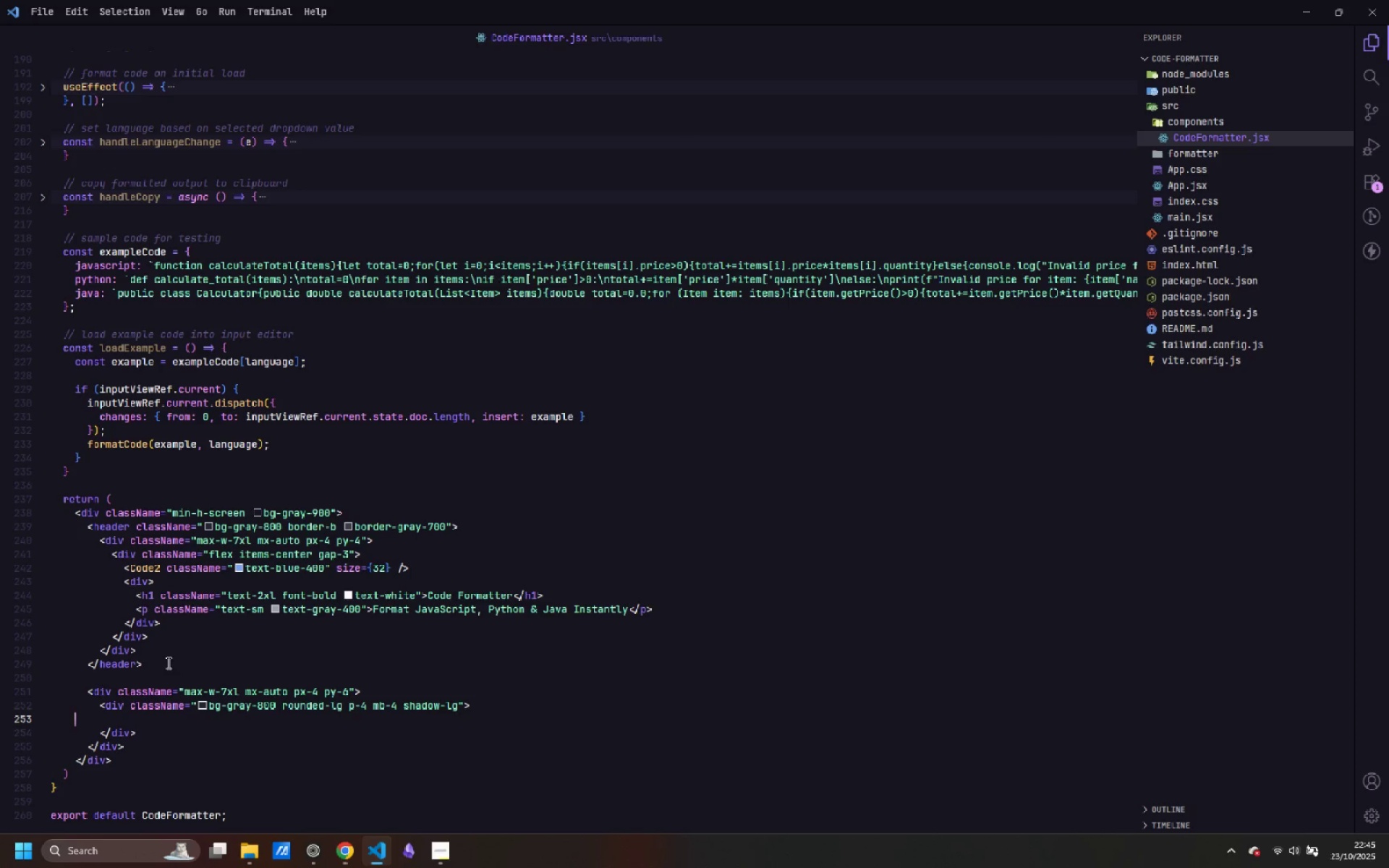 
key(Tab)
key(Tab)
key(Tab)
key(Tab)
type(<div>)
 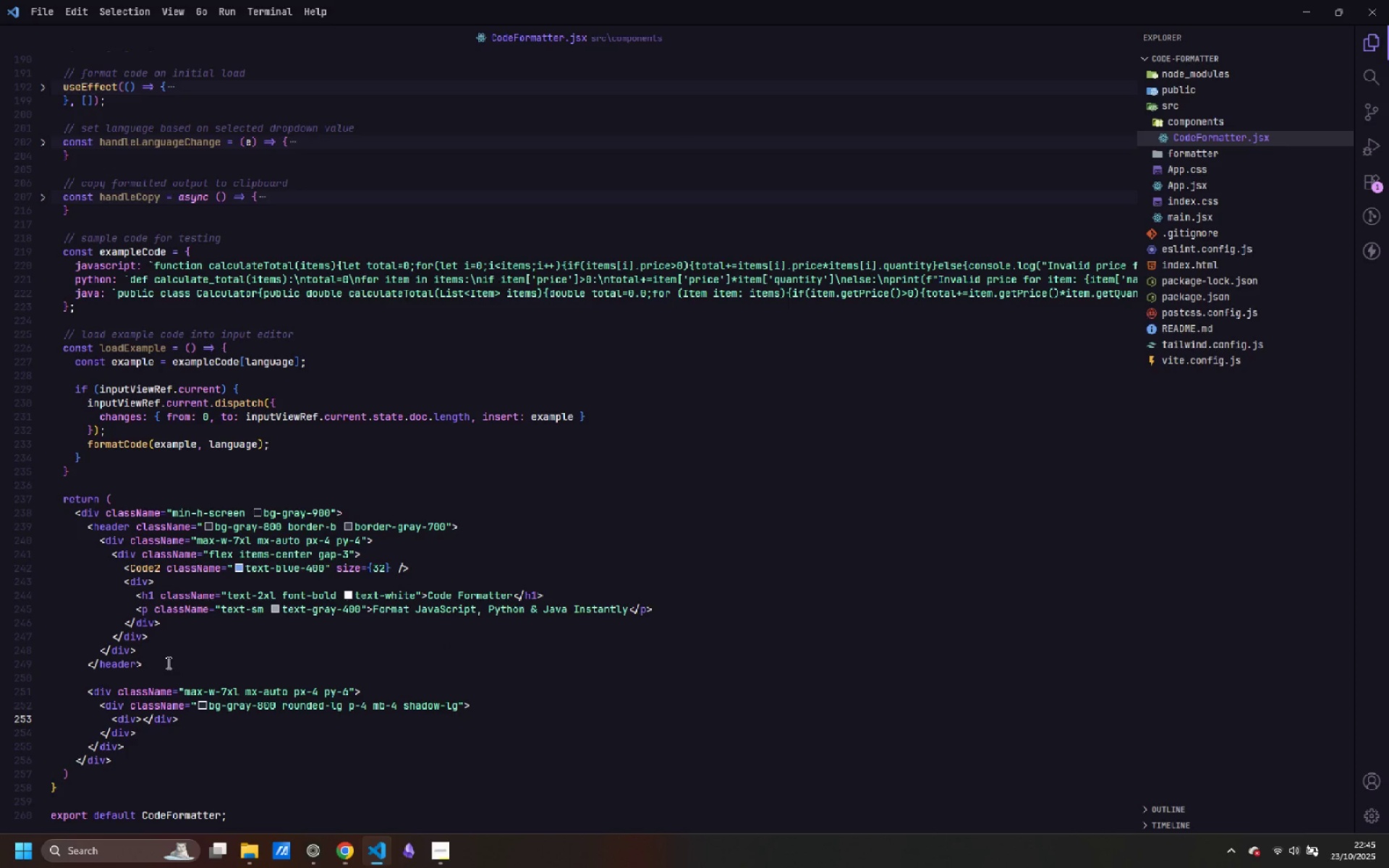 
key(Enter)
 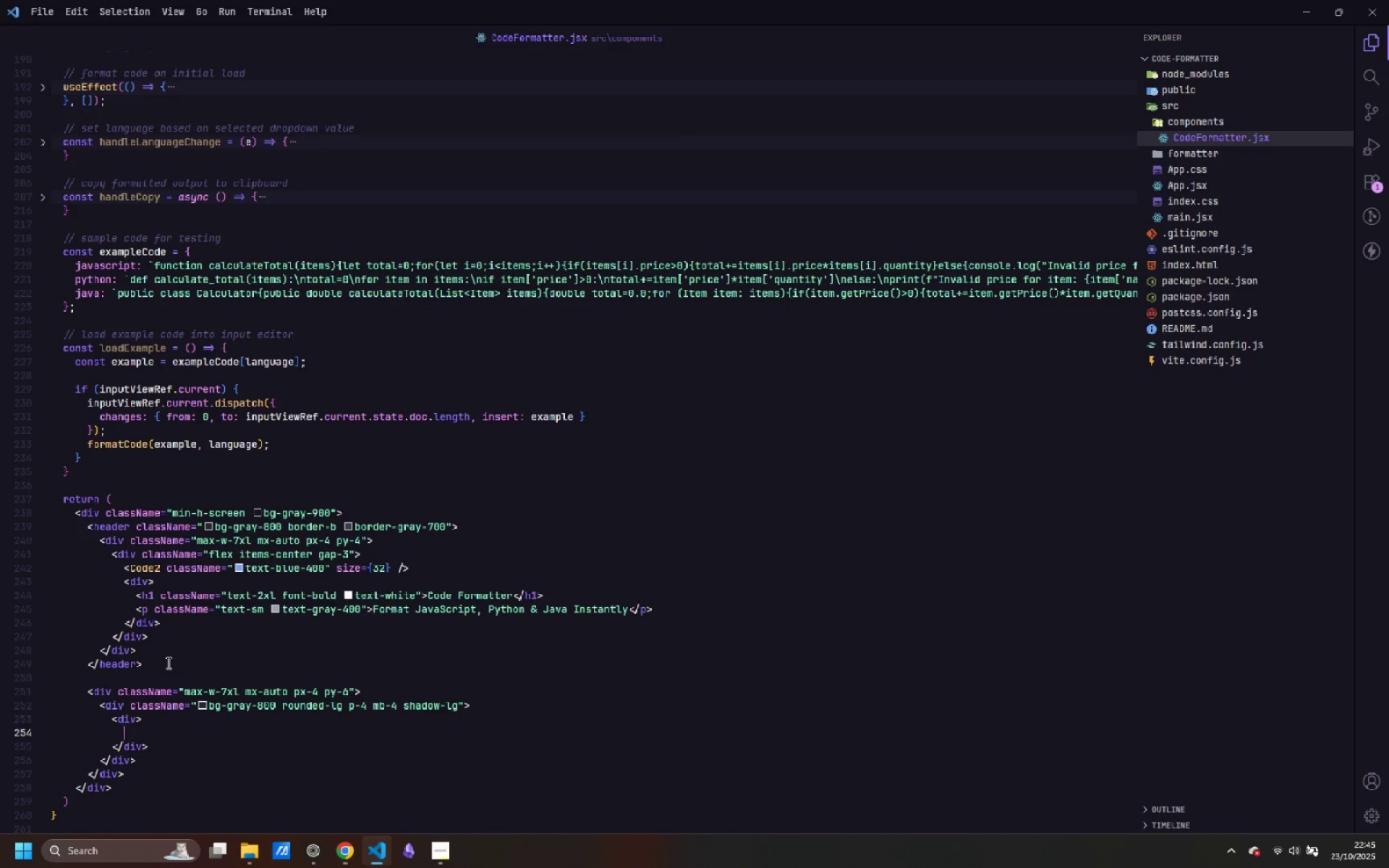 
key(ArrowUp)
 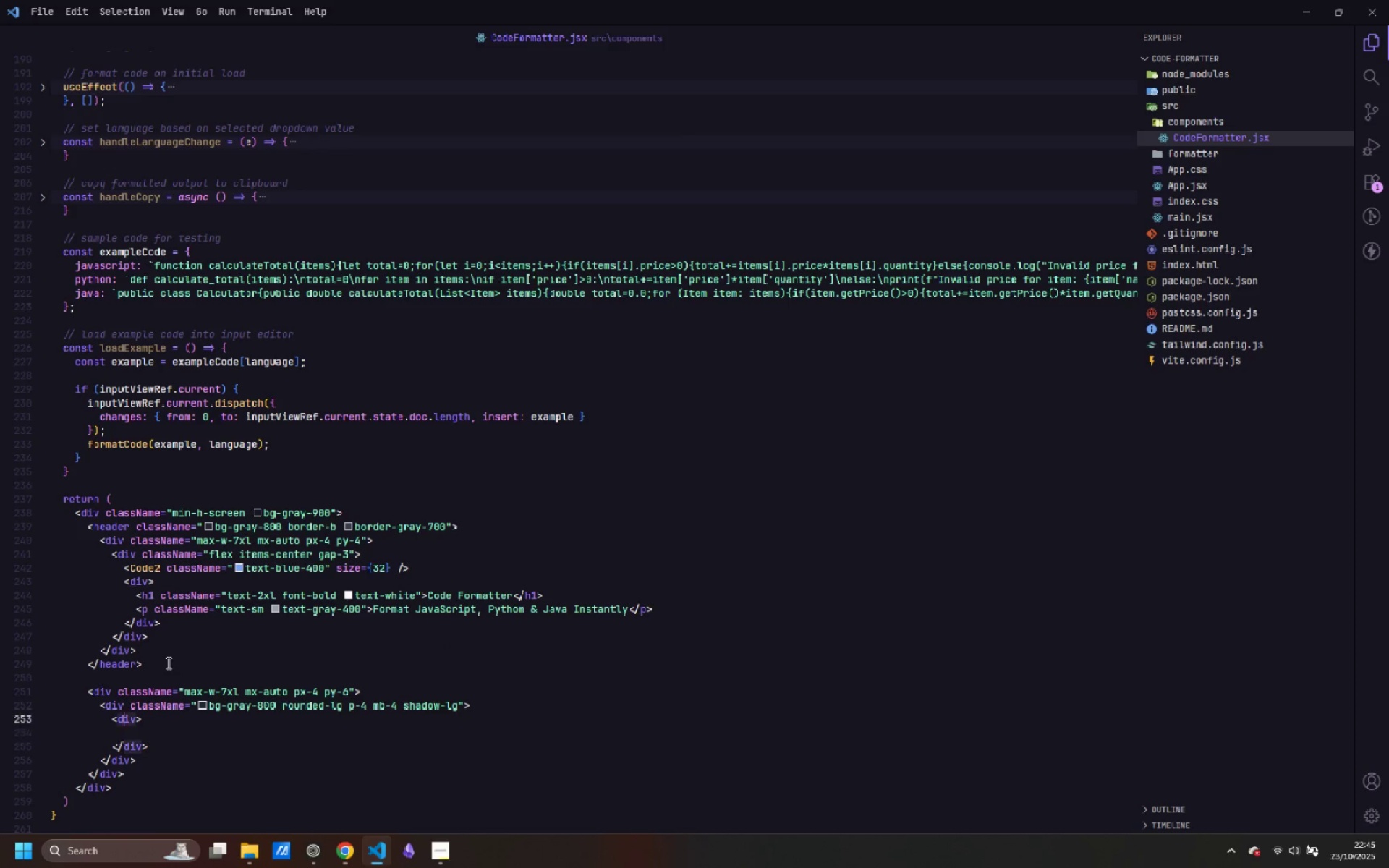 
key(Control+ControlLeft)
 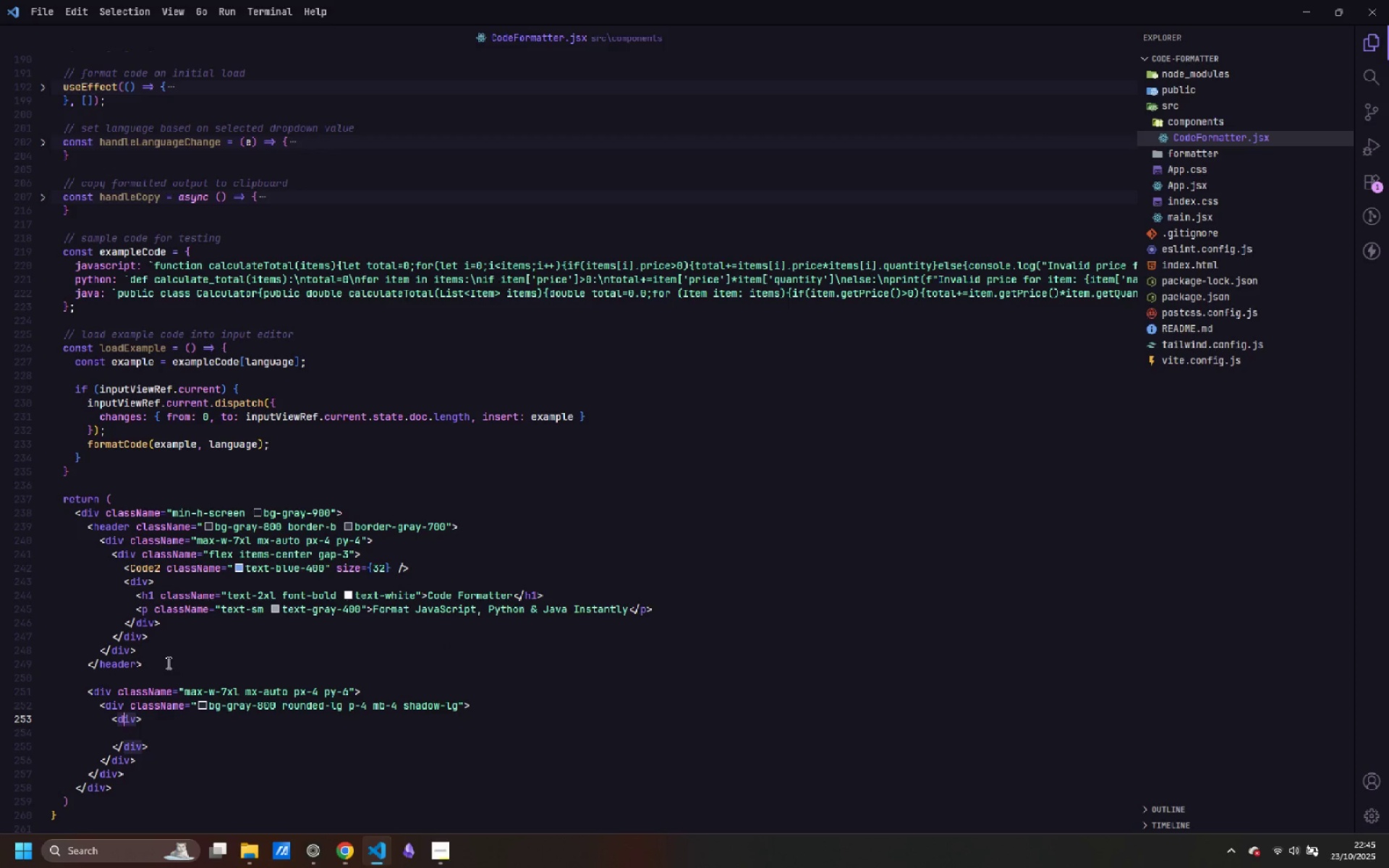 
key(Control+ArrowRight)
 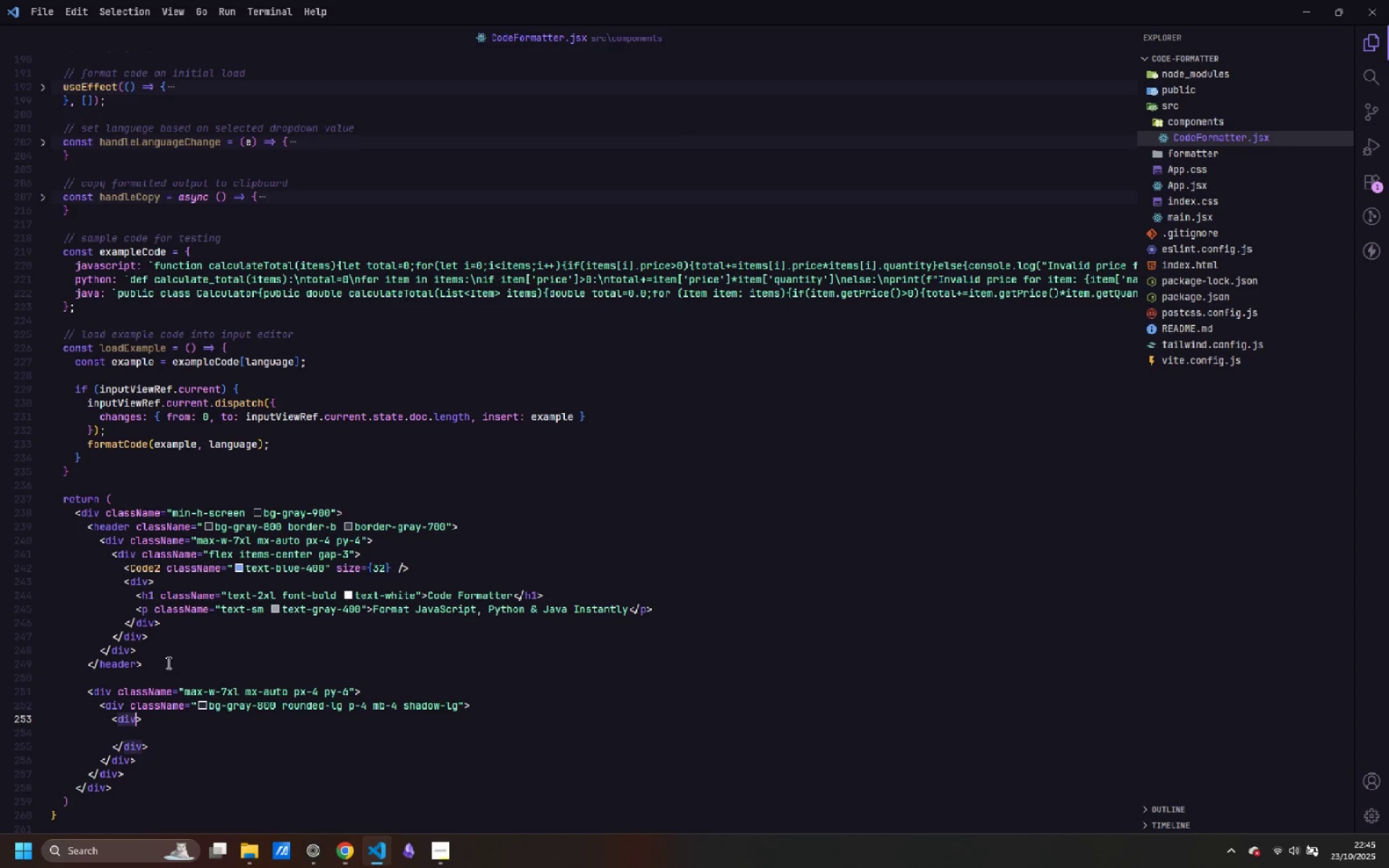 
type( className=")
key(Escape)
 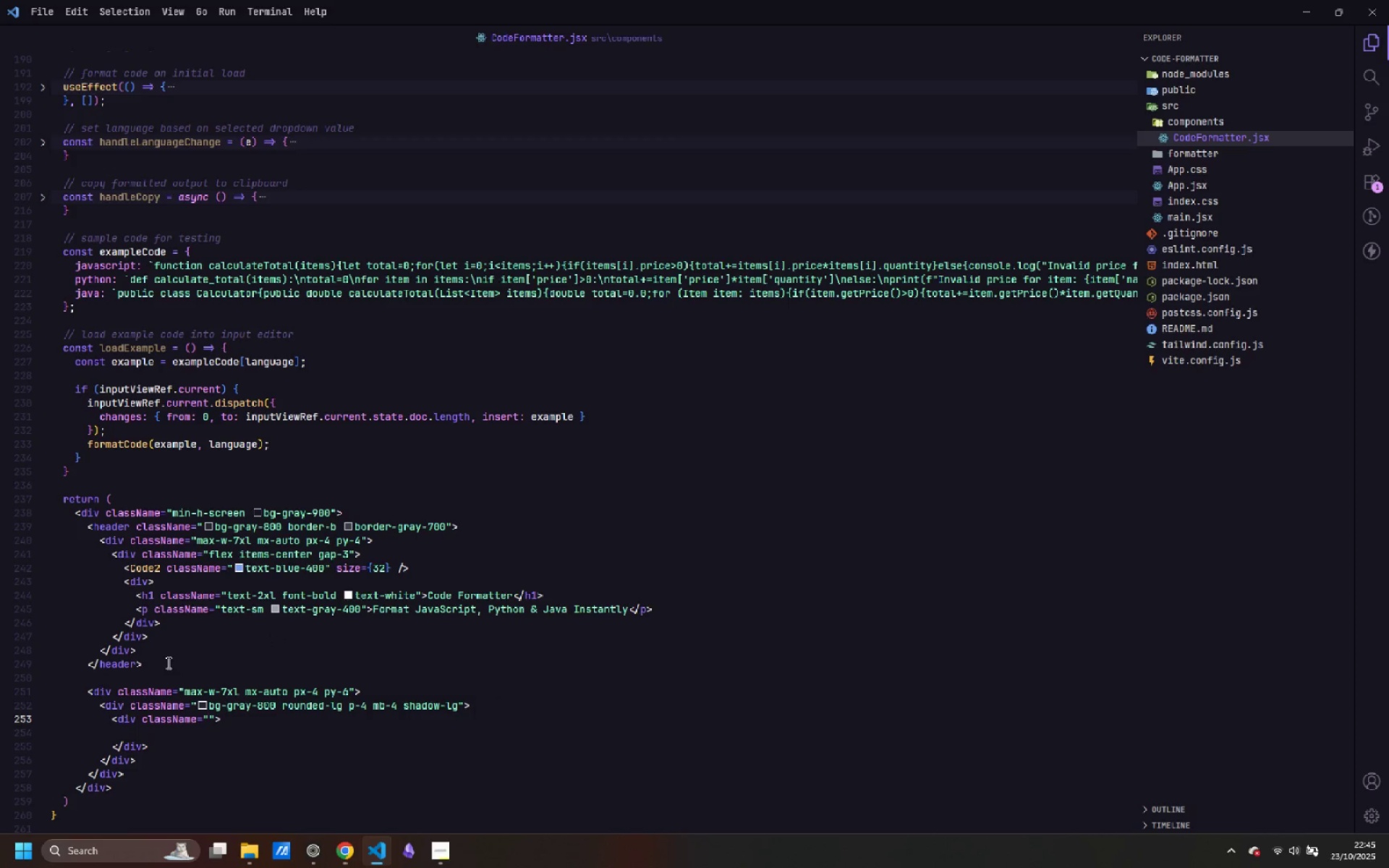 
wait(5.59)
 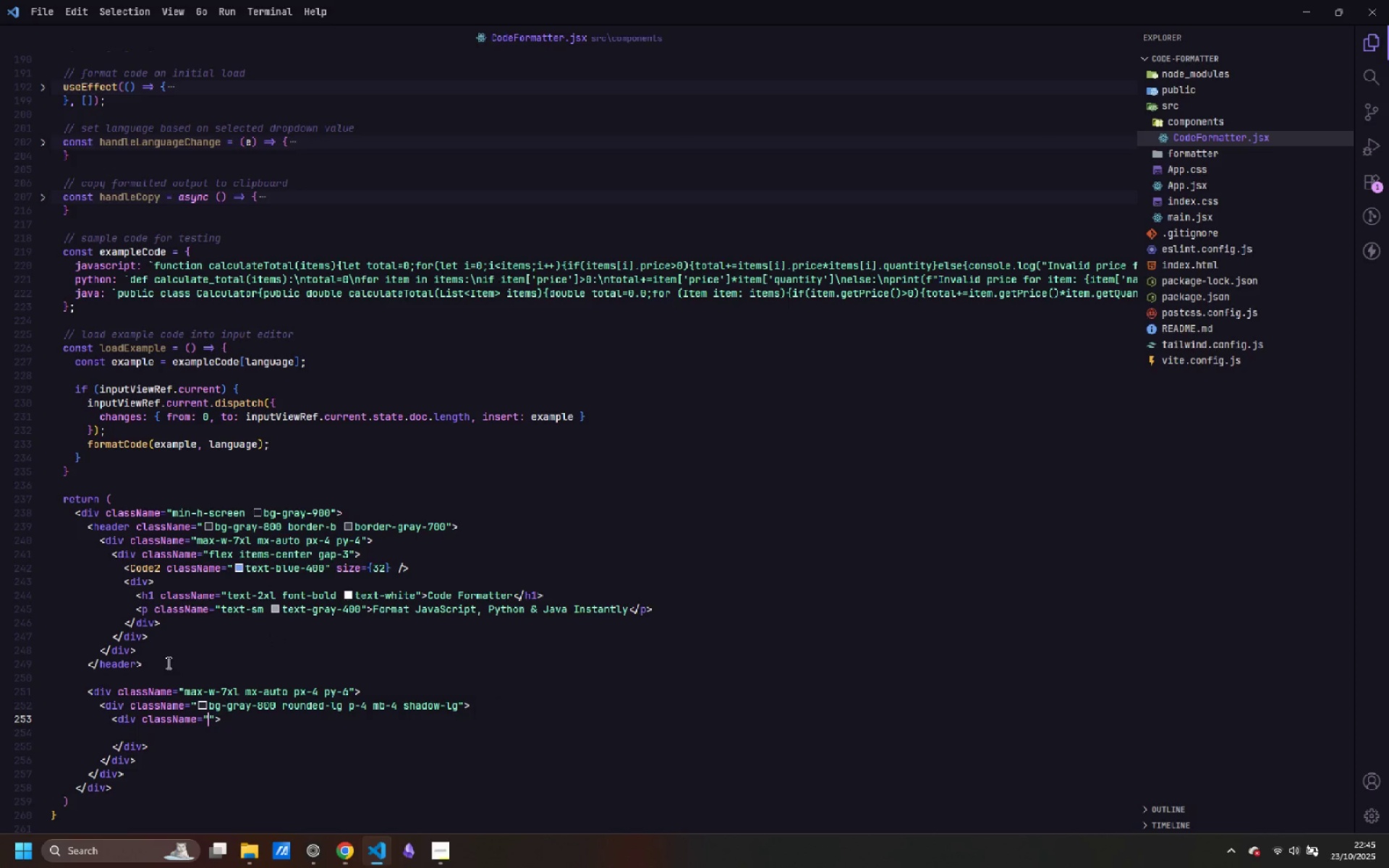 
type(flex flex-wrap gap-4 items-center)
 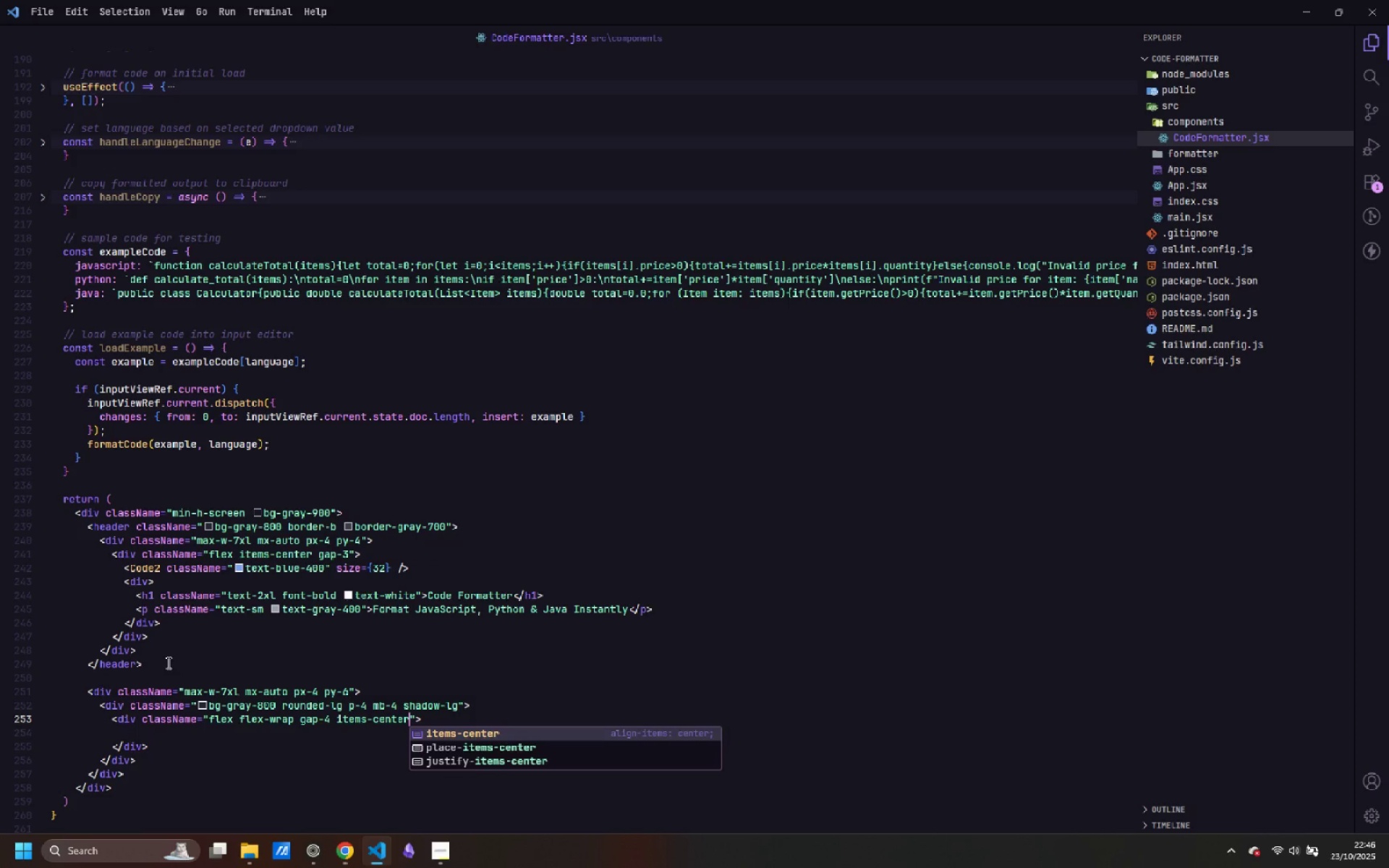 
key(ArrowRight)
 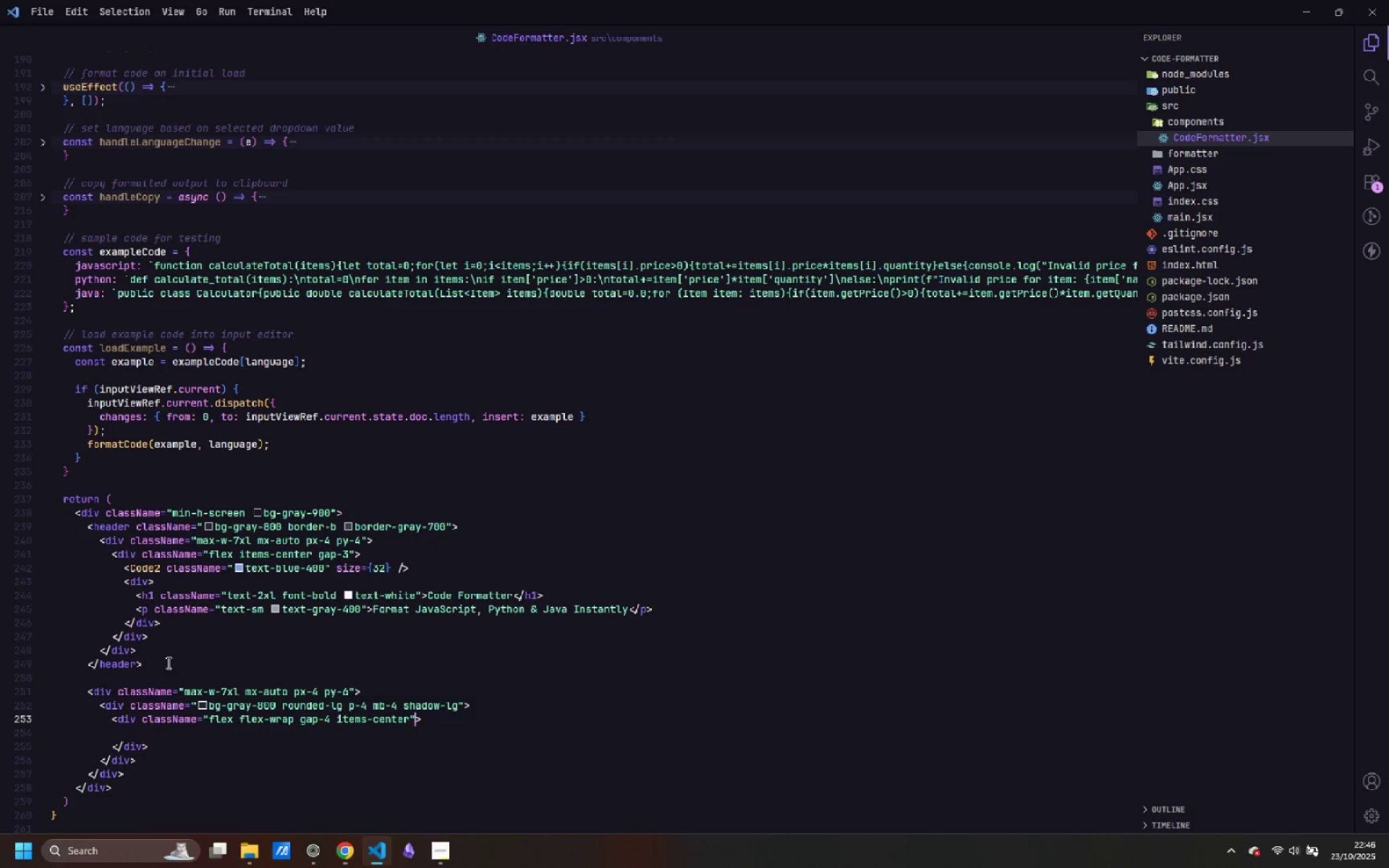 
key(ArrowRight)
 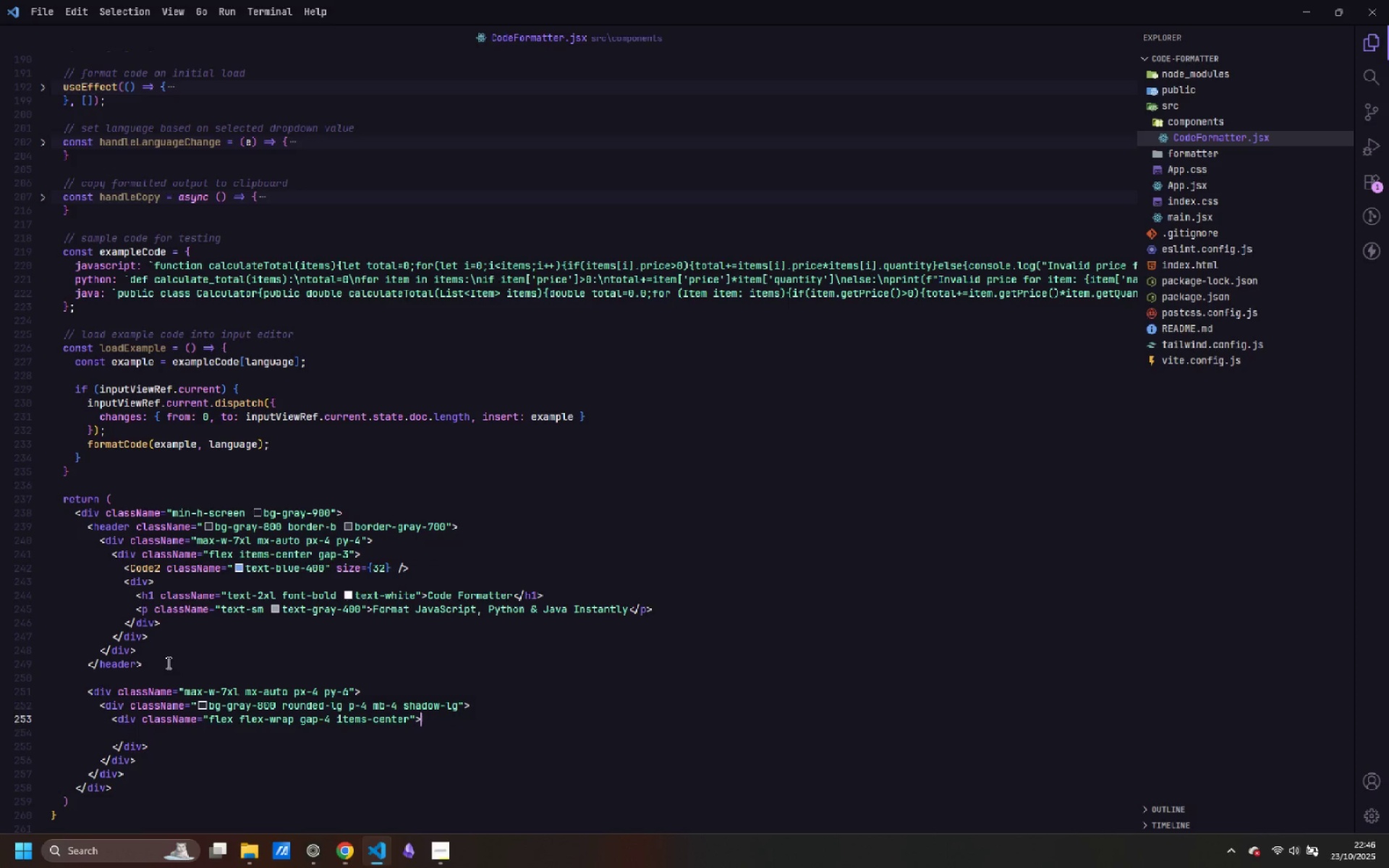 
key(ArrowDown)
 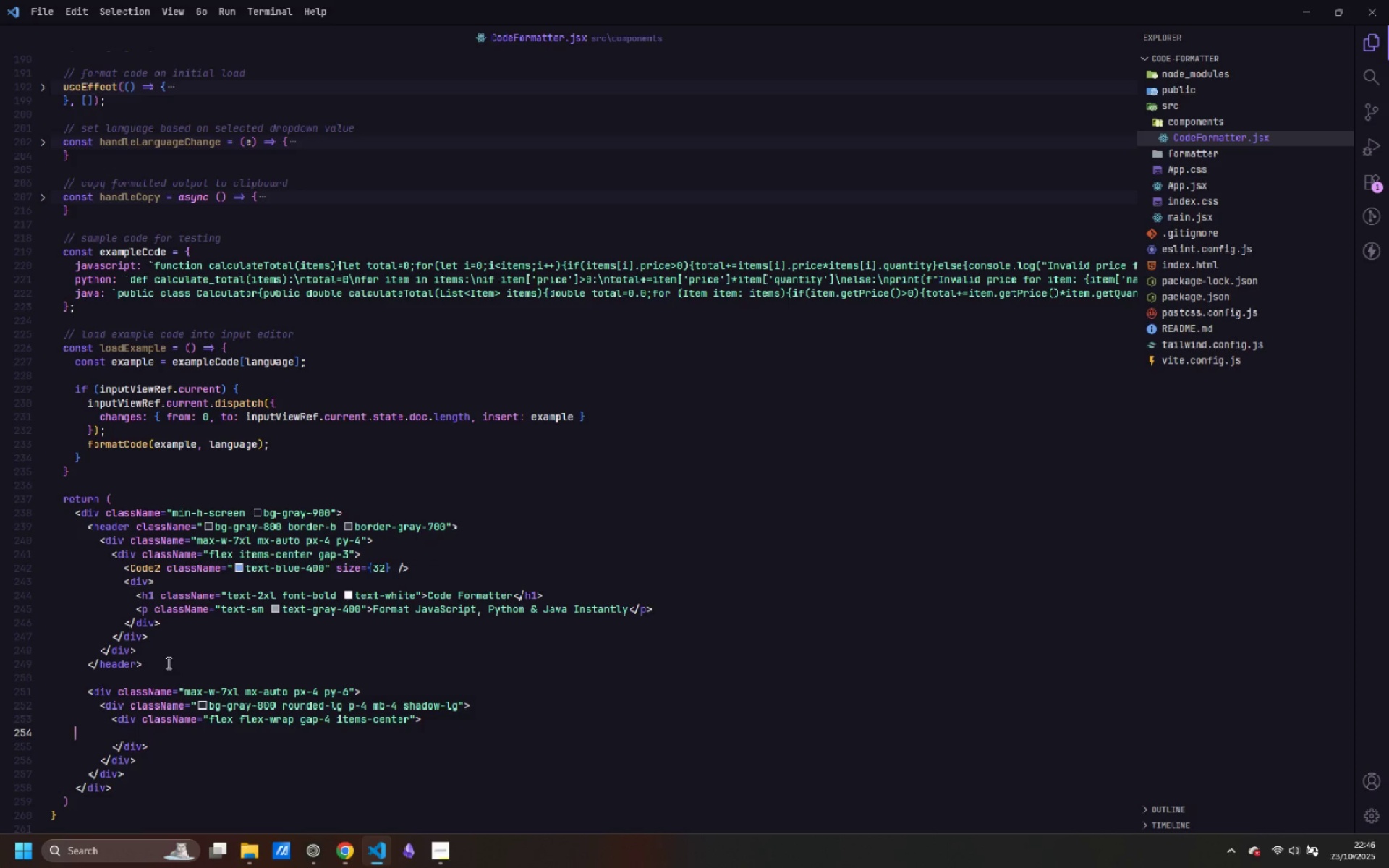 
key(Tab)
key(Tab)
key(Tab)
key(Tab)
key(Tab)
type(<div>)
key(Escape)
 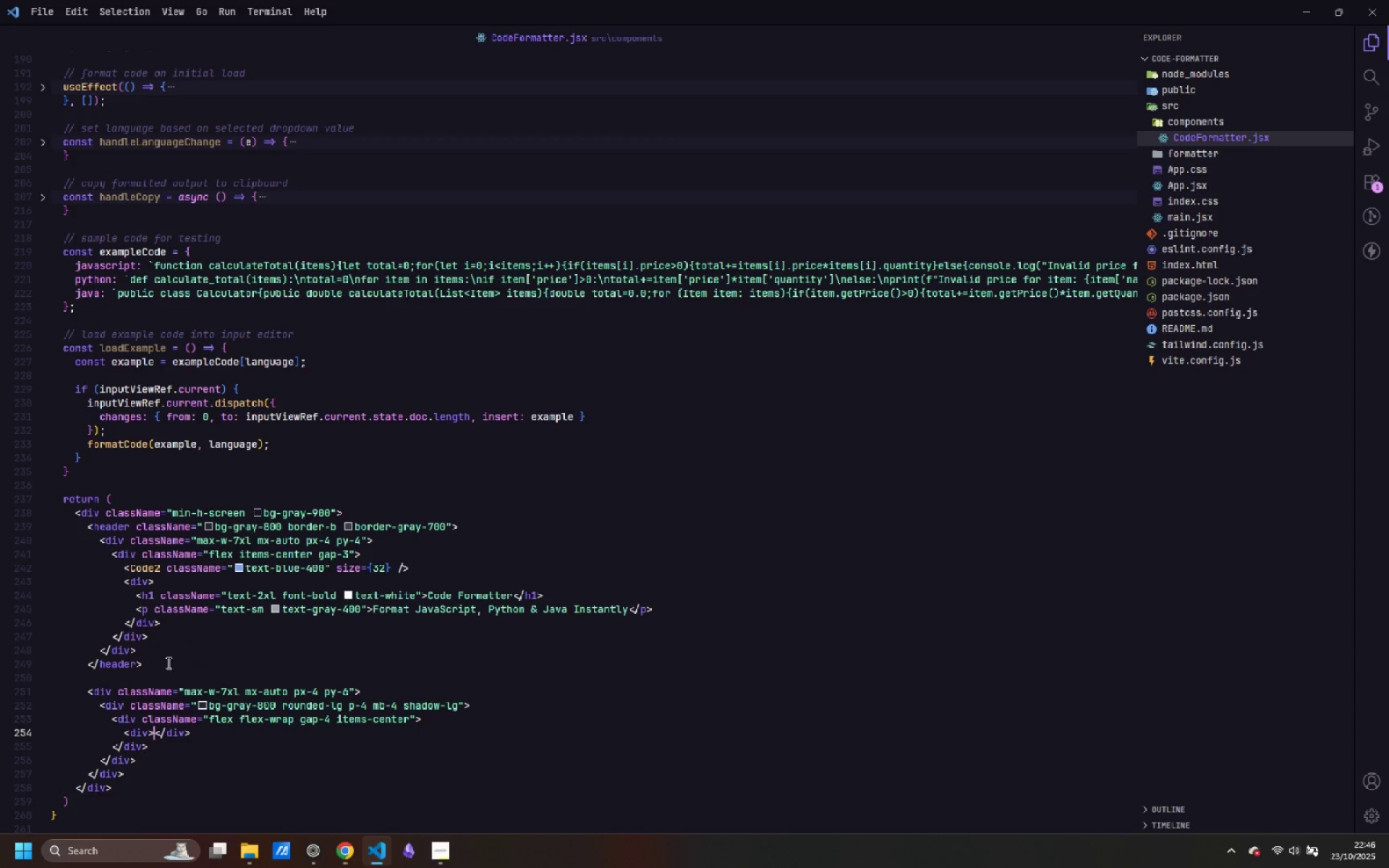 
key(ArrowLeft)
 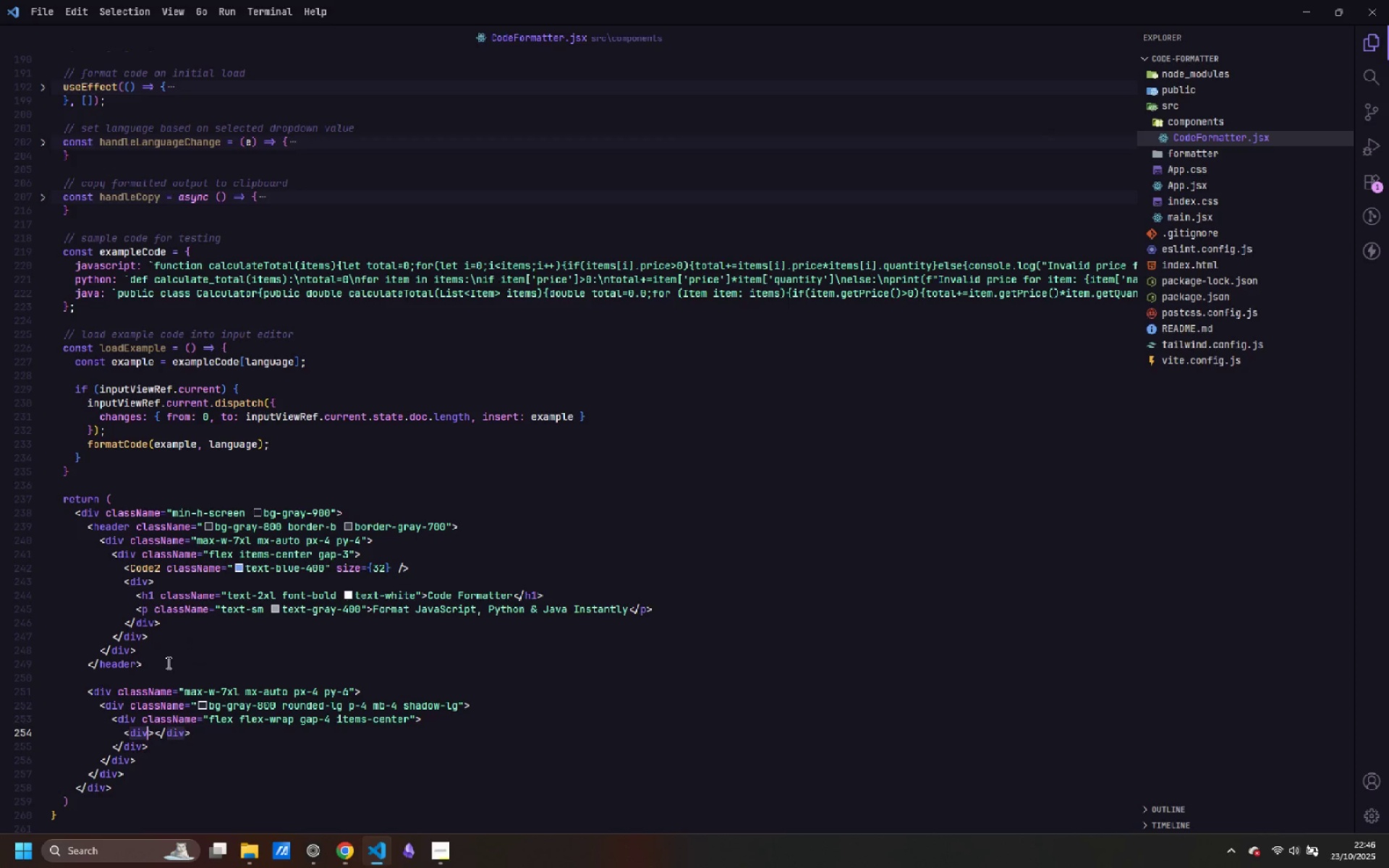 
type( className=")
key(Escape)
 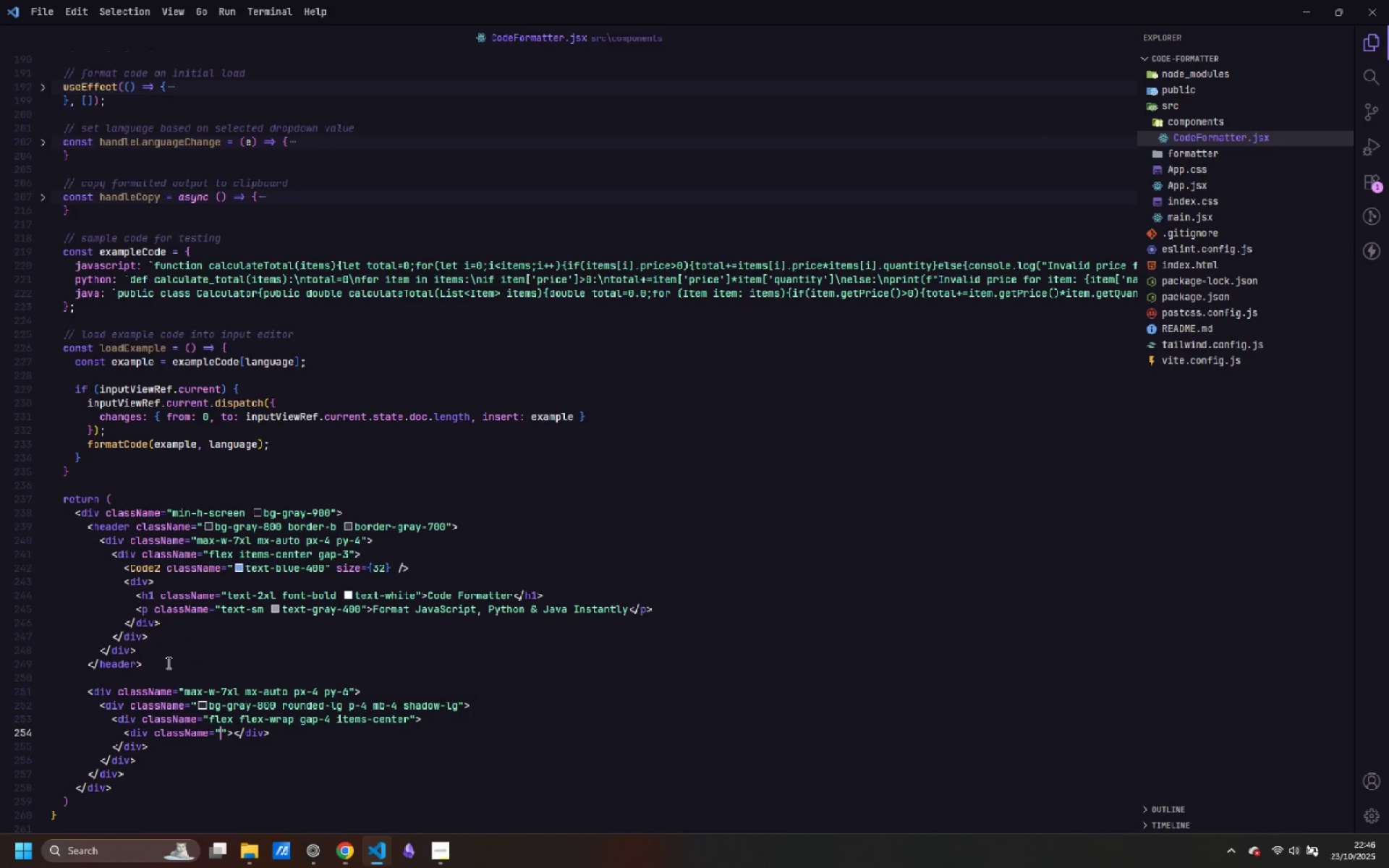 
wait(5.05)
 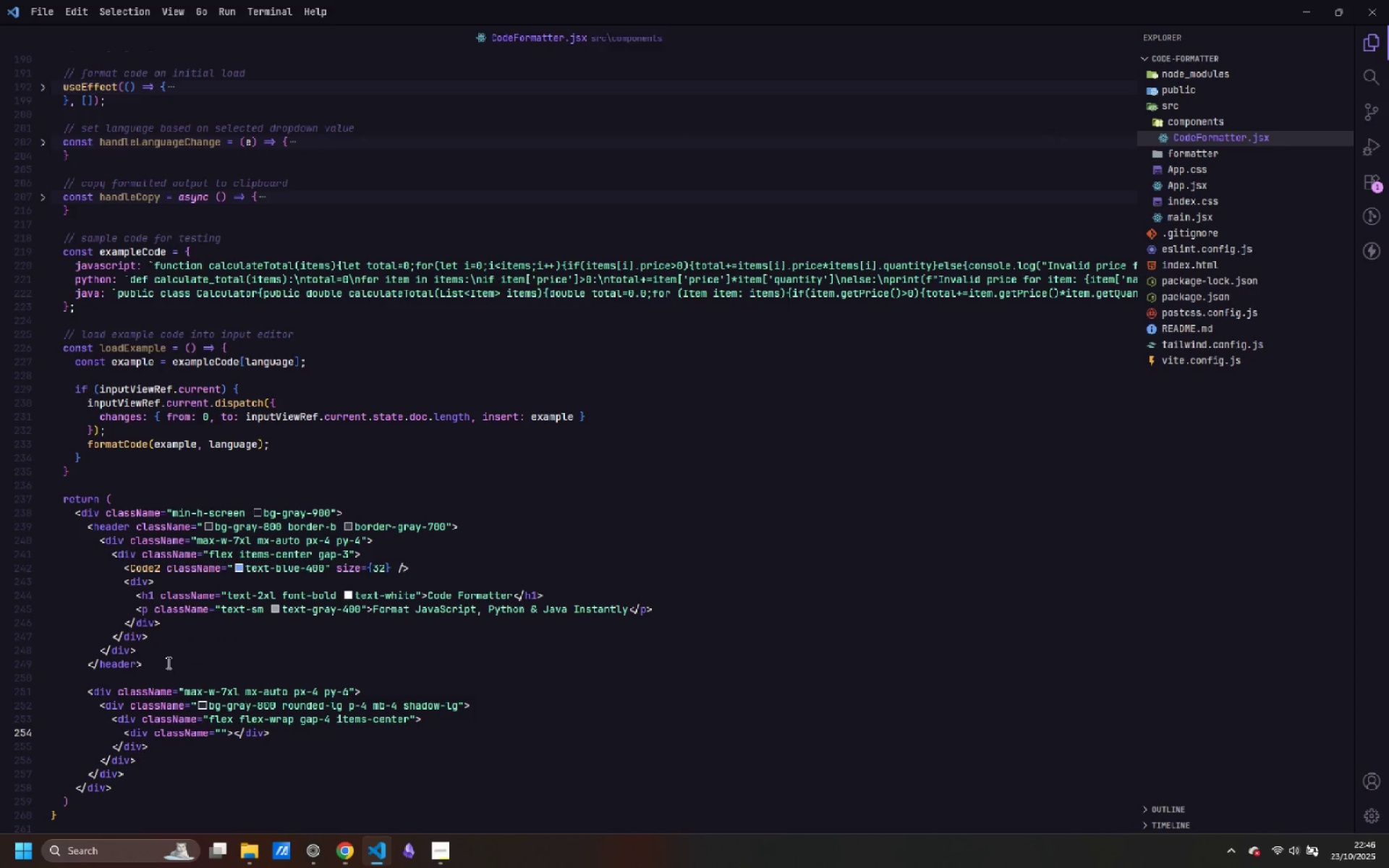 
type(f)
key(Backspace)
type(flex items-center gap-2)
 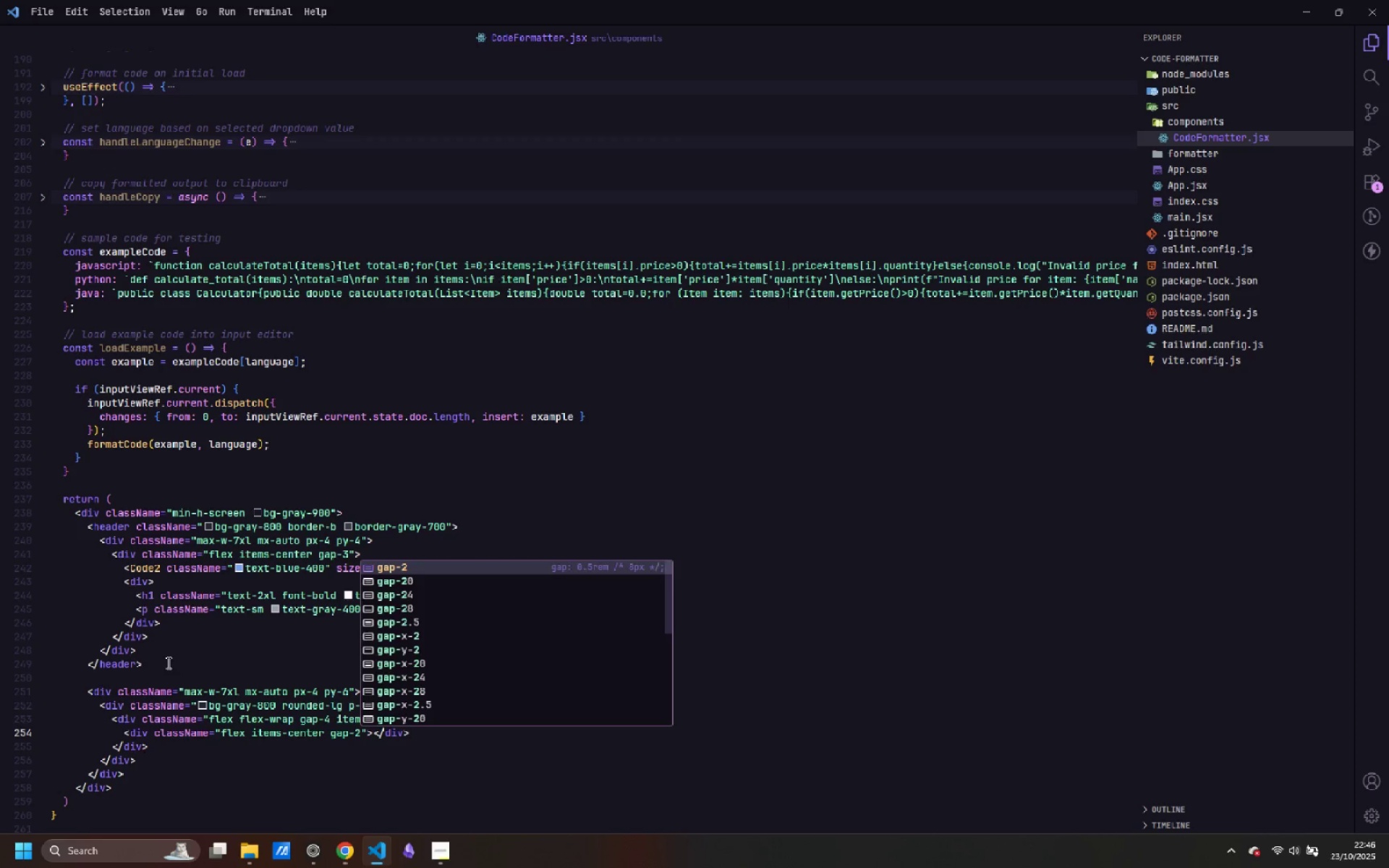 
key(ArrowRight)
 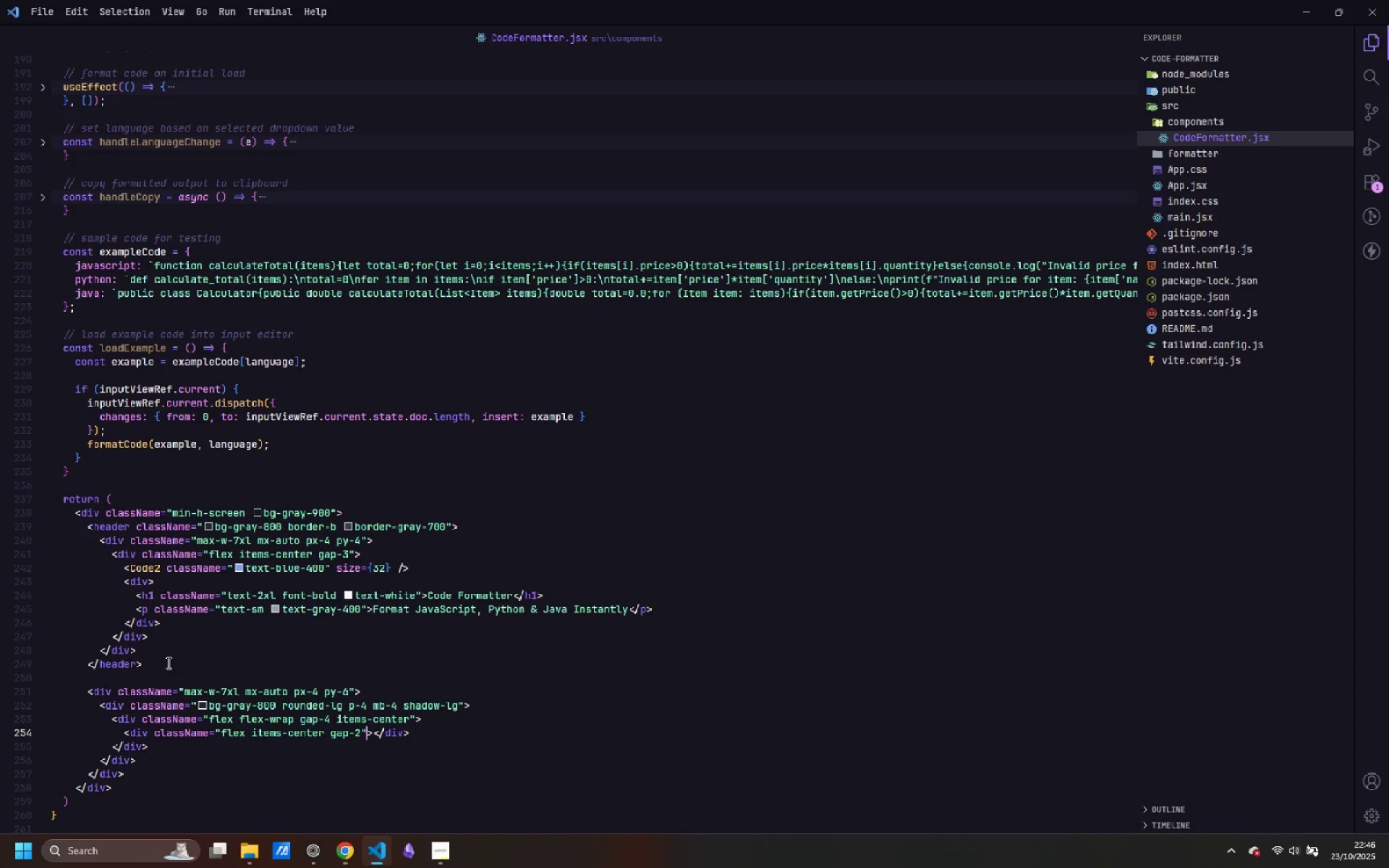 
key(ArrowRight)
 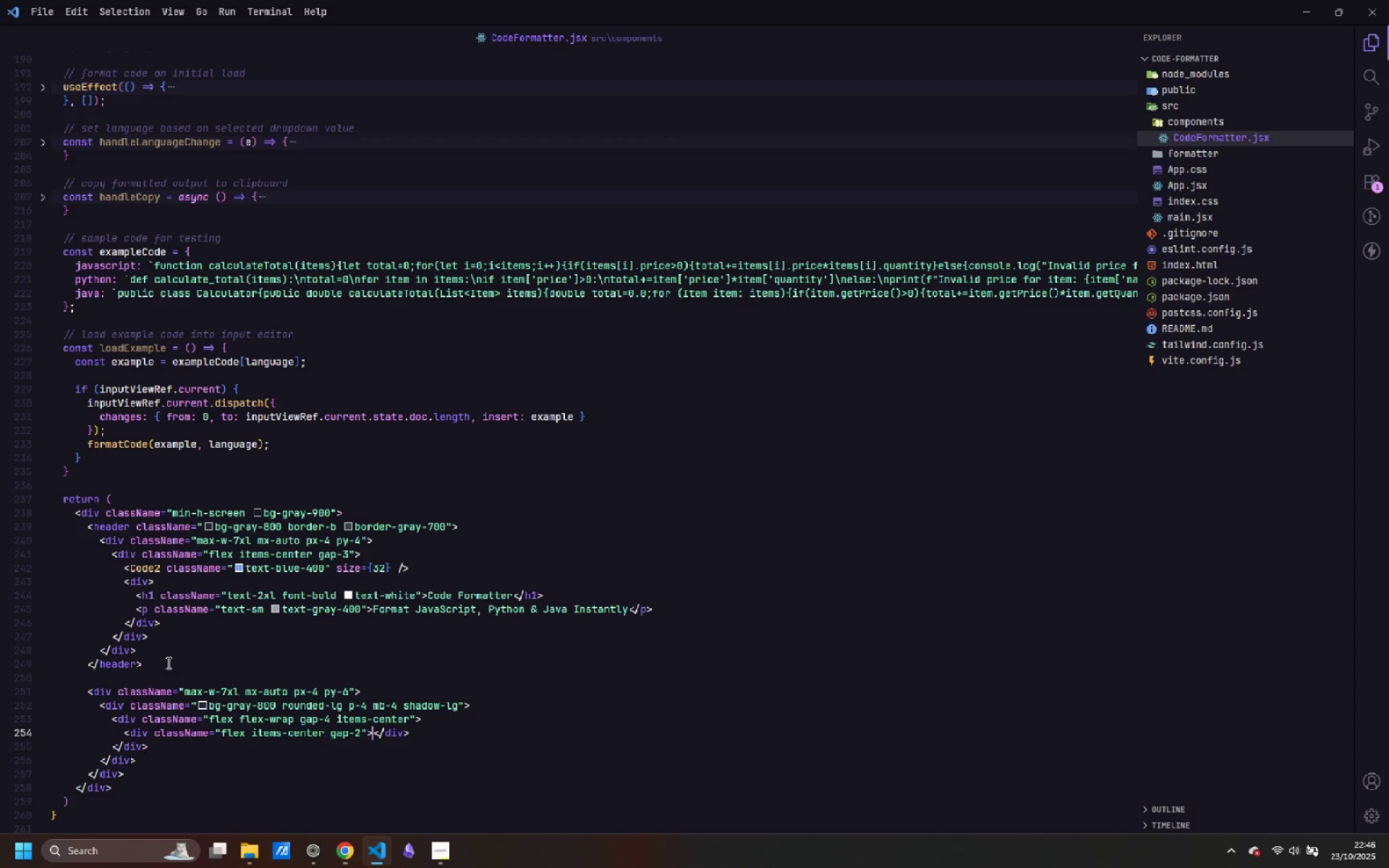 
key(Enter)
 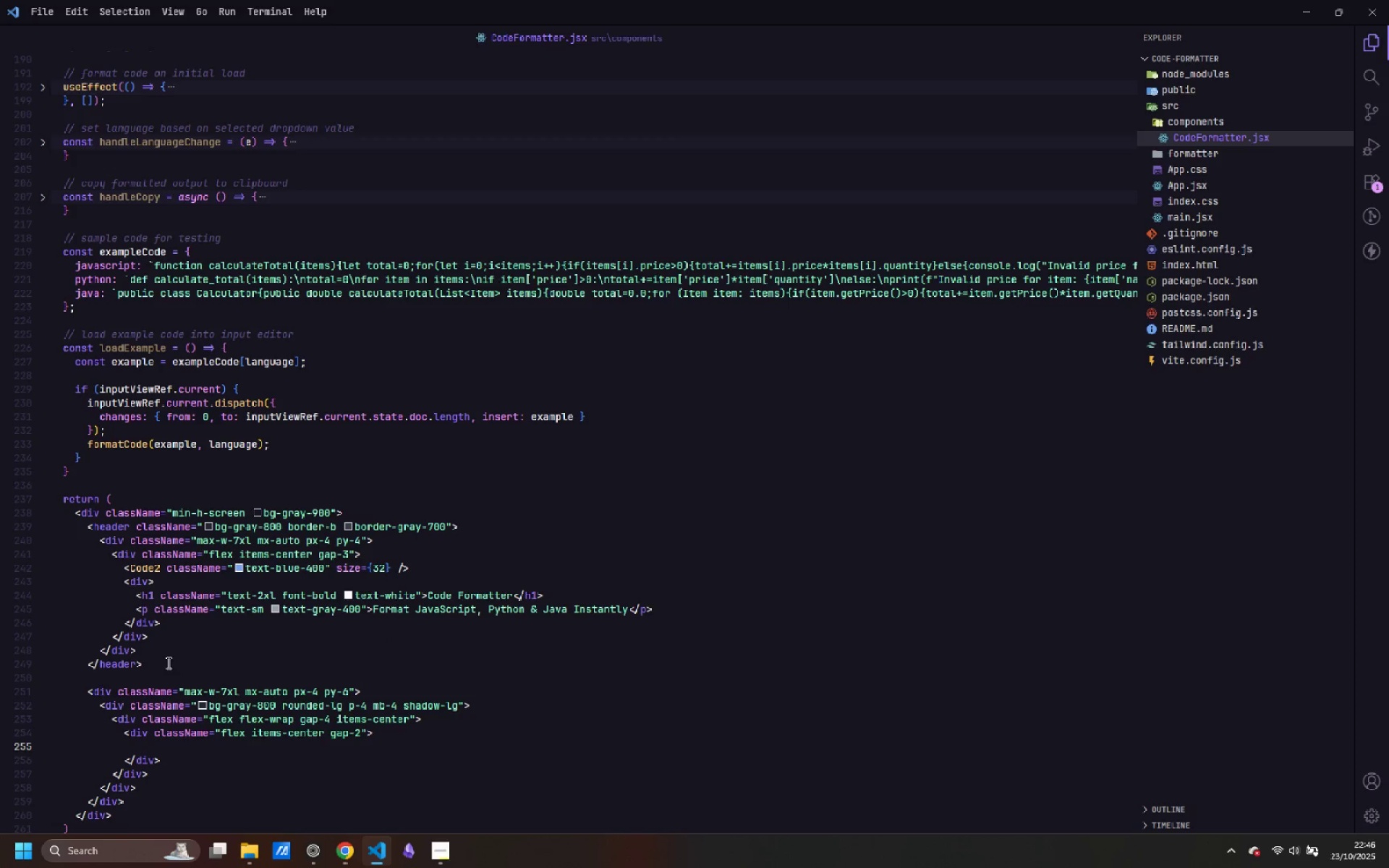 
type(<label>)
 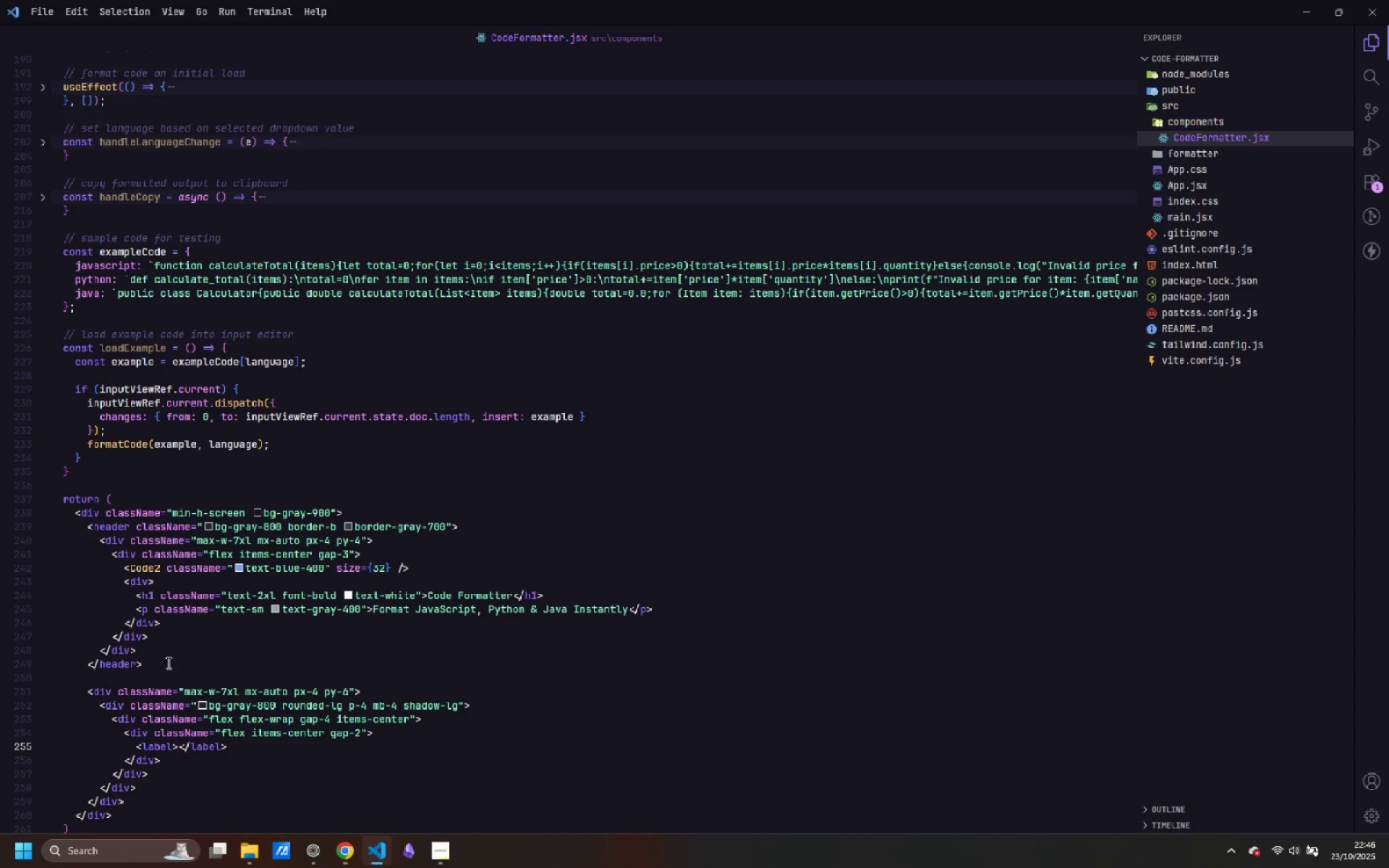 
key(Enter)
 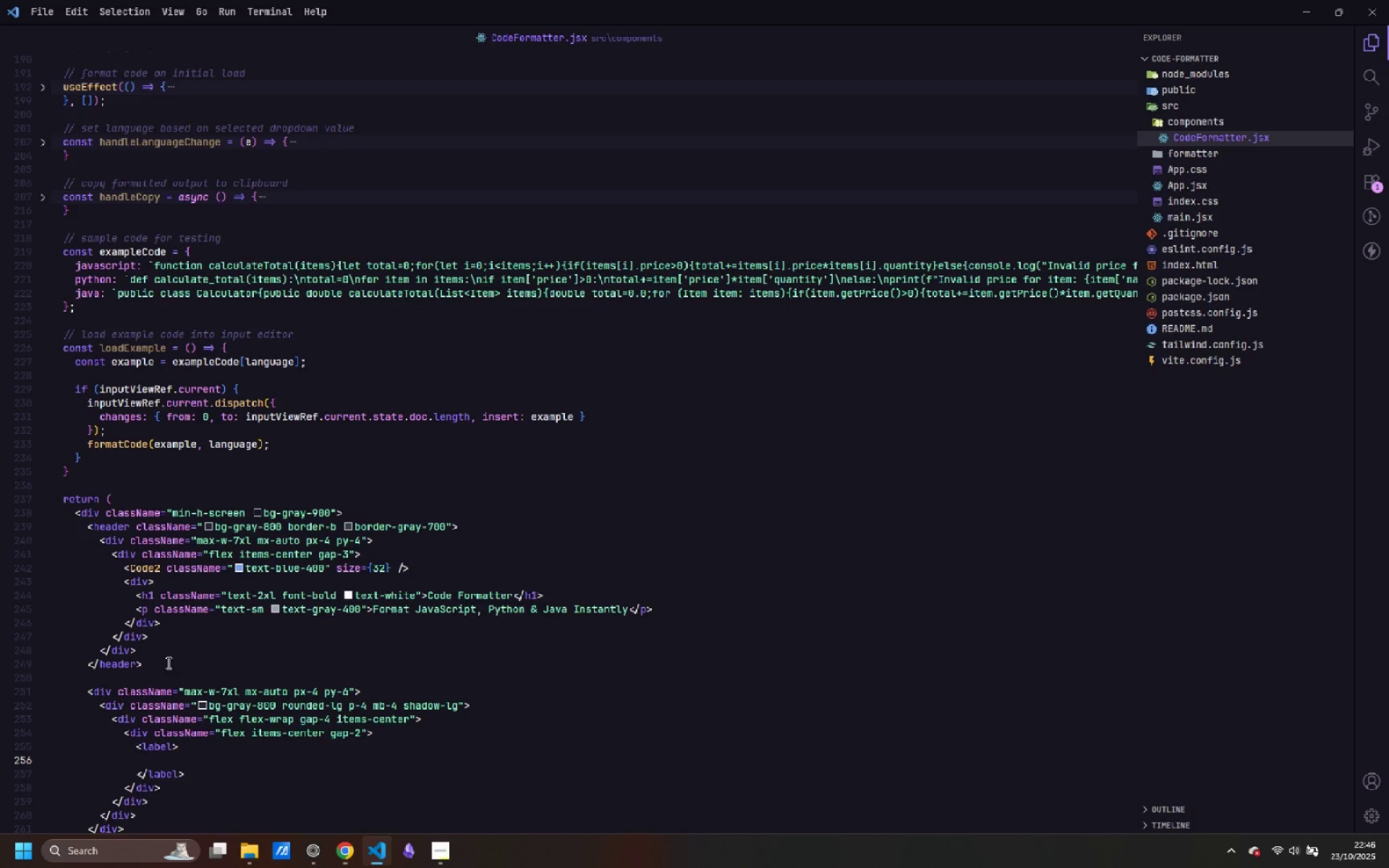 
wait(12.73)
 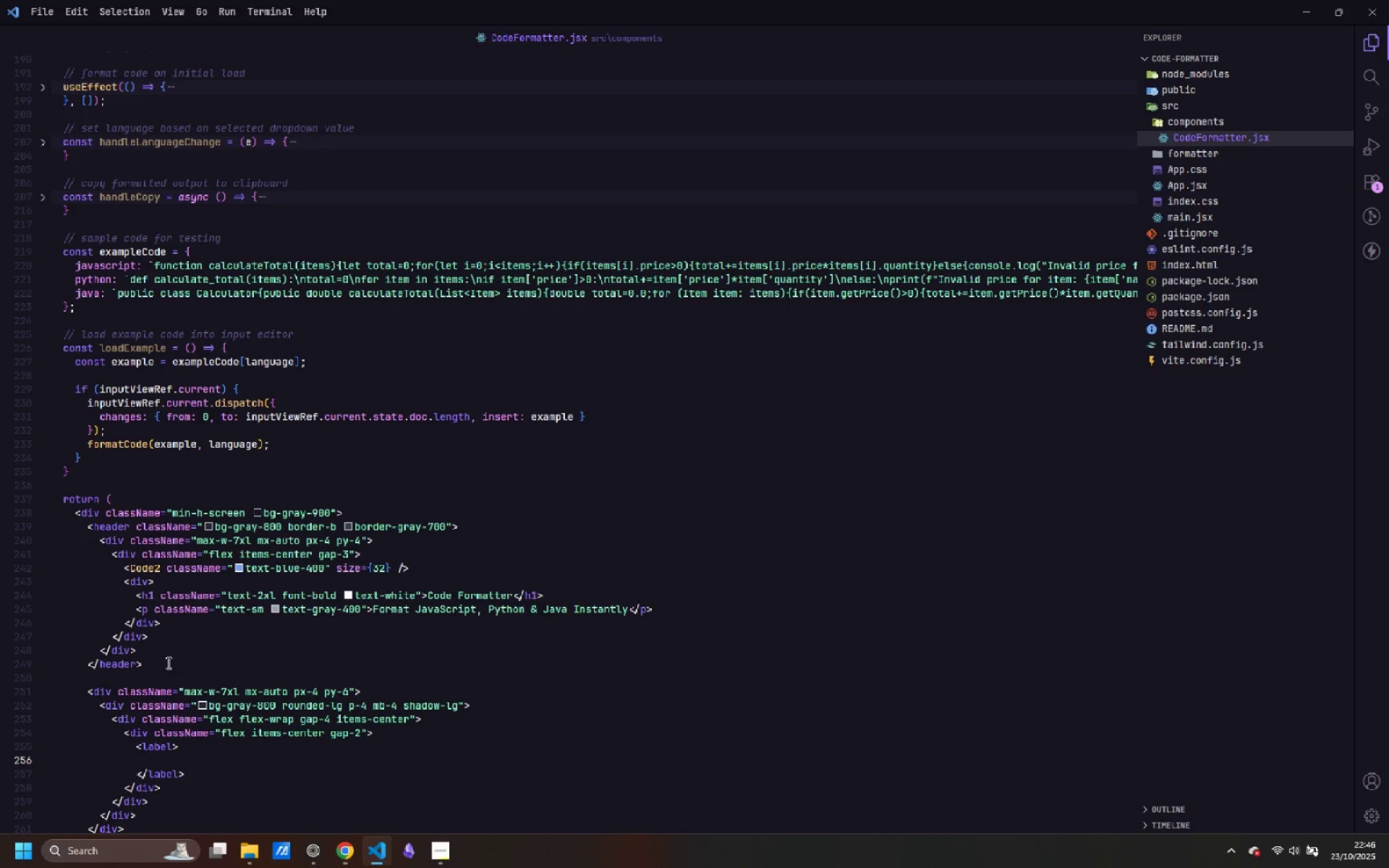 
key(C)
 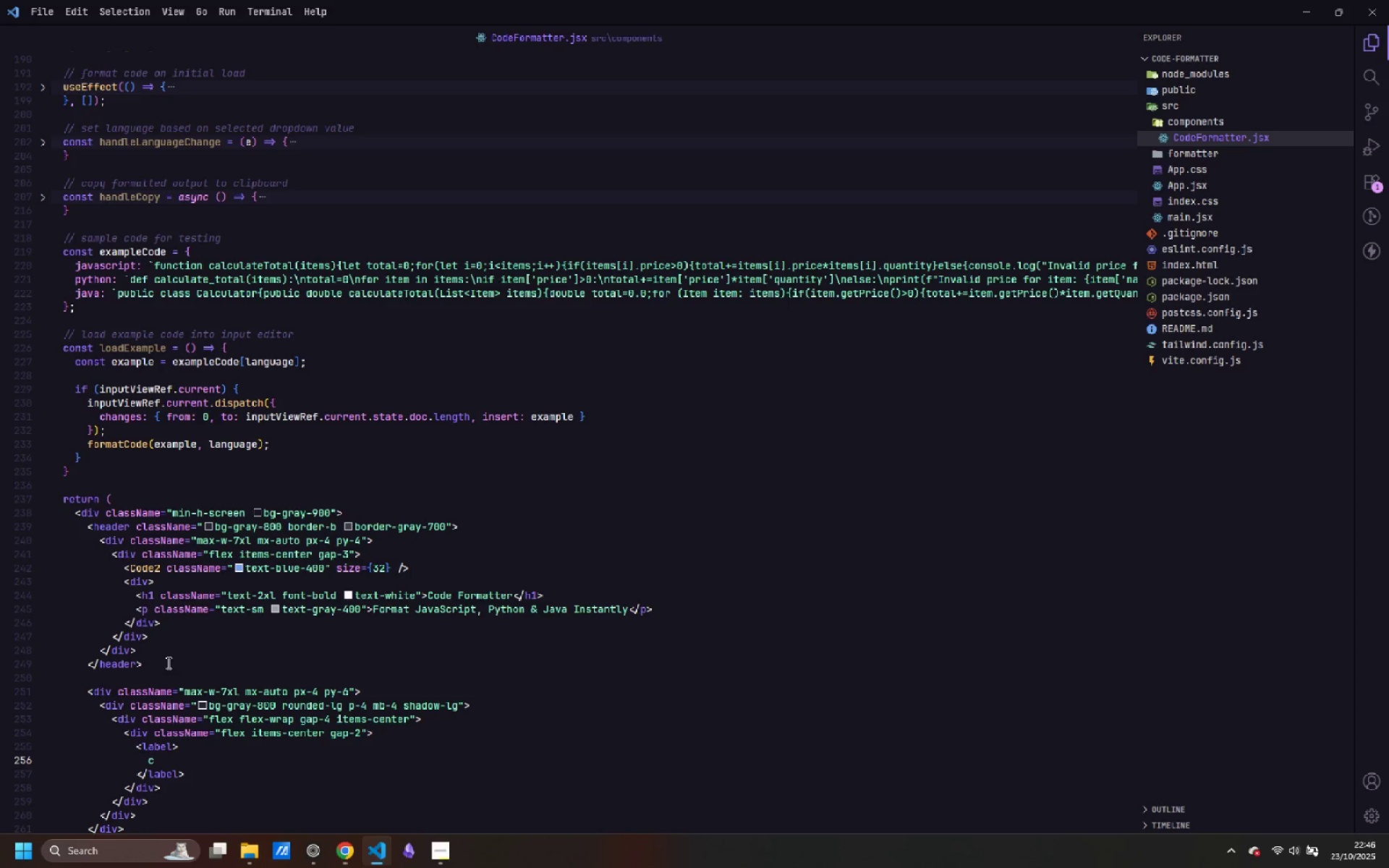 
key(Backspace)
 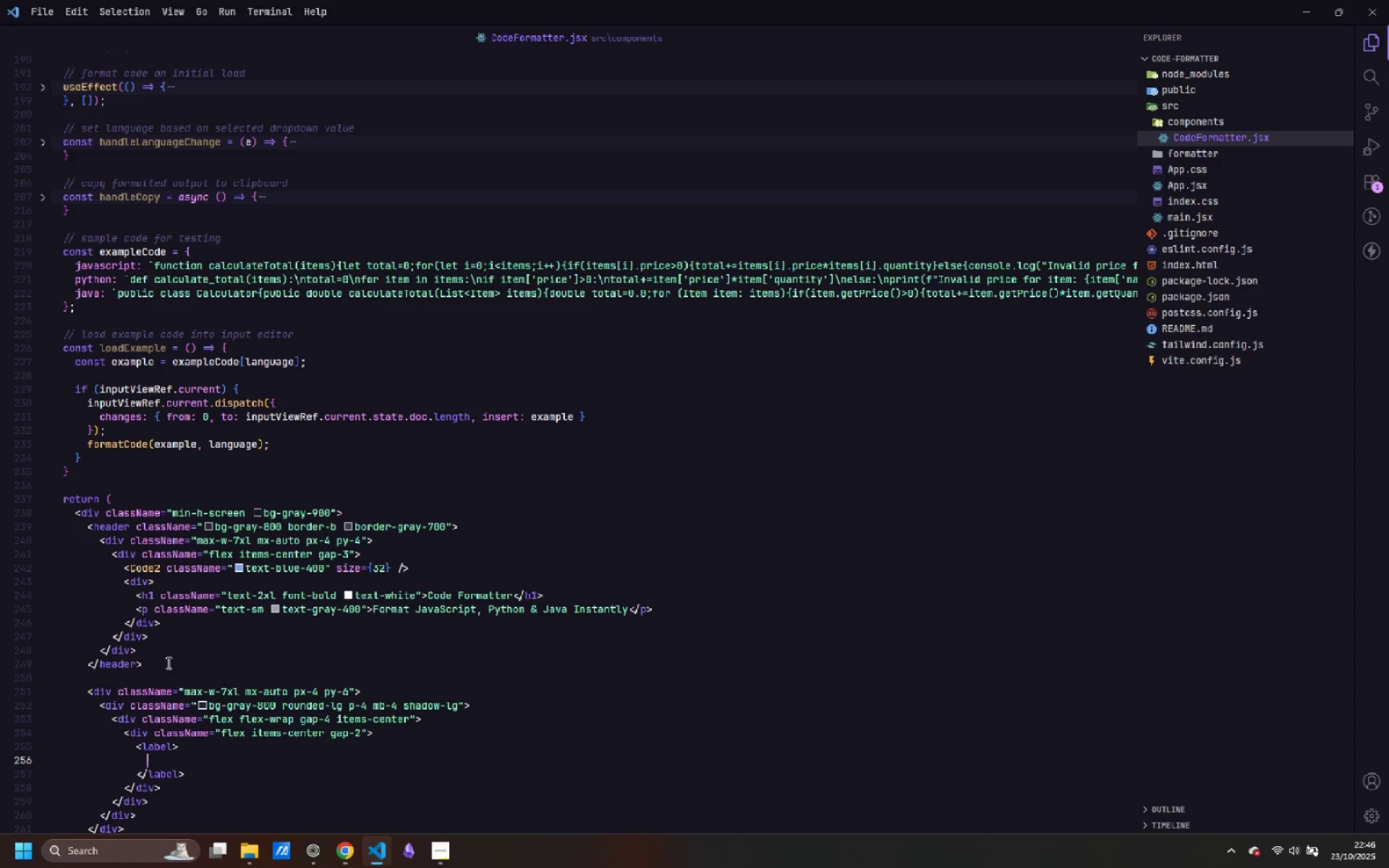 
key(Control+ControlLeft)
 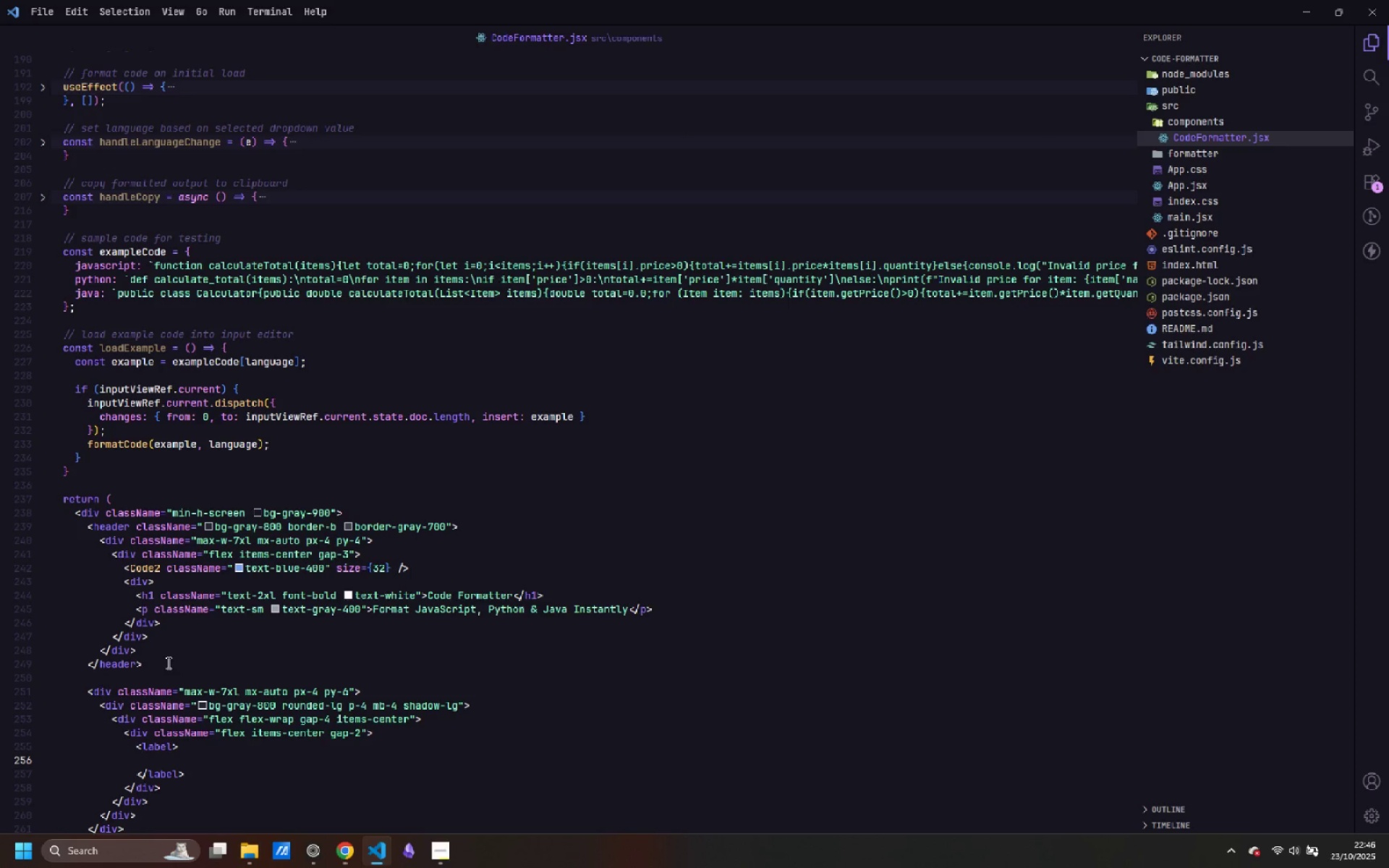 
key(ArrowUp)
 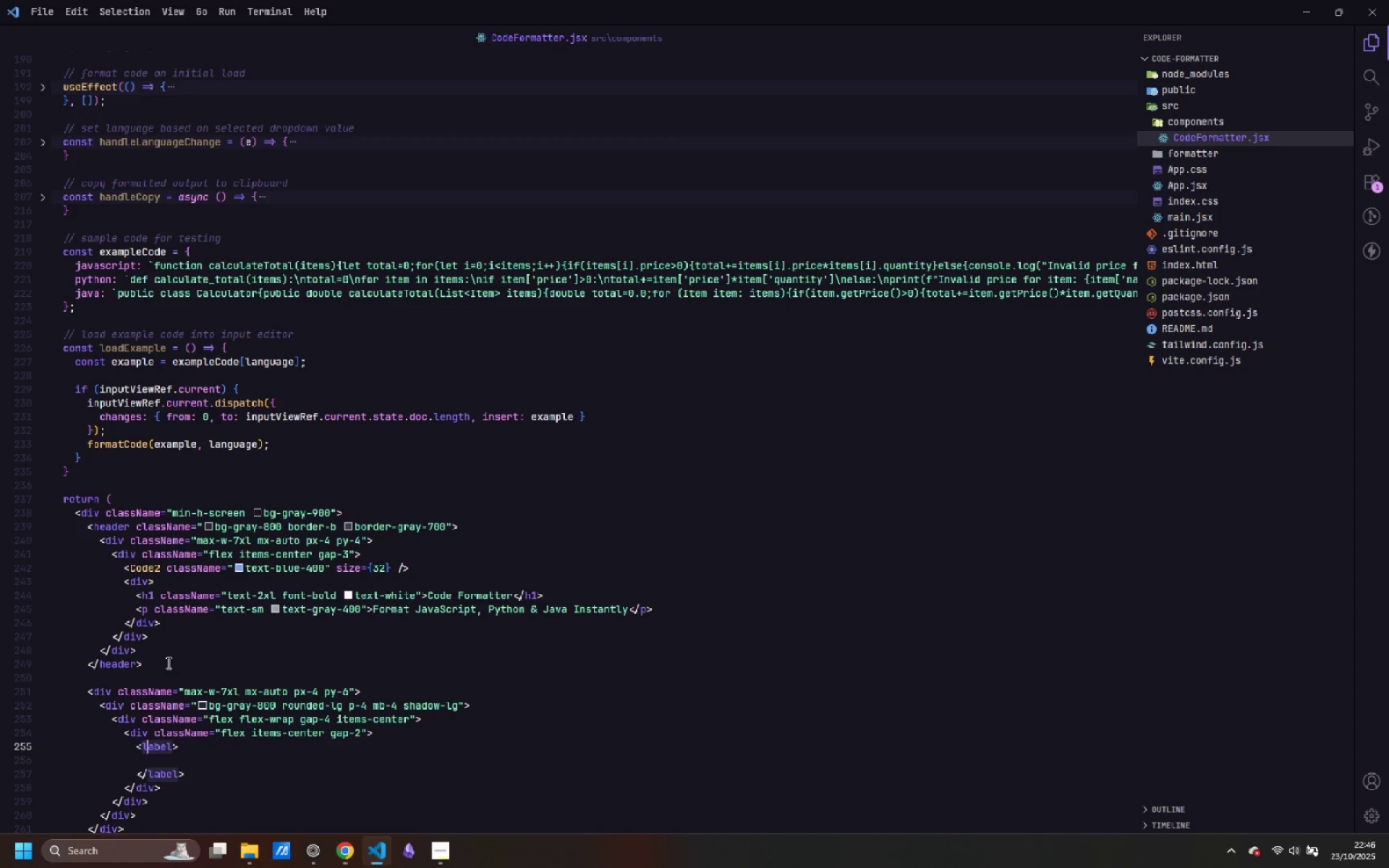 
key(Control+ArrowRight)
 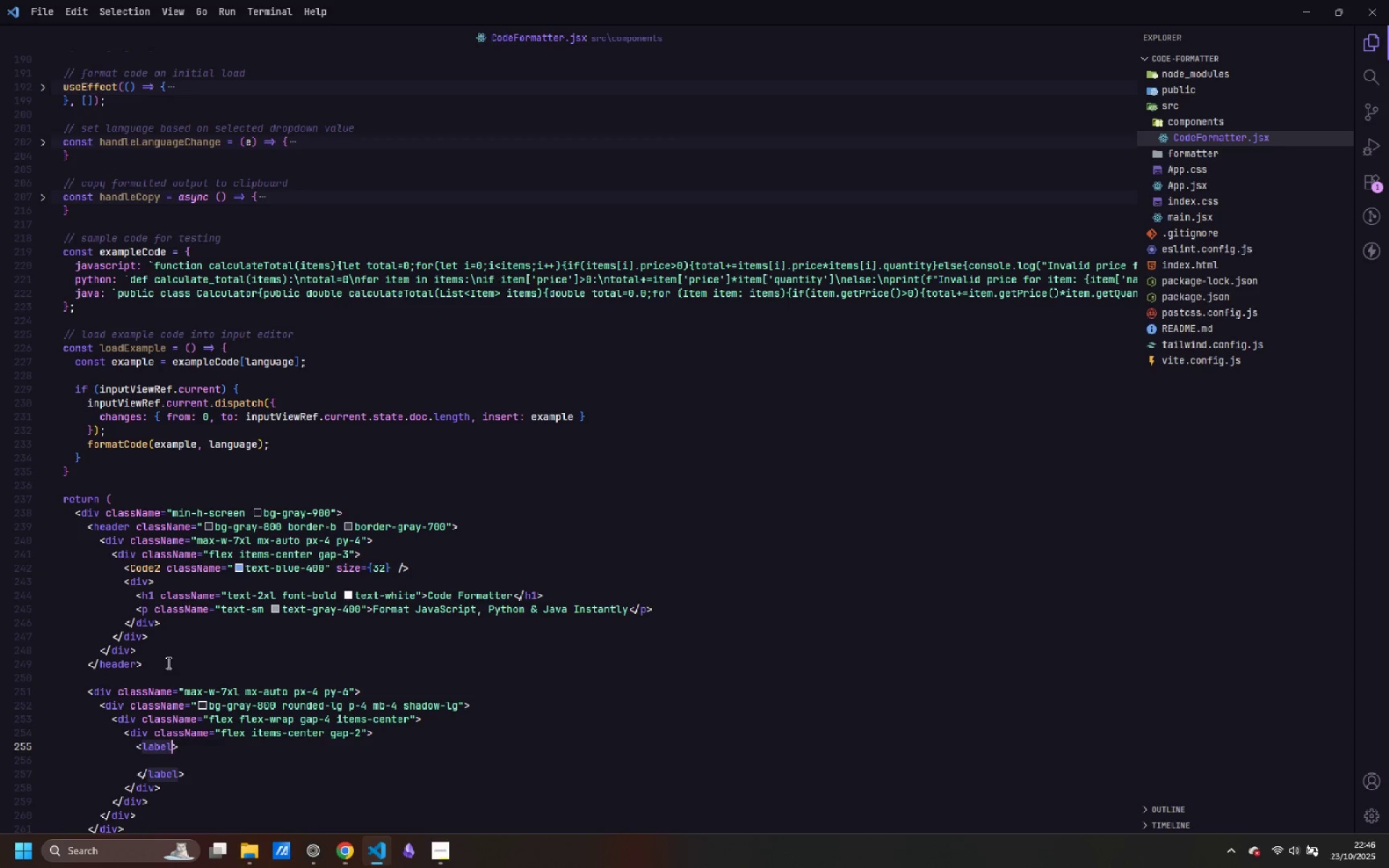 
type( className="")
 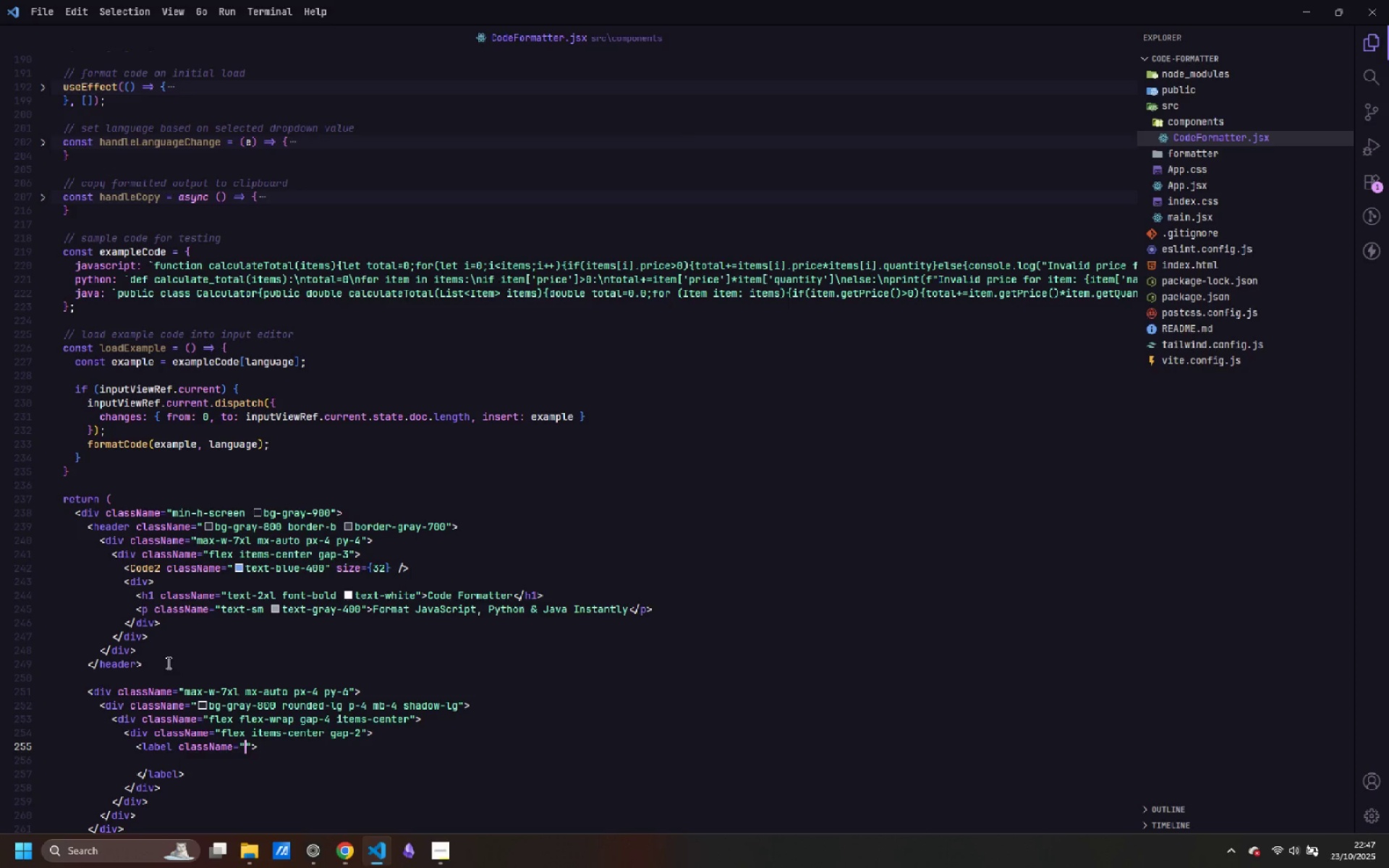 
 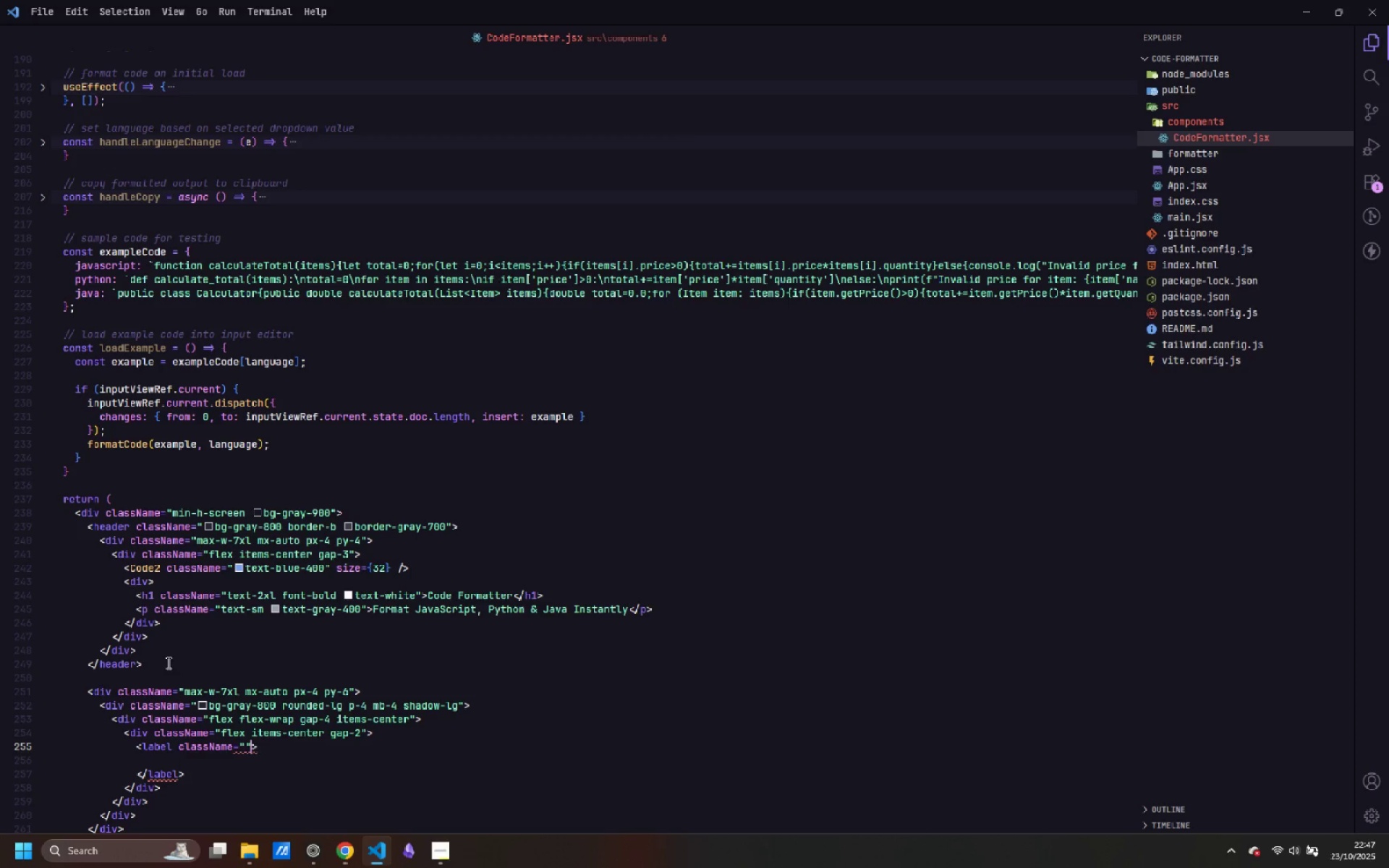 
key(ArrowLeft)
 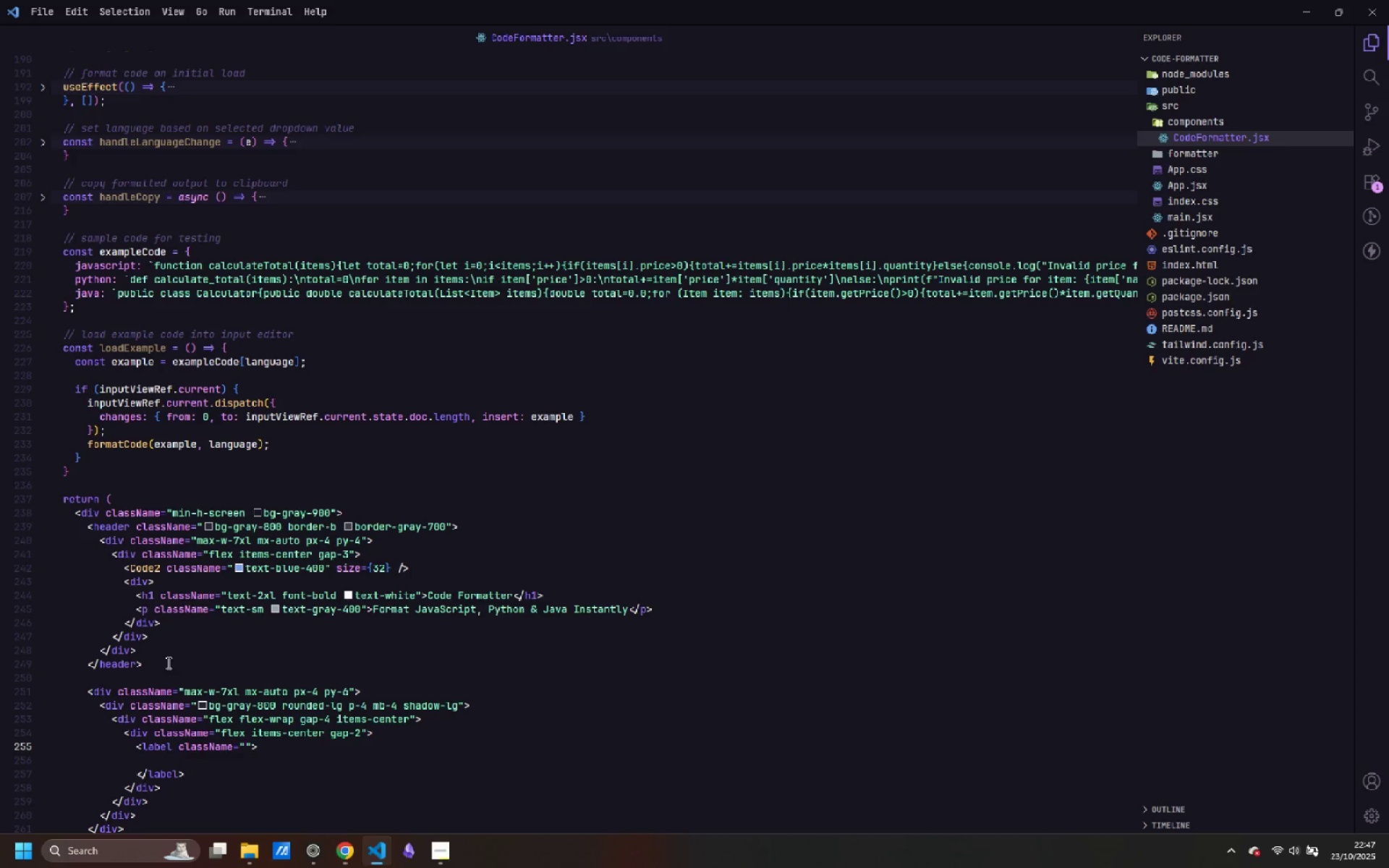 
type(text-s)
 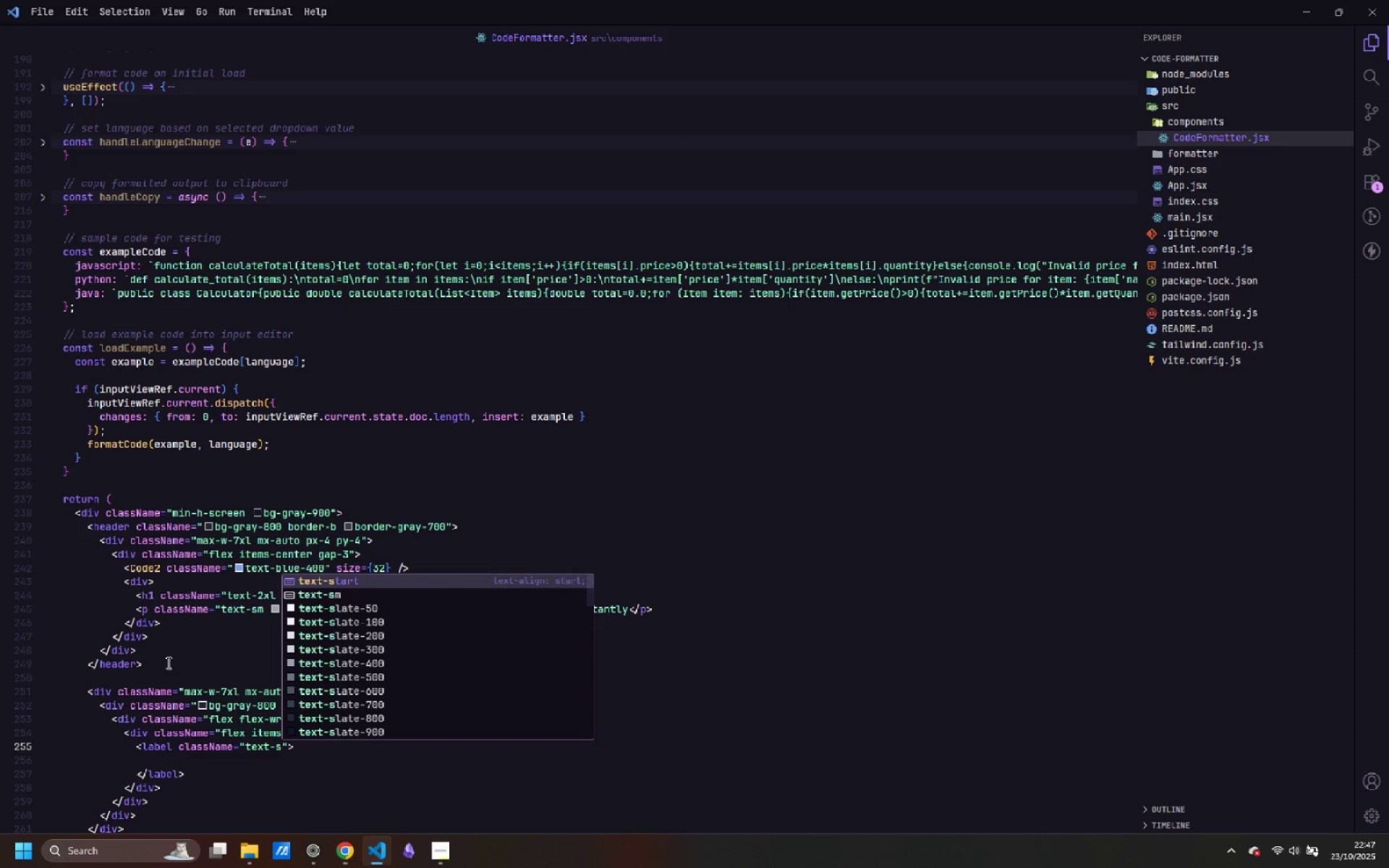 
key(ArrowDown)
 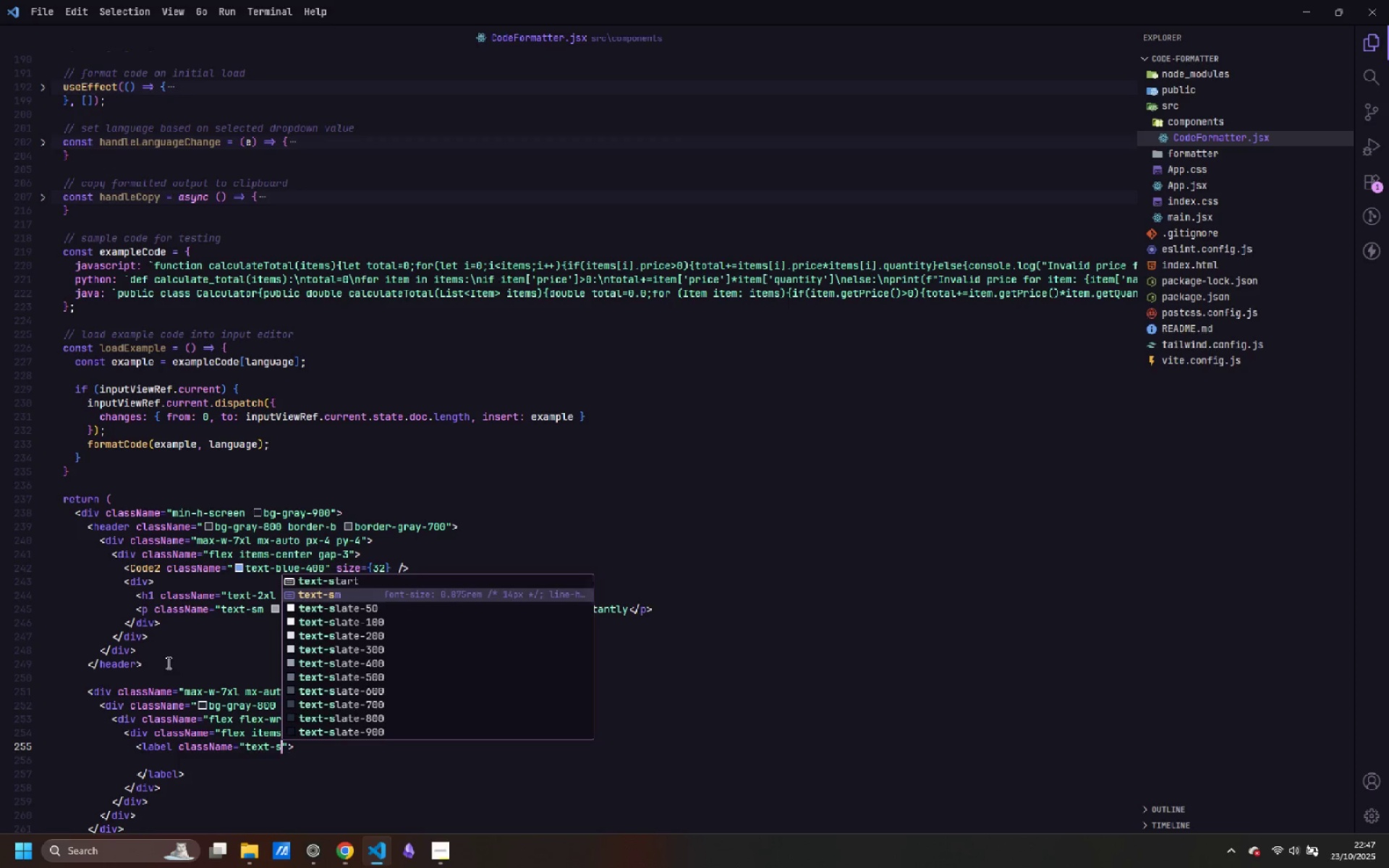 
key(Enter)
 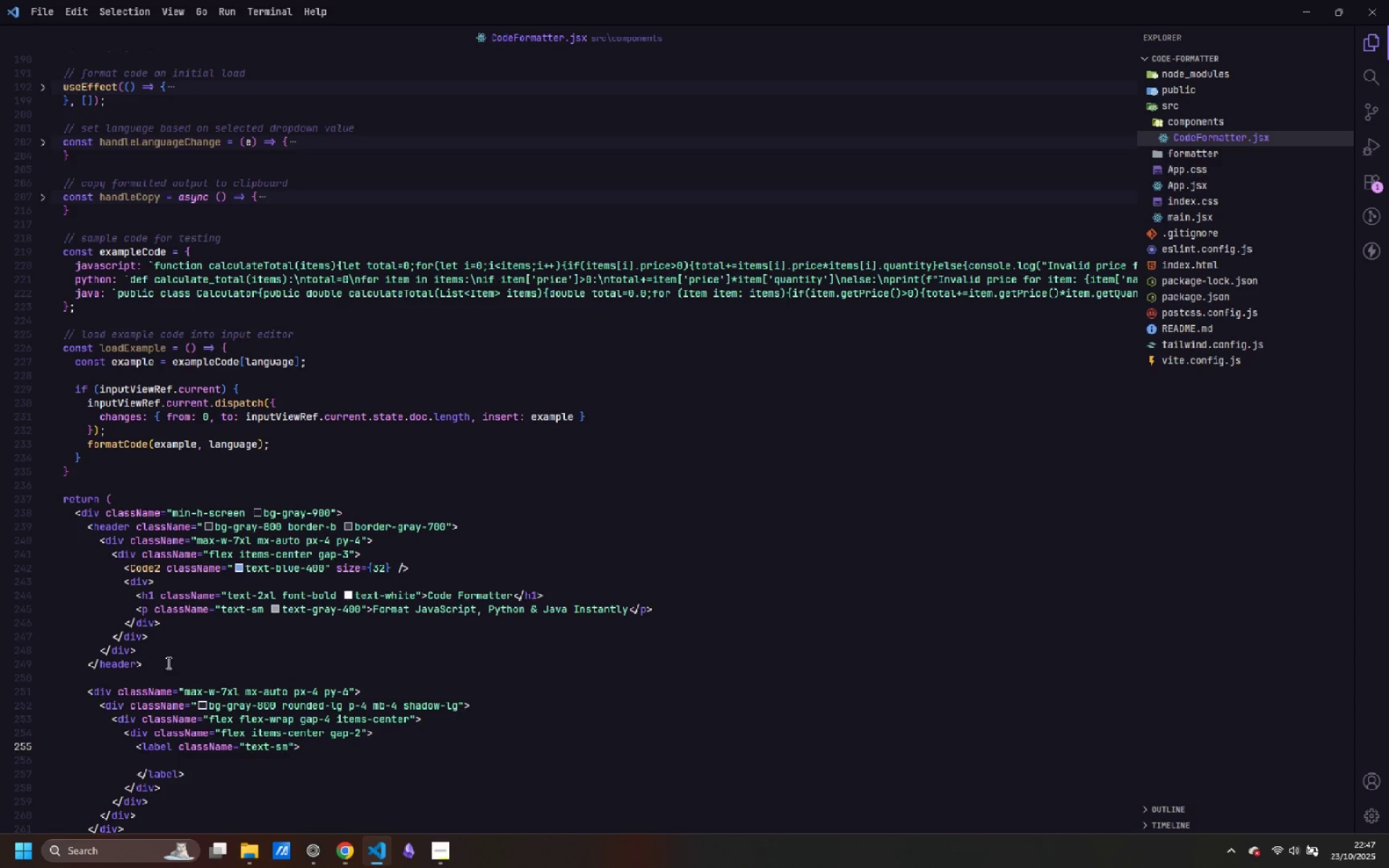 
type( font-medi)
 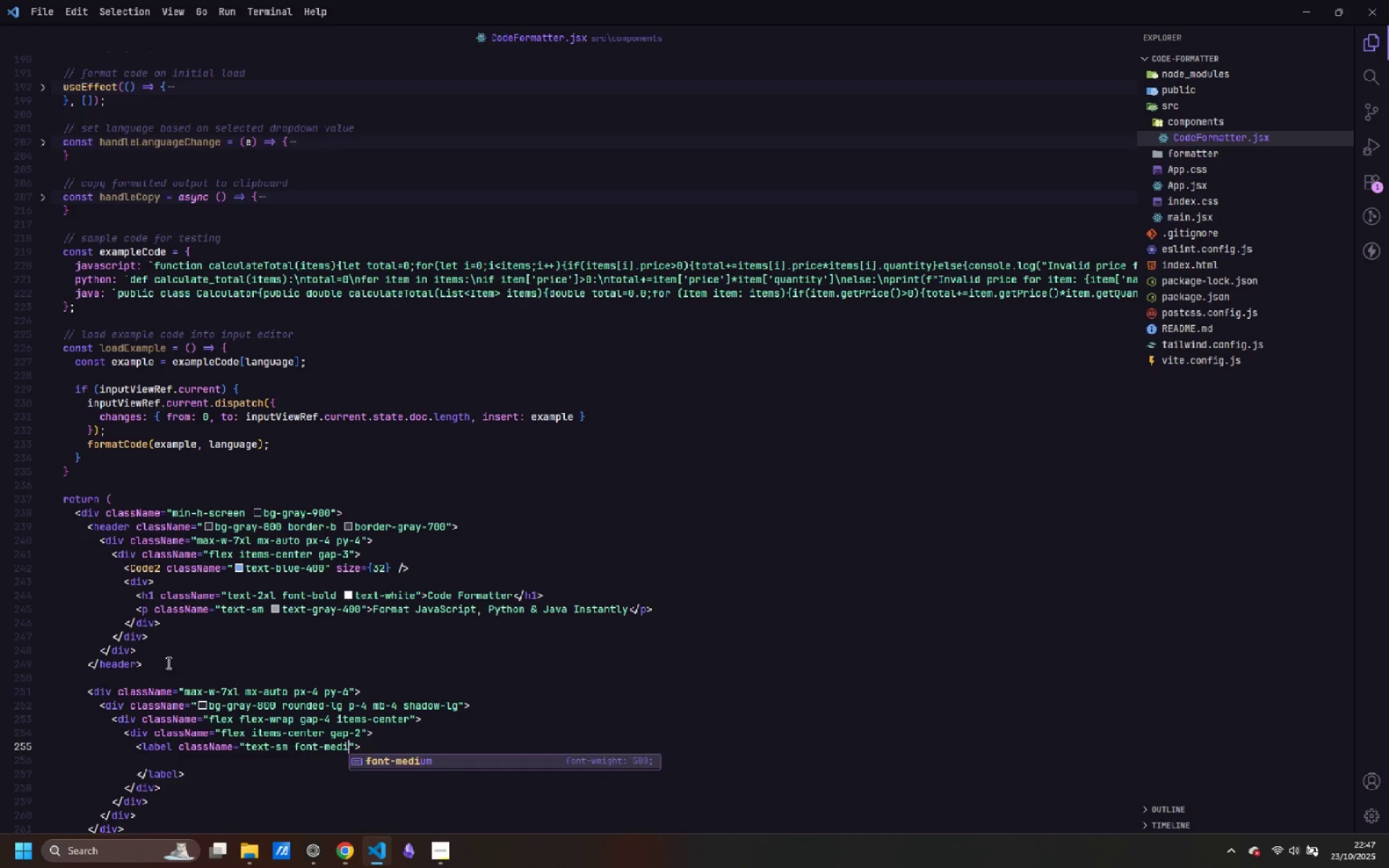 
key(Enter)
 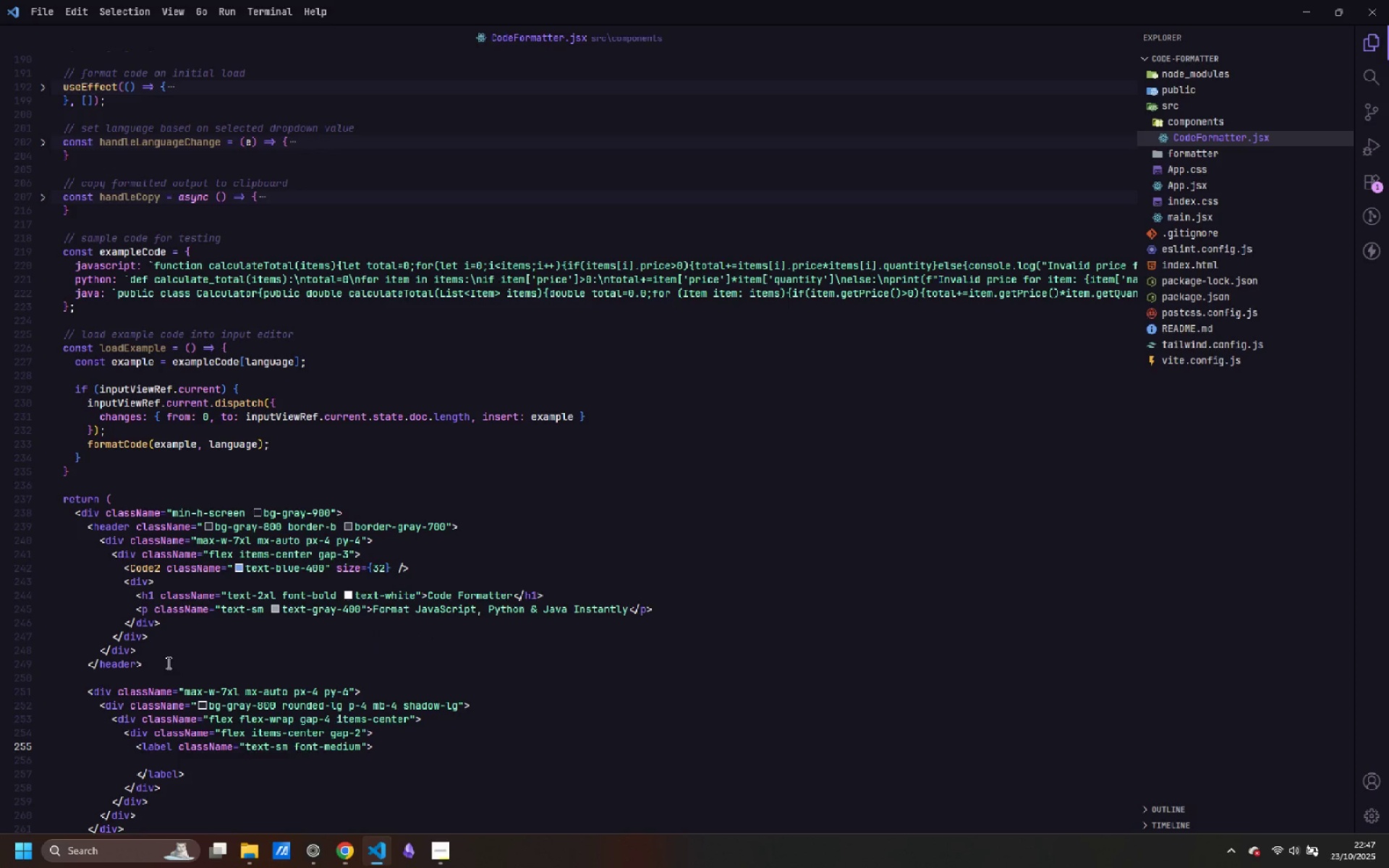 
type( text-gra)
 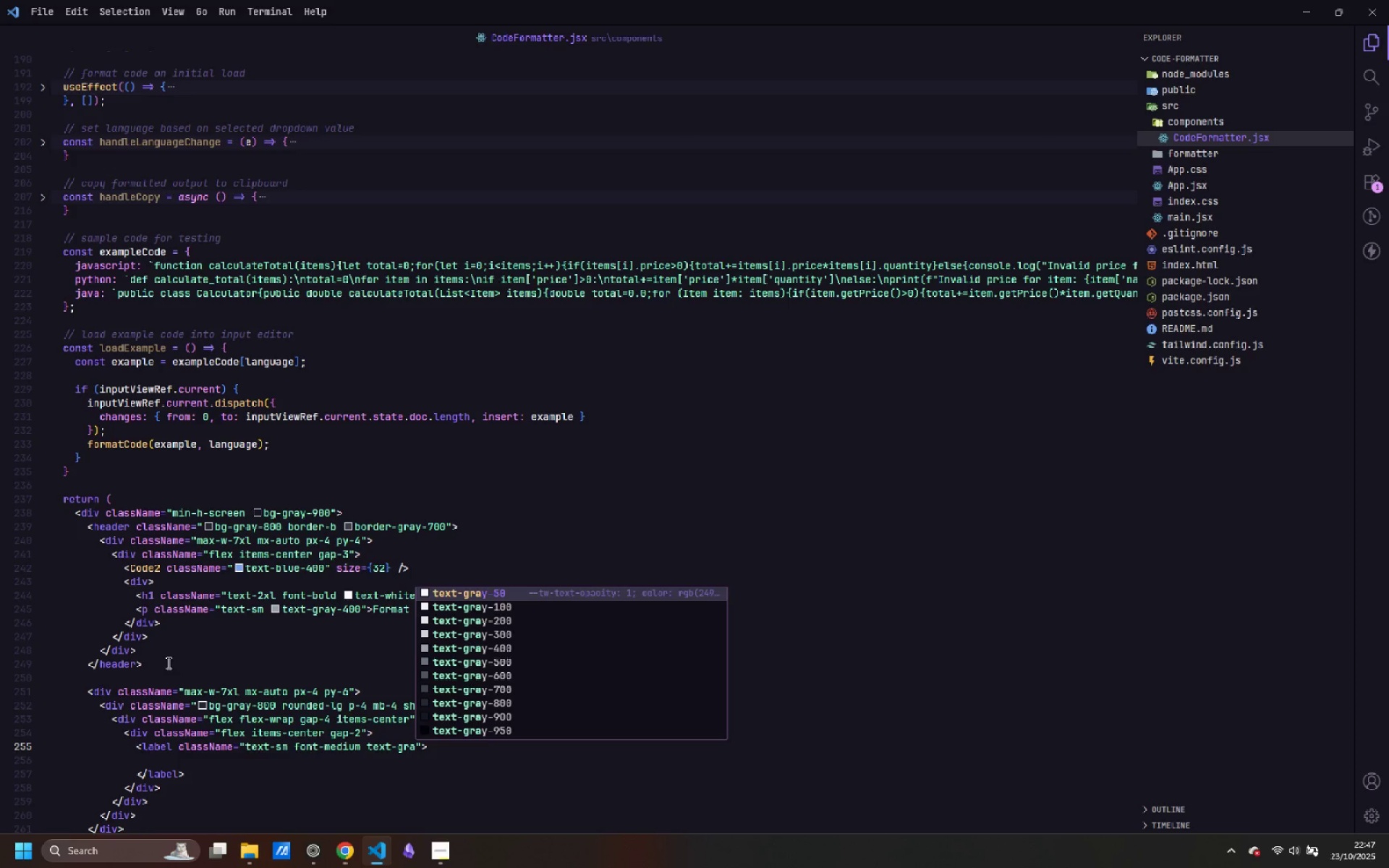 
key(ArrowDown)
 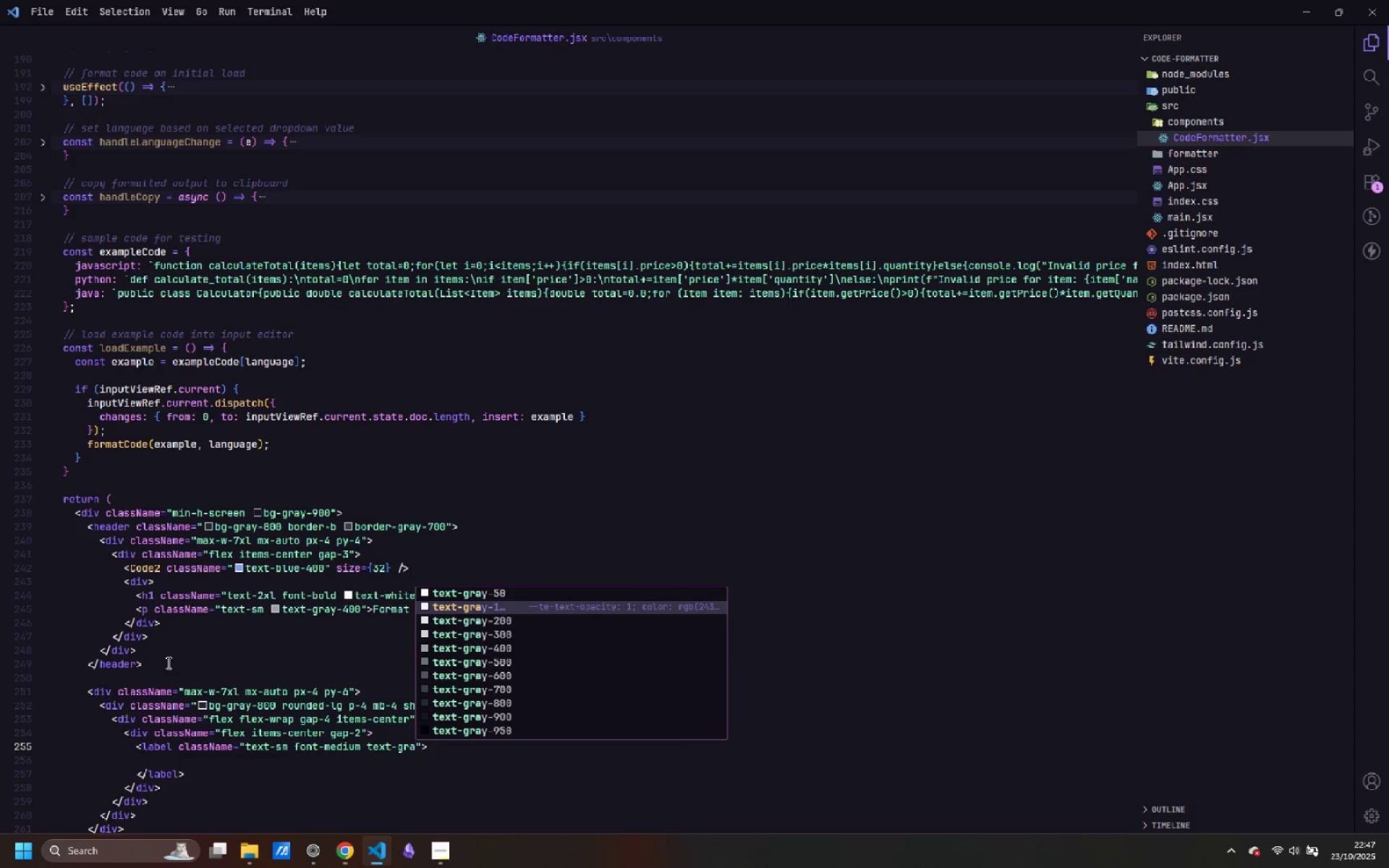 
key(ArrowDown)
 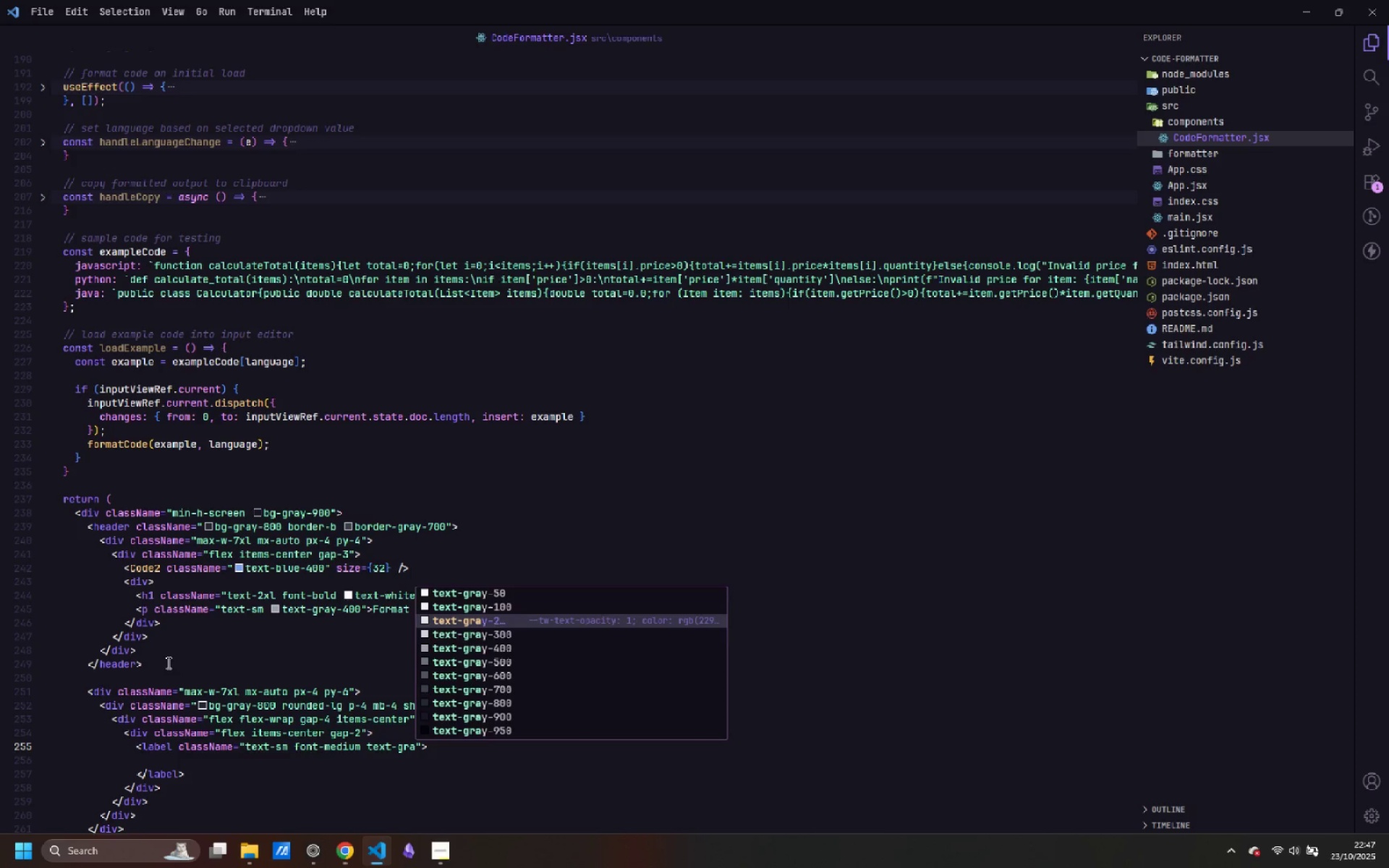 
key(ArrowDown)
 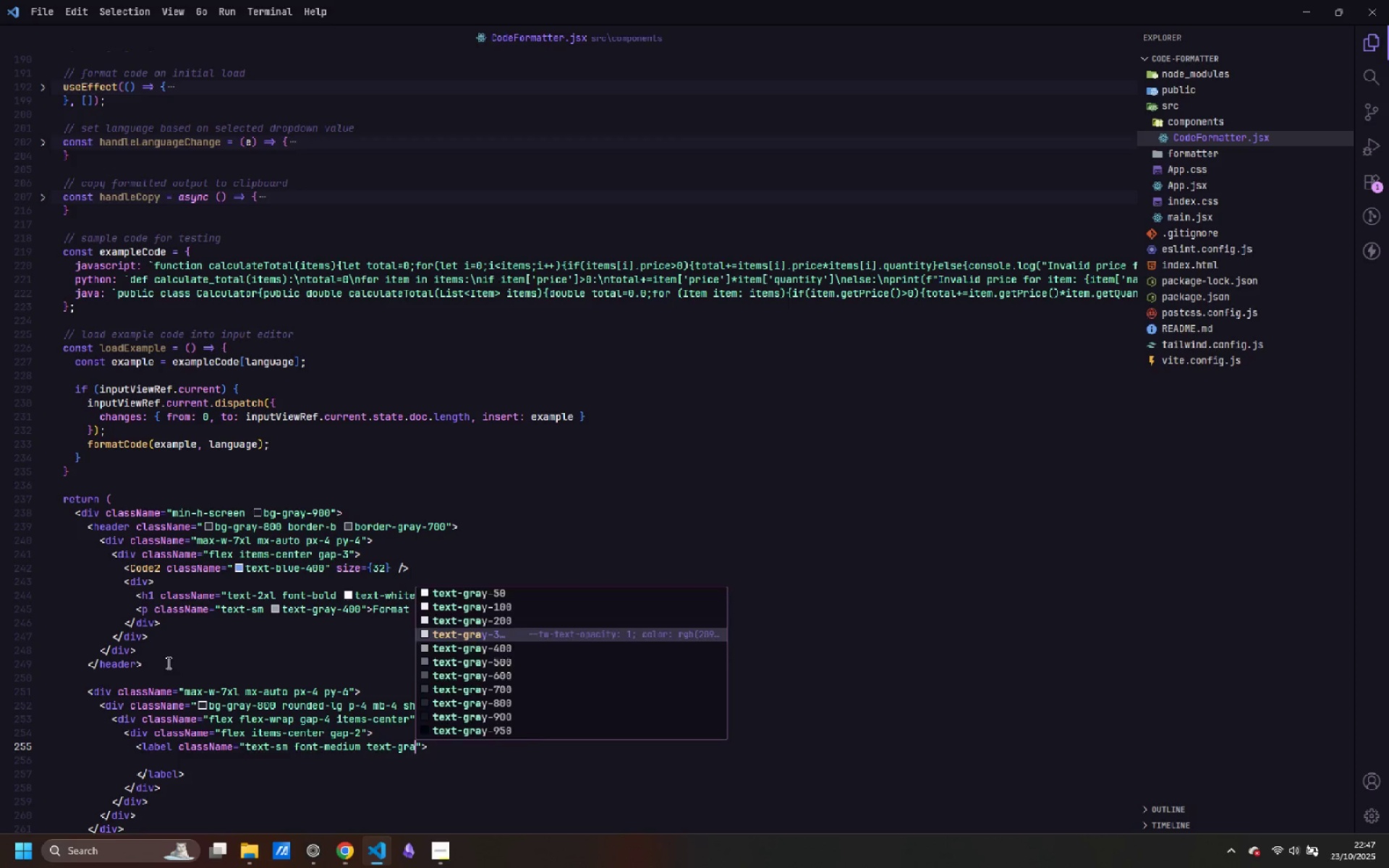 
key(Enter)
 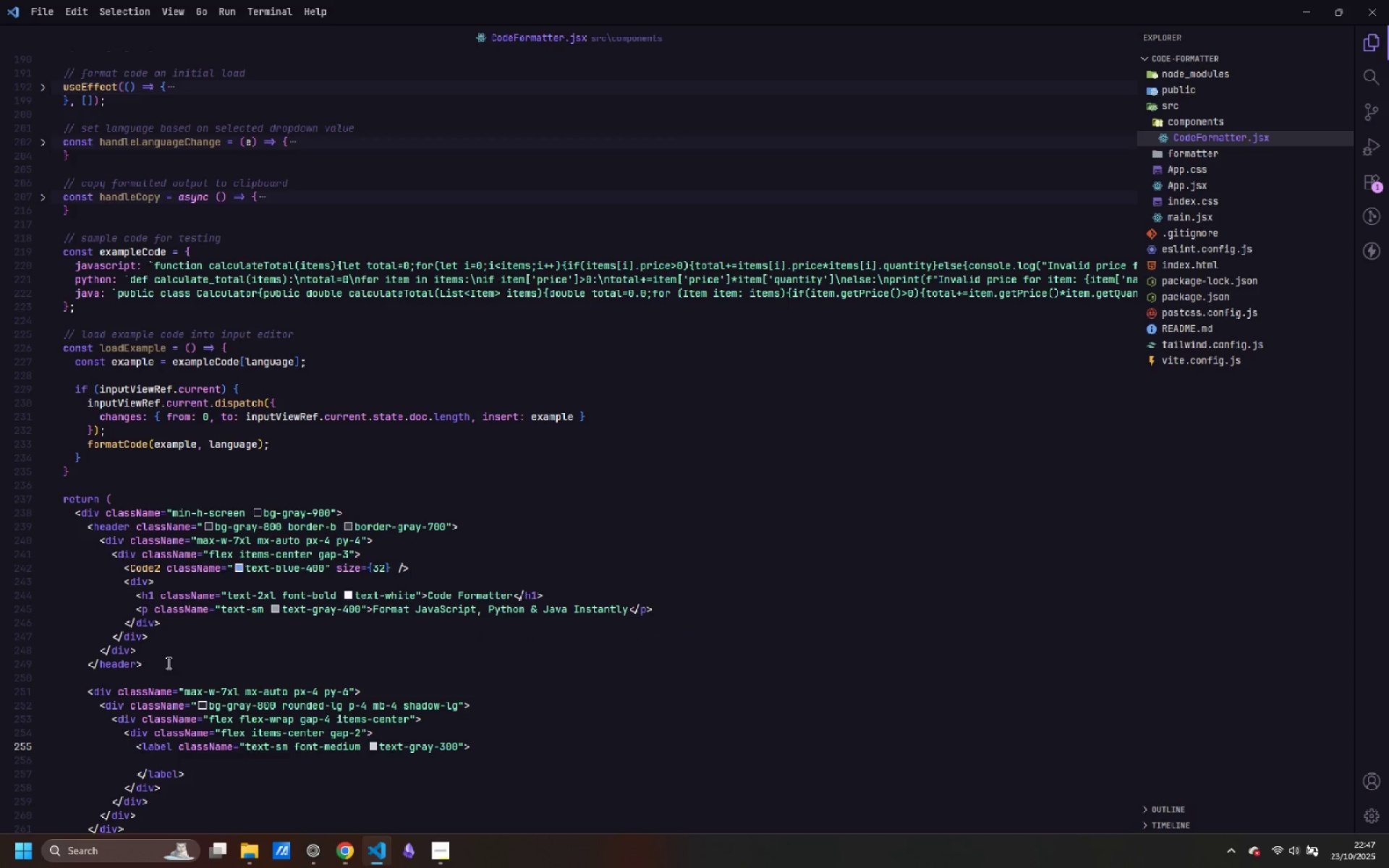 
key(ArrowDown)
 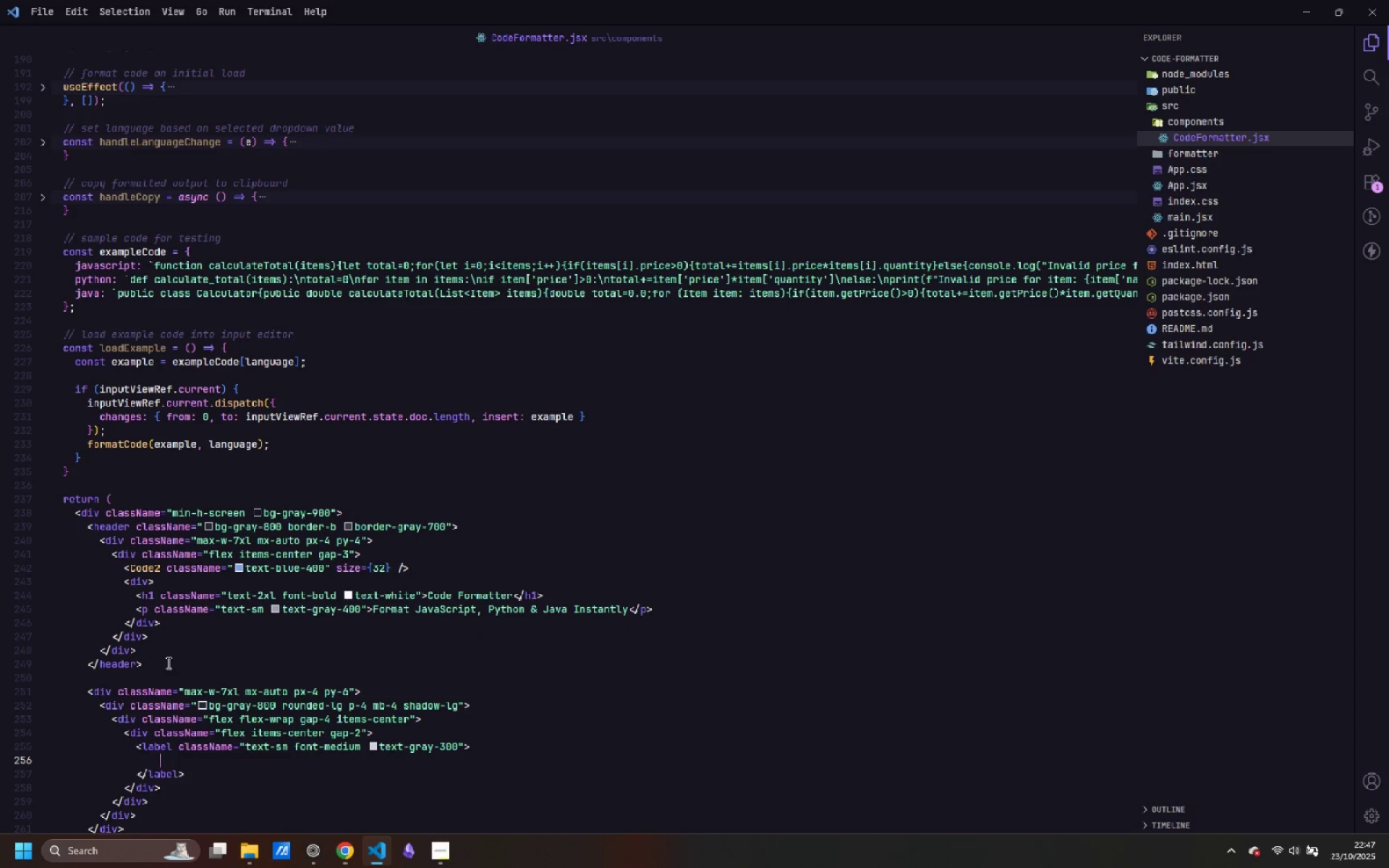 
key(Tab)
key(Backspace)
type(Language:)
 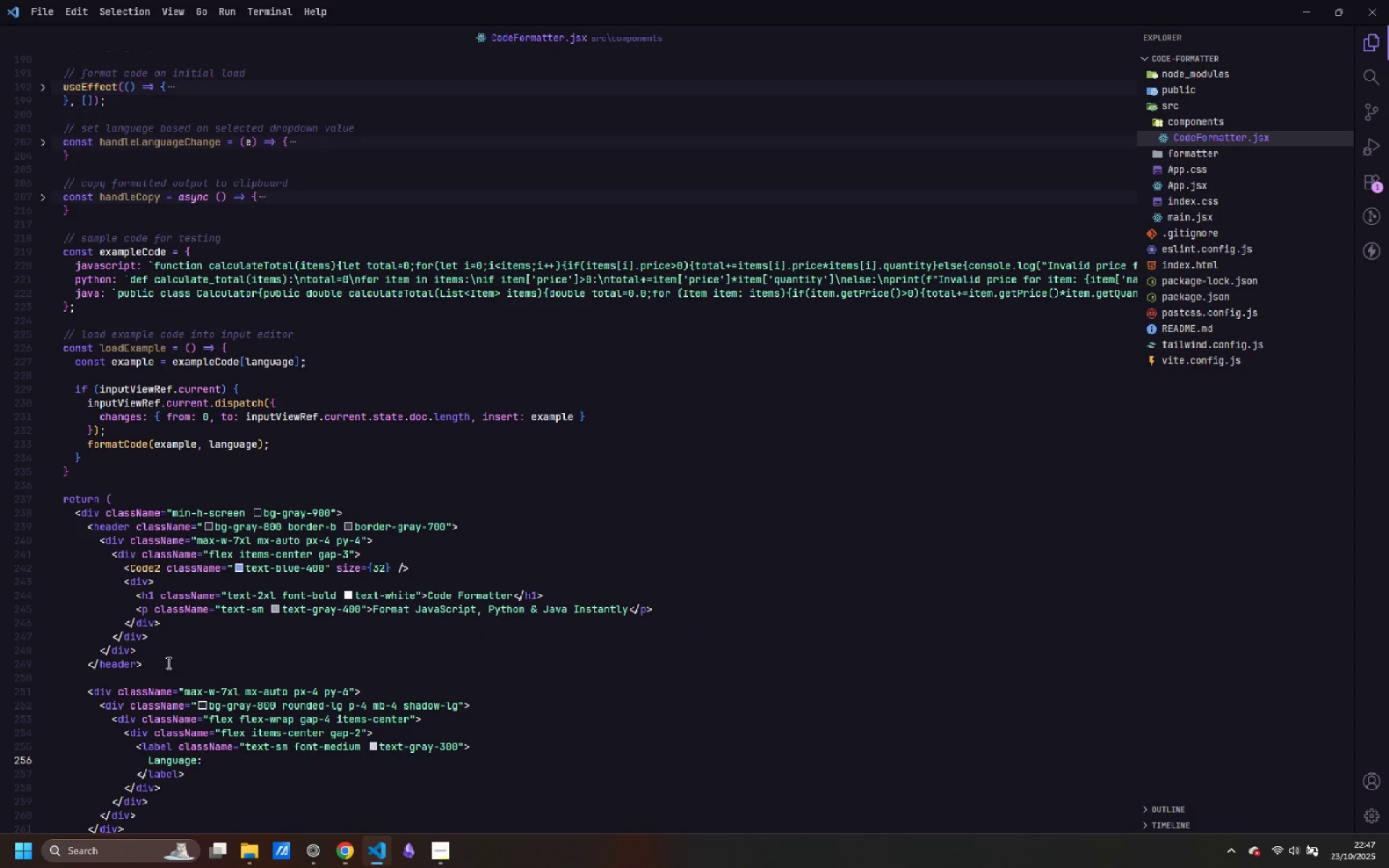 
key(ArrowDown)
 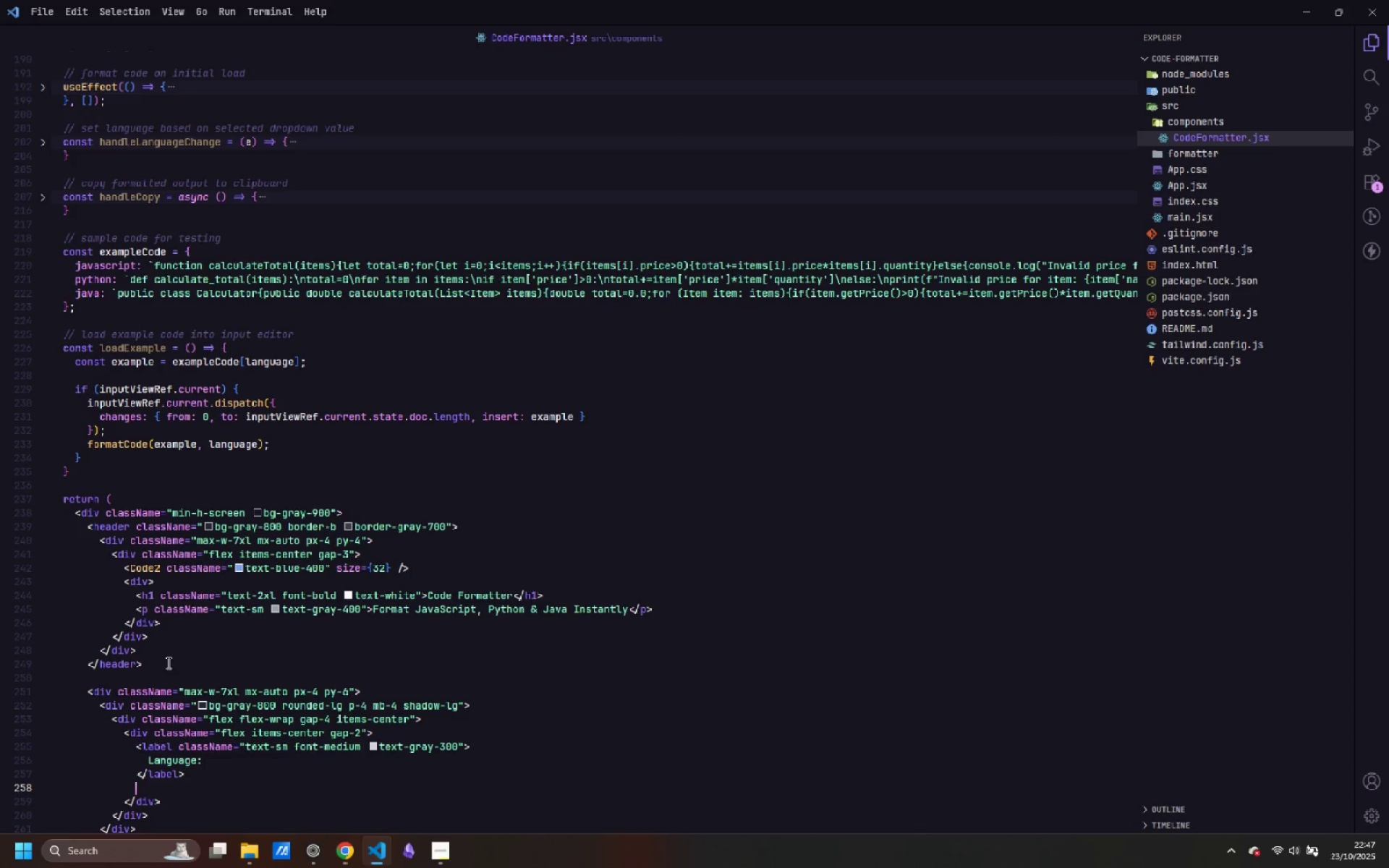 
key(Enter)
 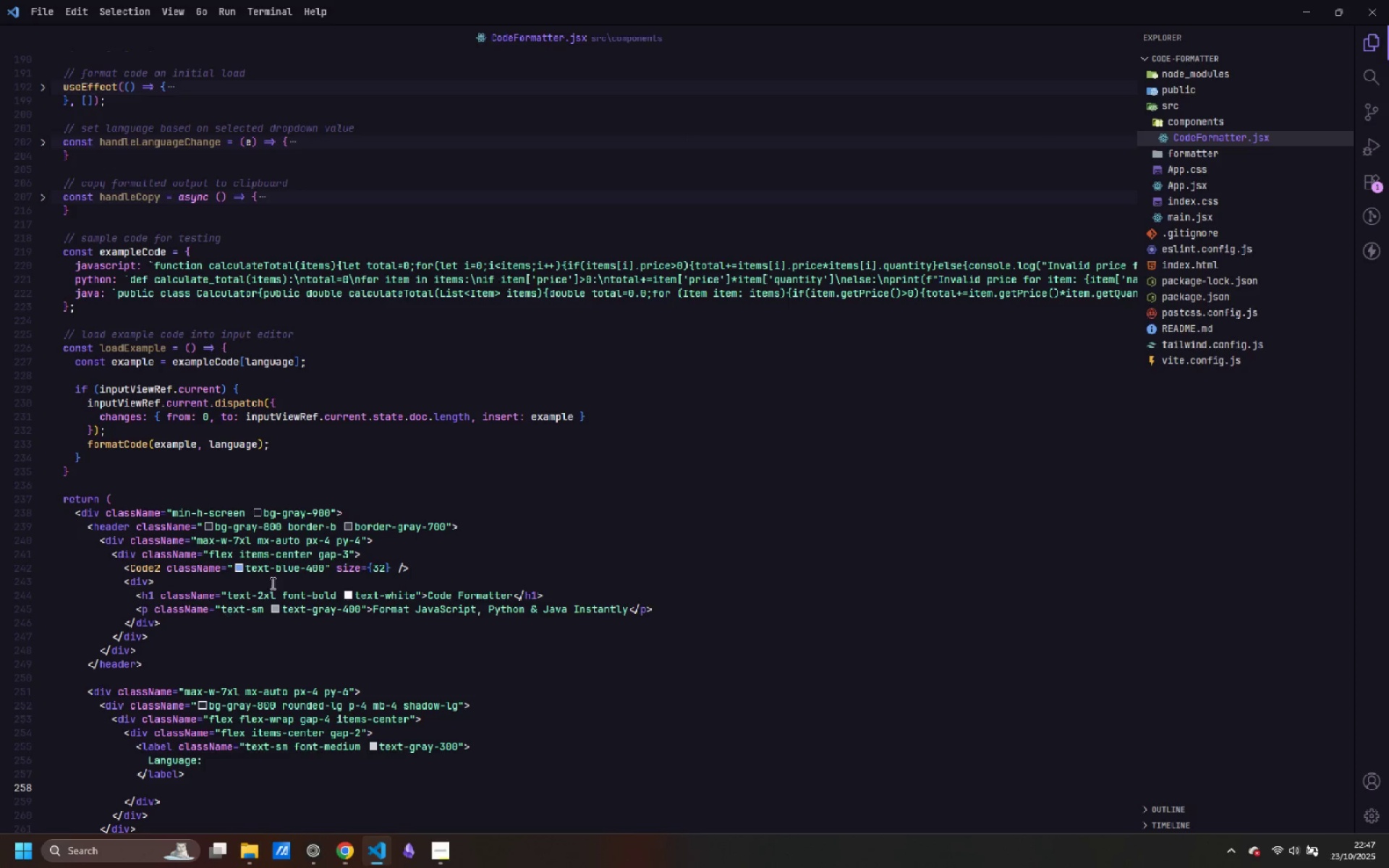 
scroll: coordinate [162, 467], scroll_direction: down, amount: 7.0
 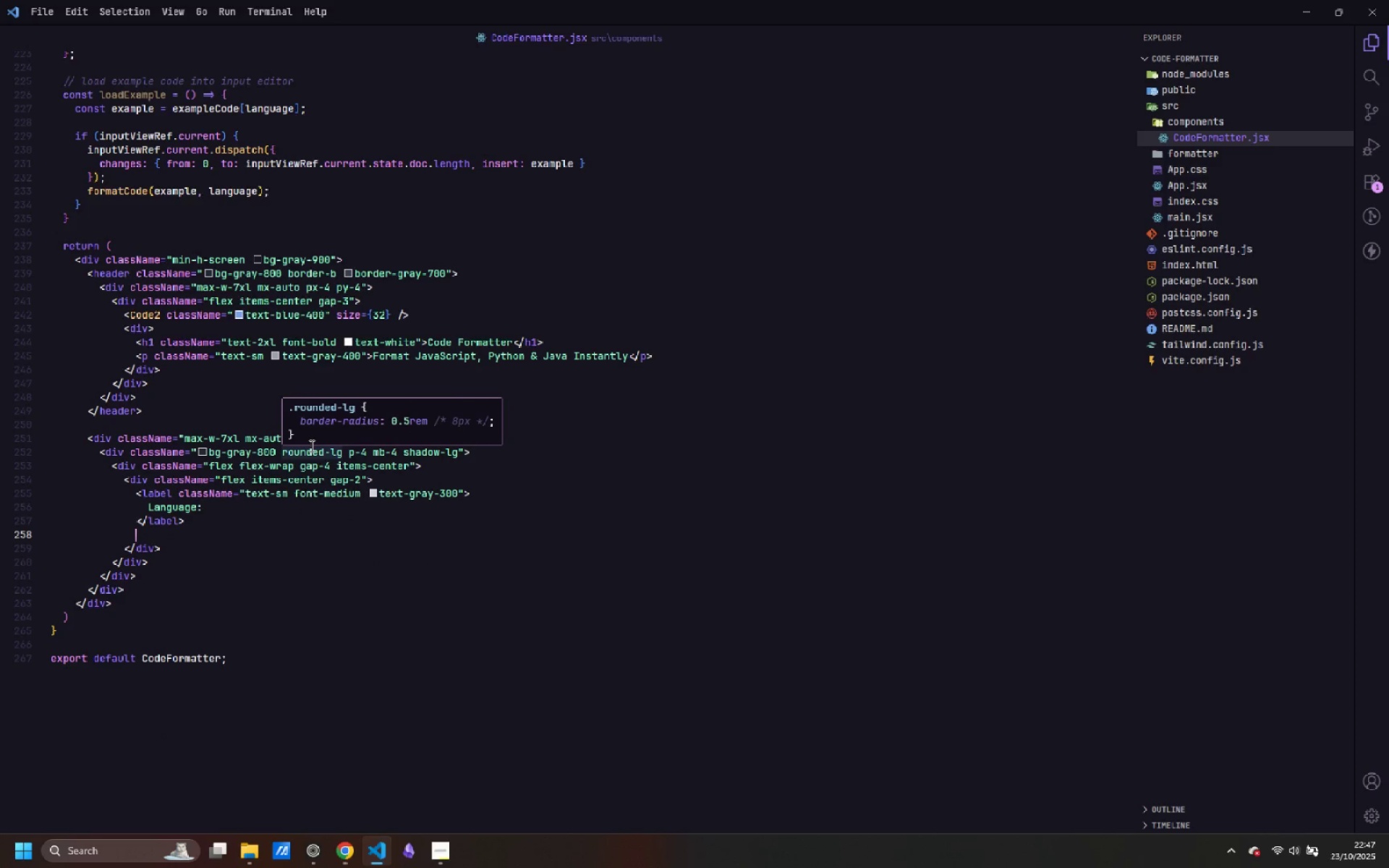 
wait(9.84)
 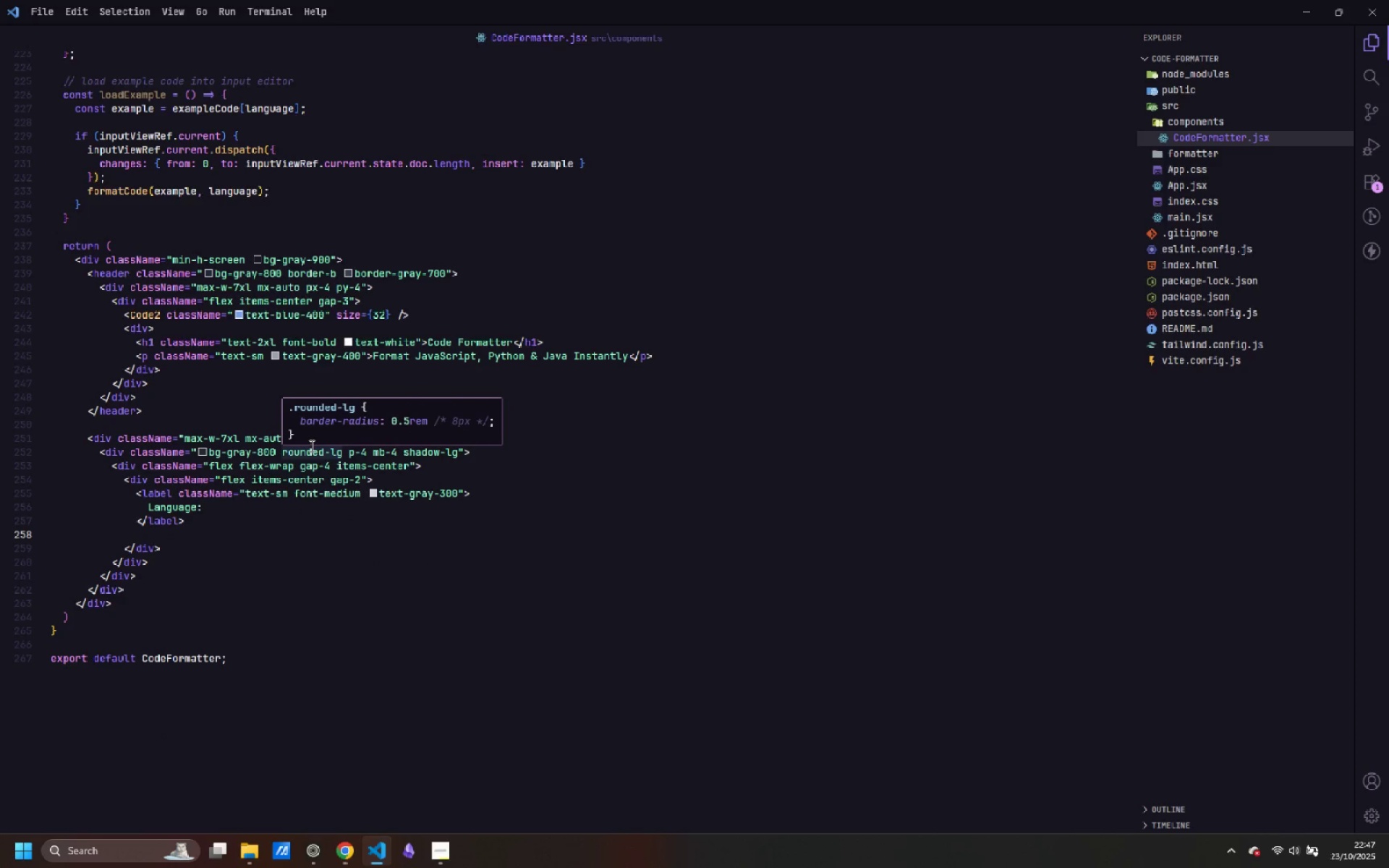 
type(<sele)
 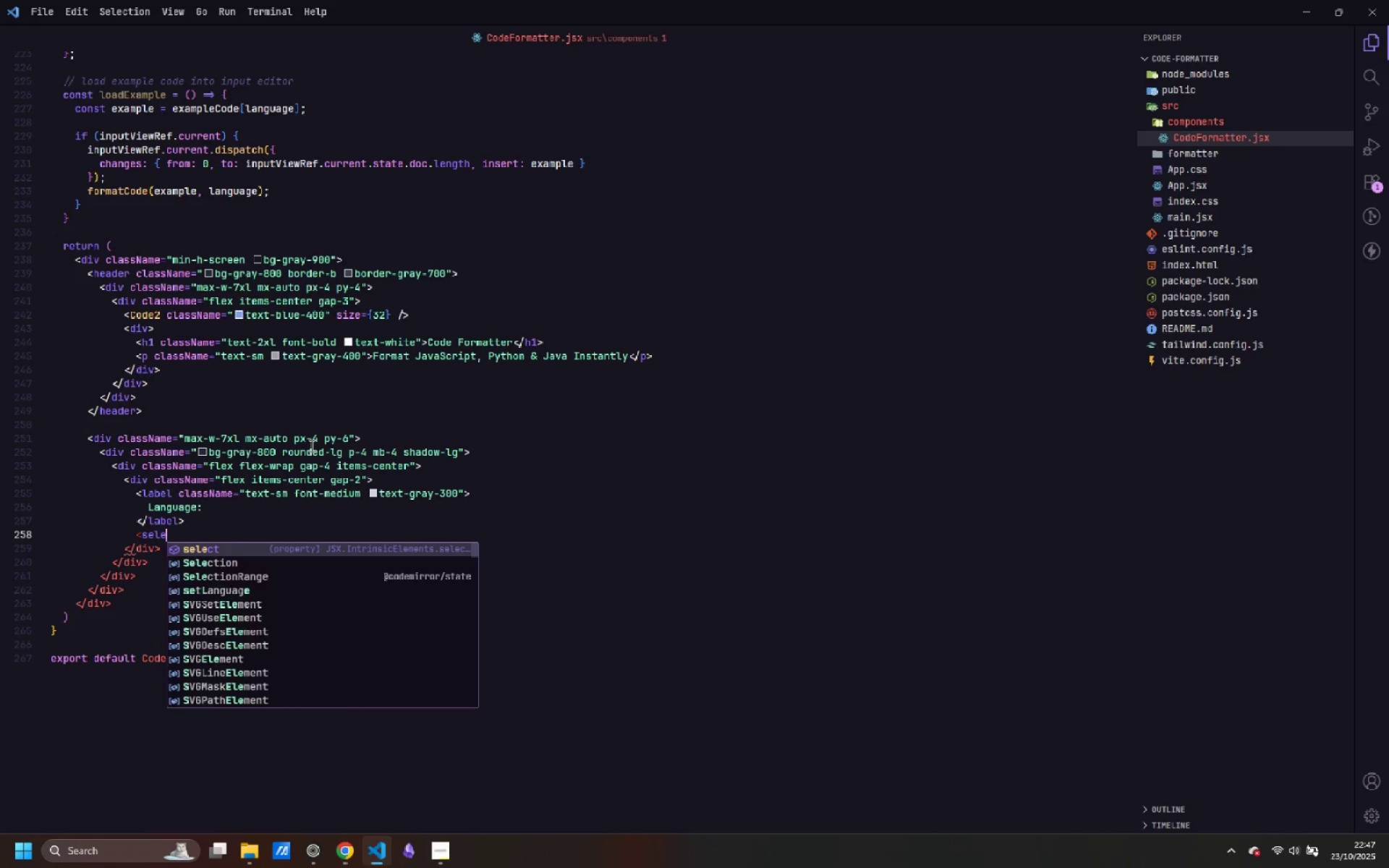 
key(Enter)
 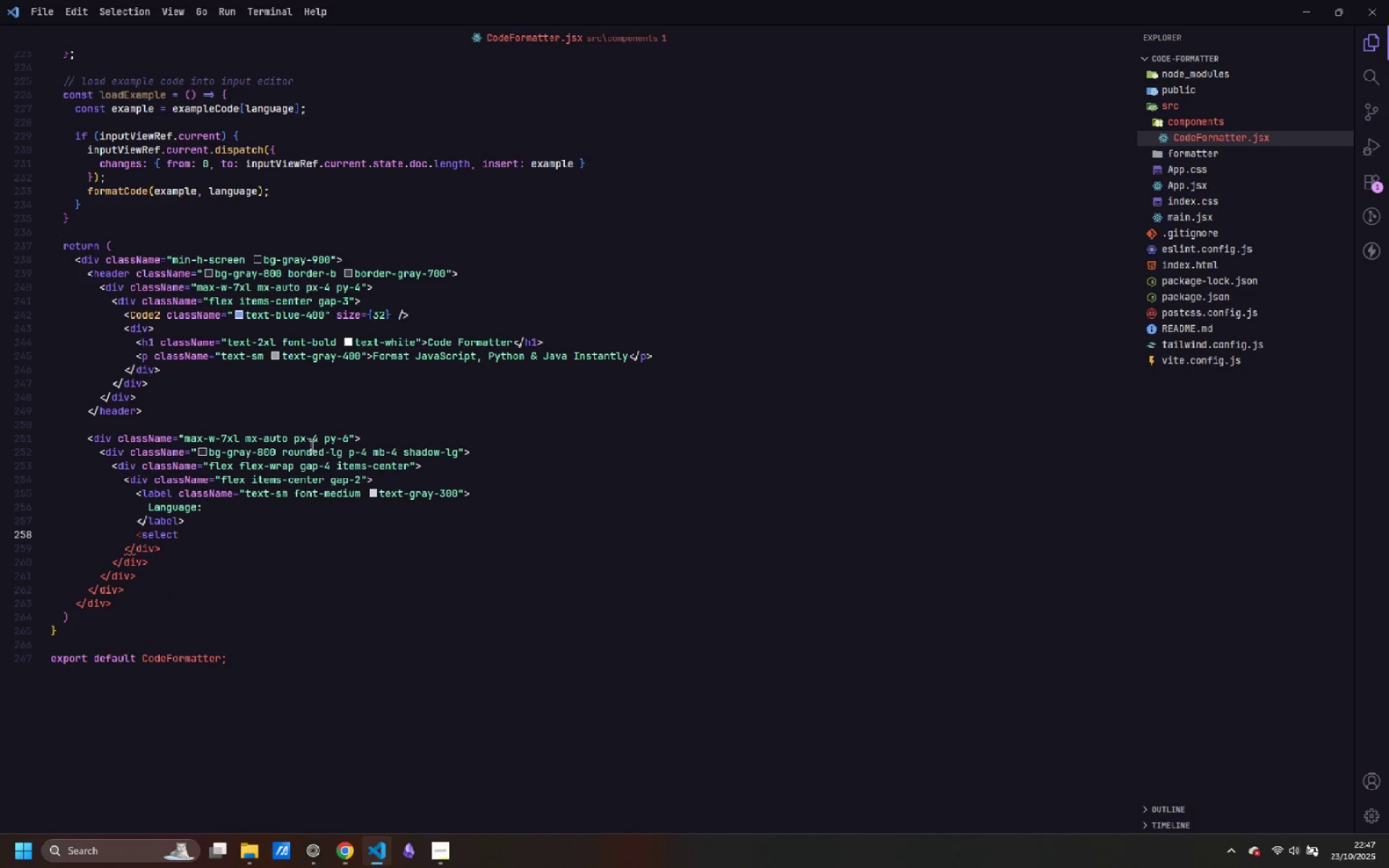 
key(Shift+Period)
 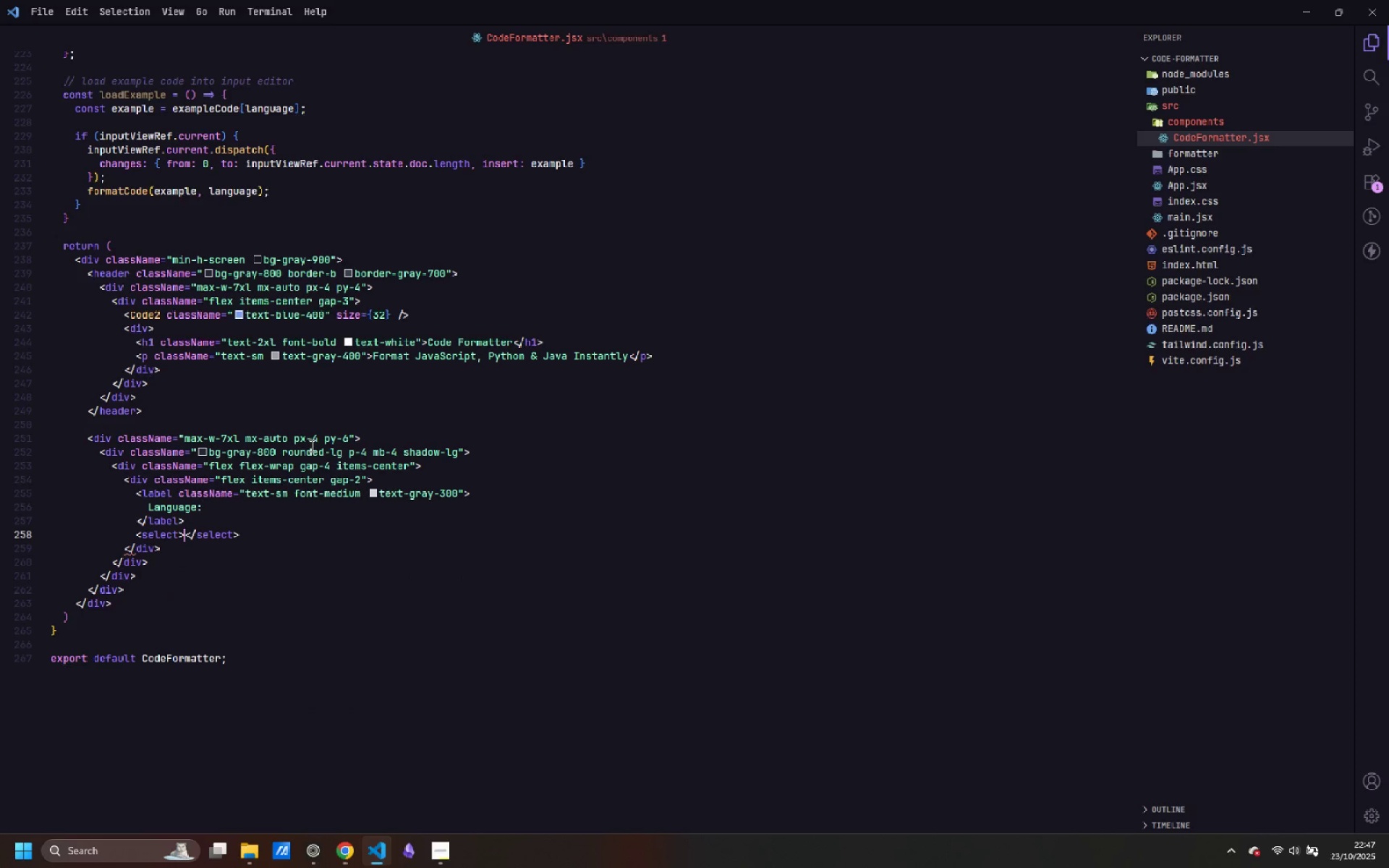 
key(Enter)
 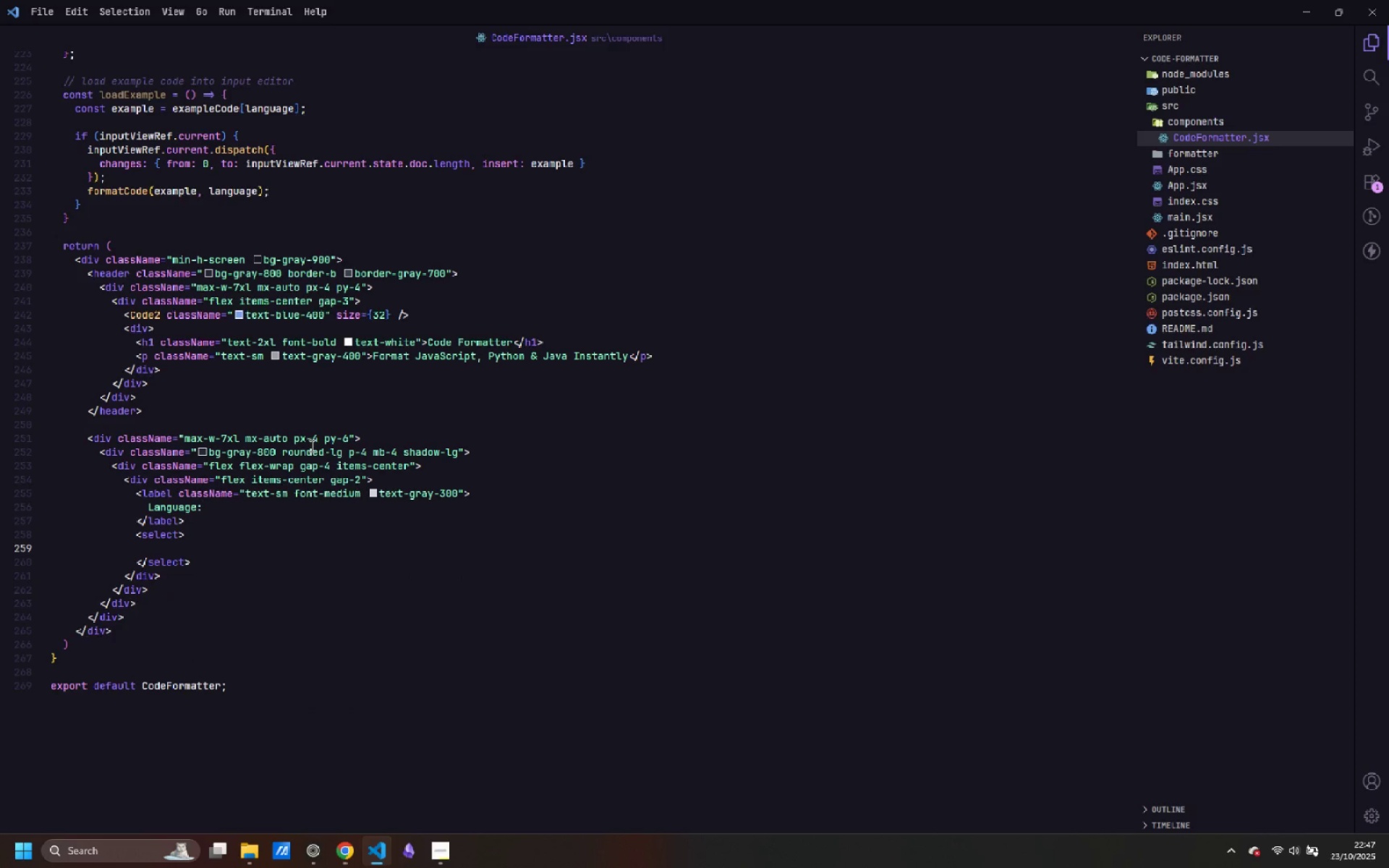 
key(ArrowUp)
 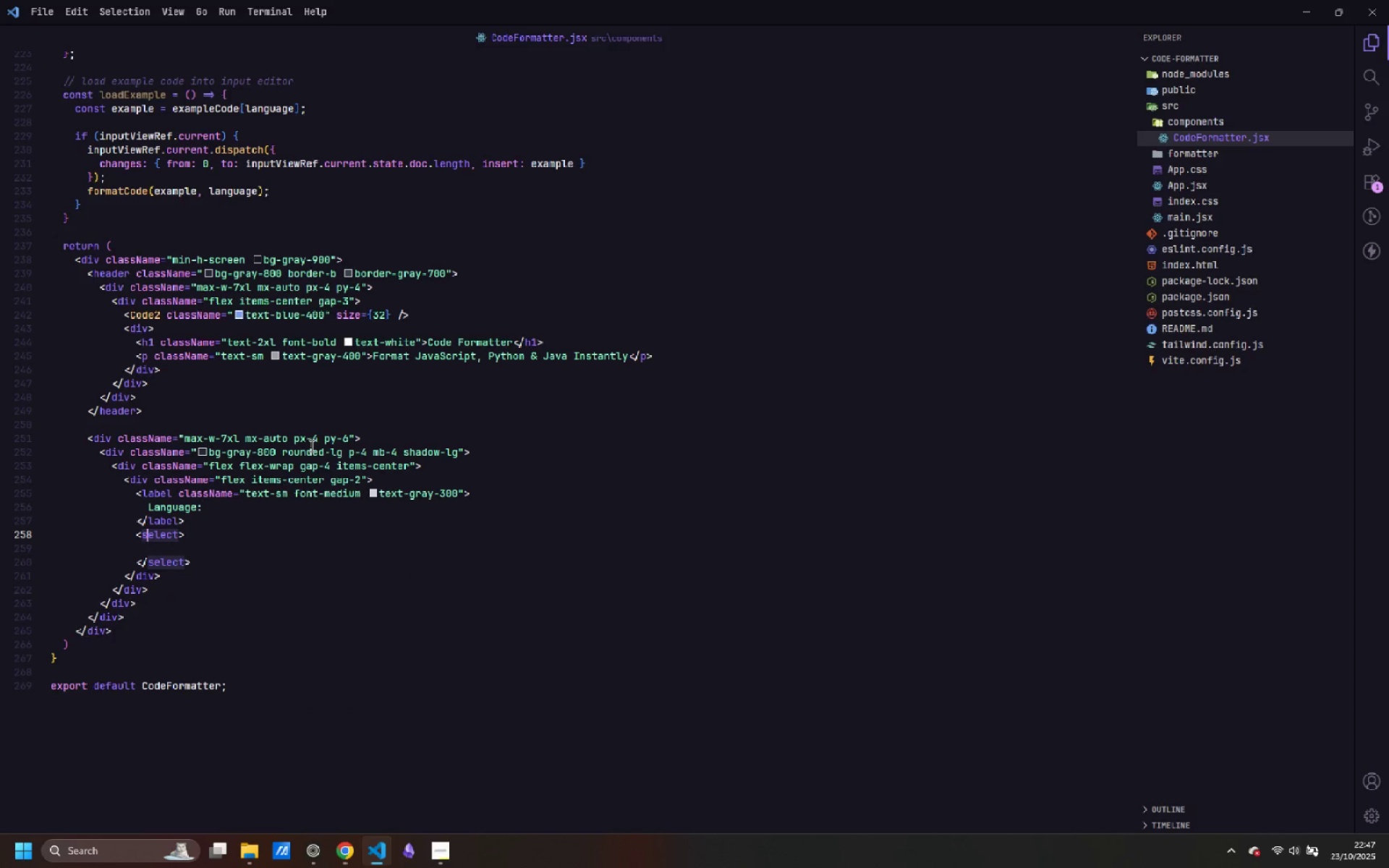 
key(Control+ArrowRight)
 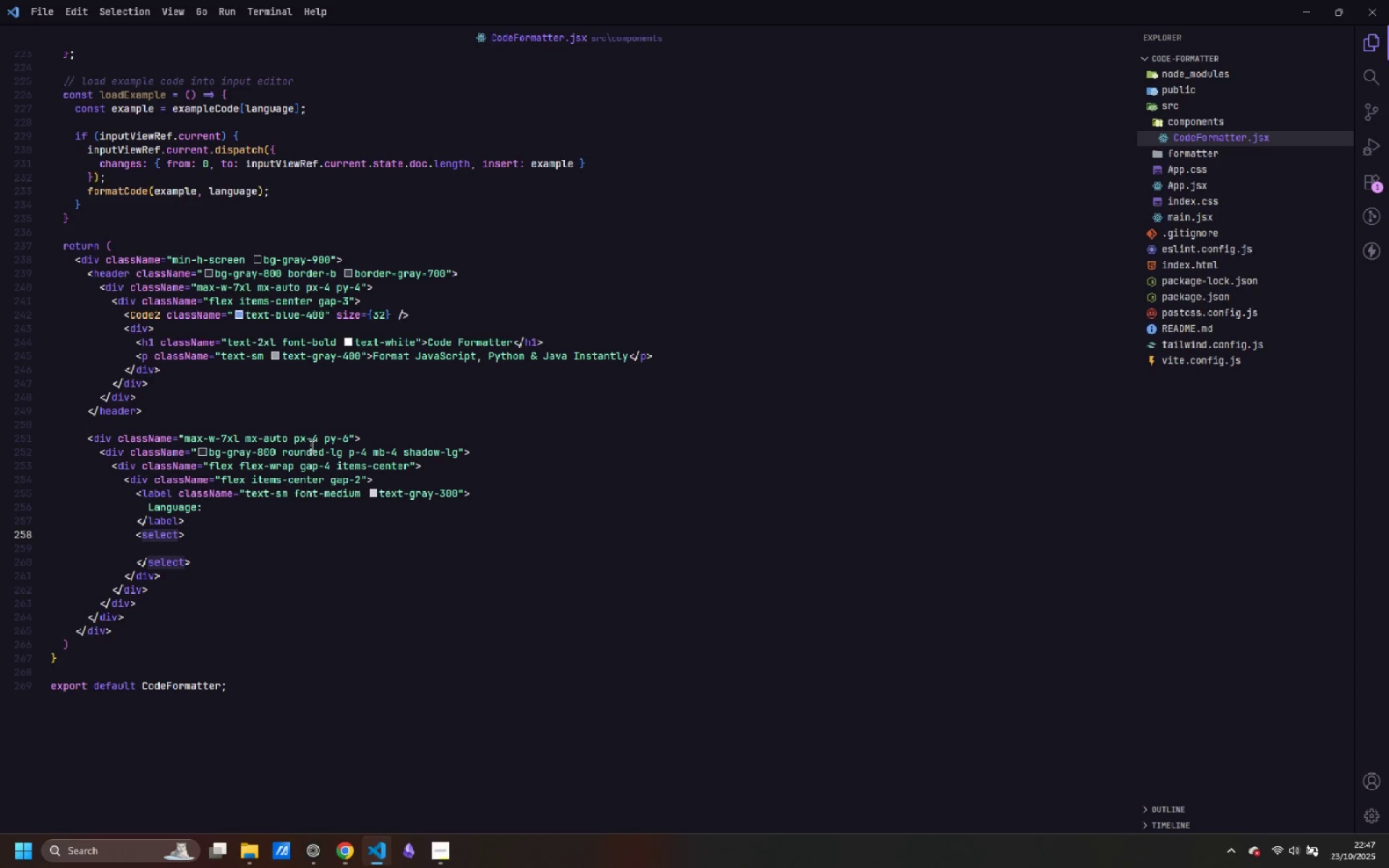 
key(Enter)
 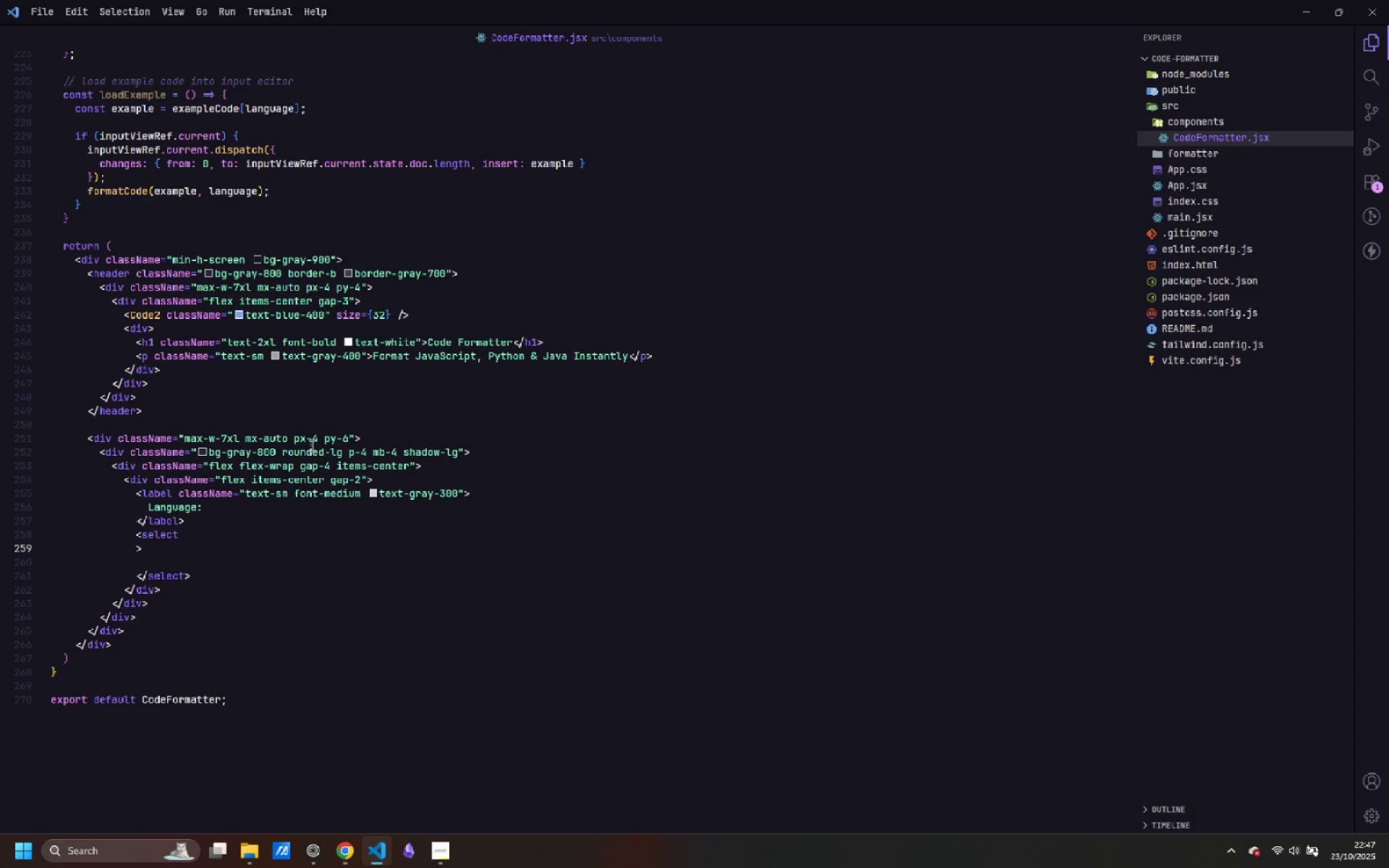 
key(Enter)
 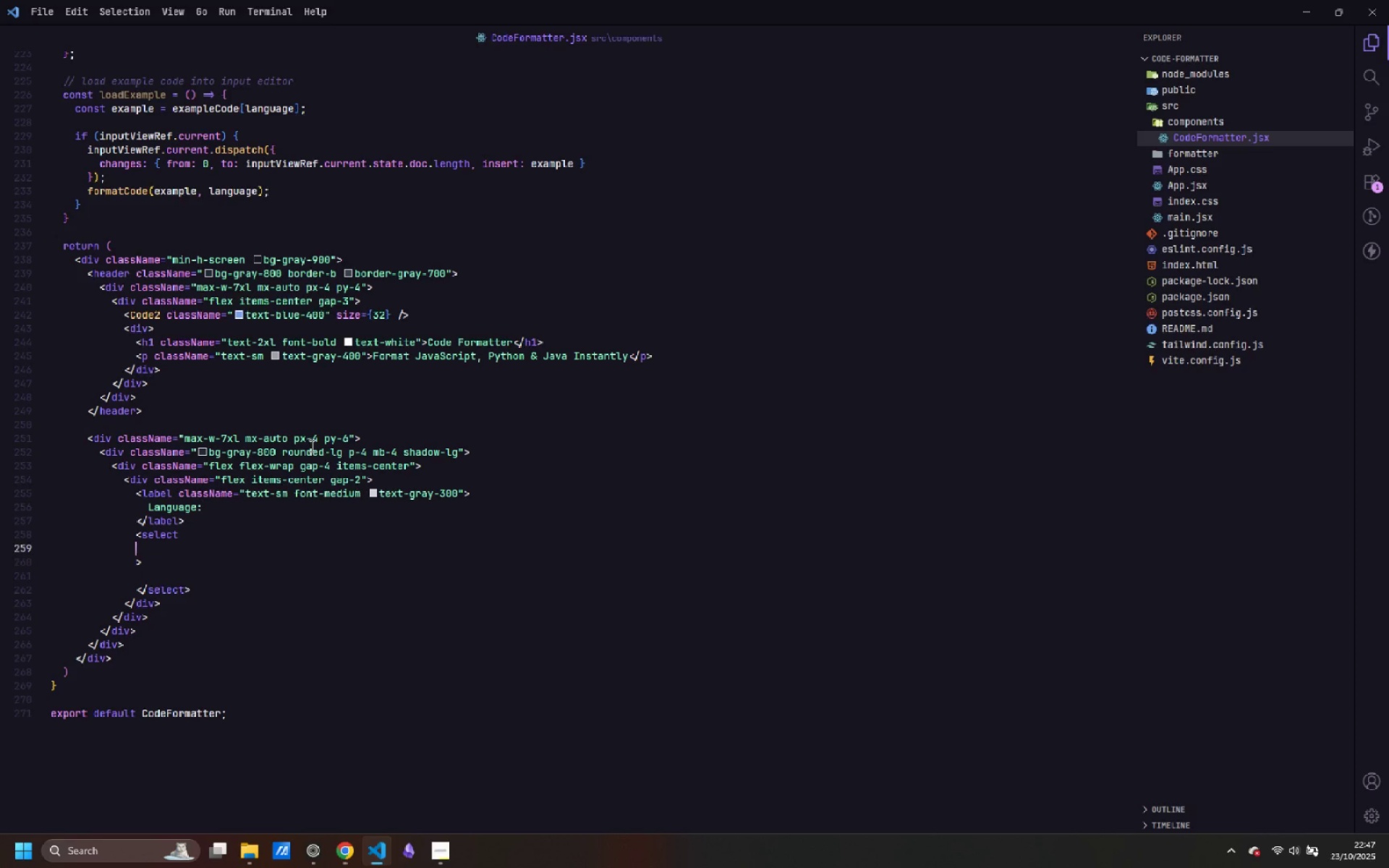 
key(ArrowUp)
 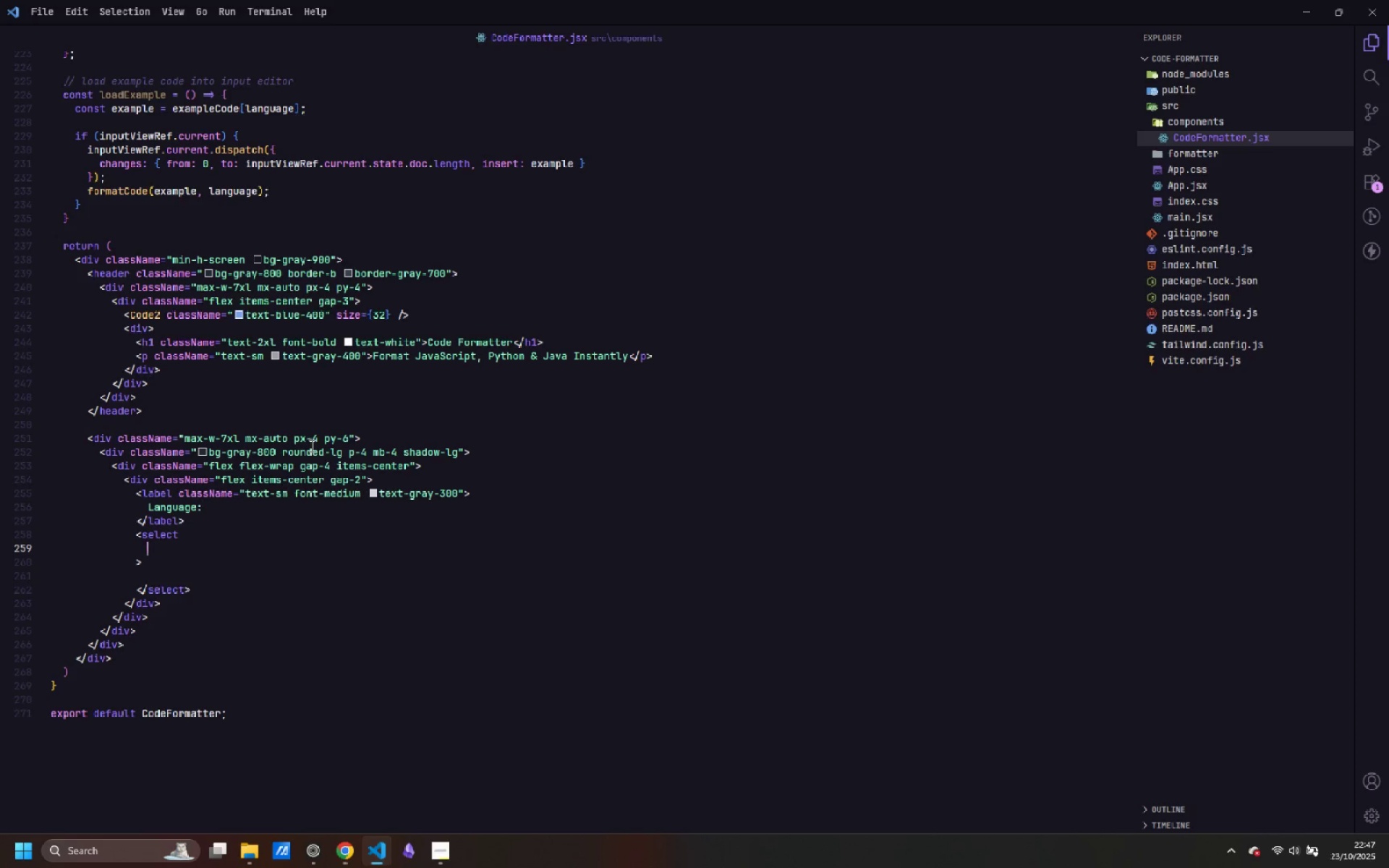 
key(Tab)
type(value={})
 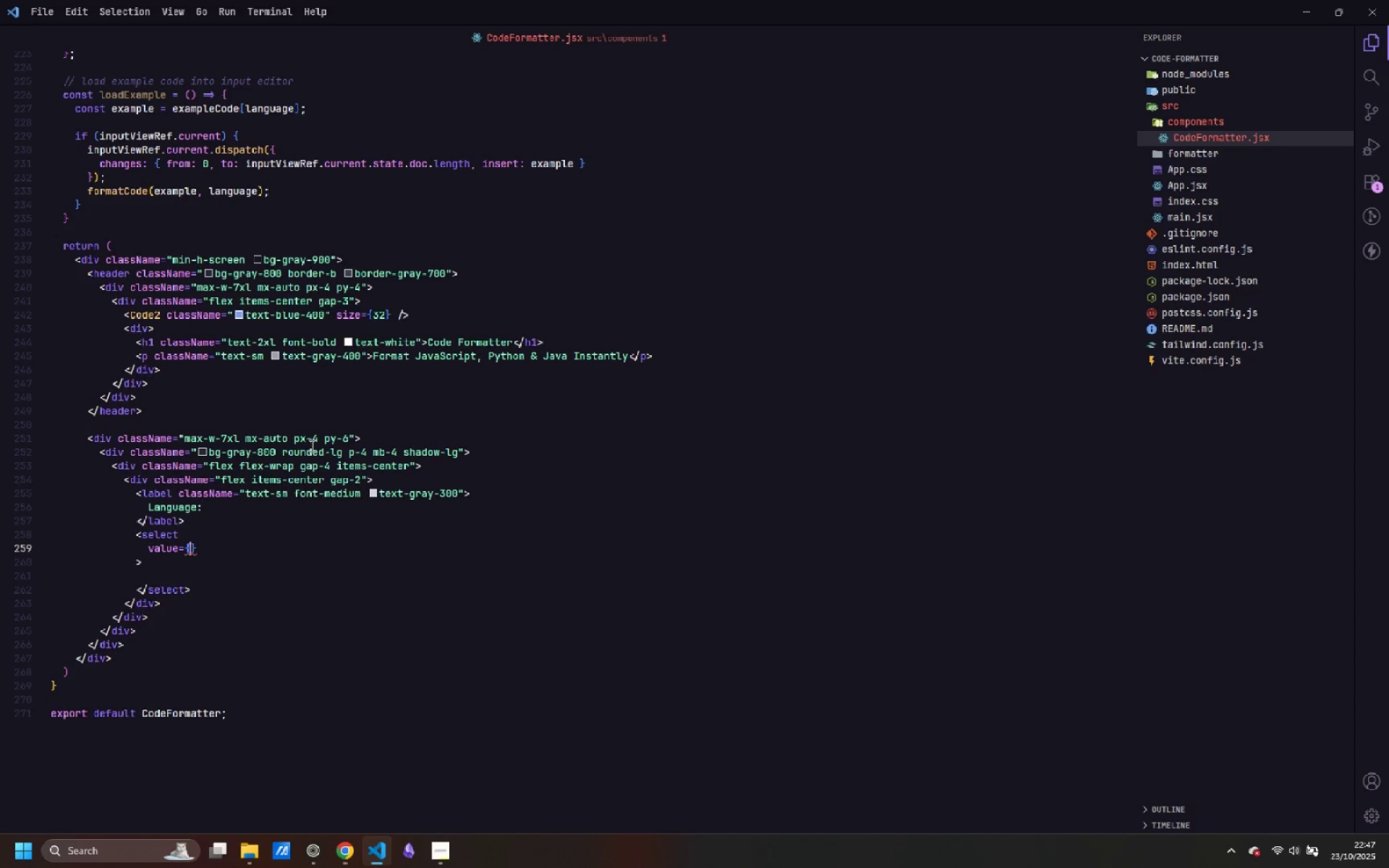 
 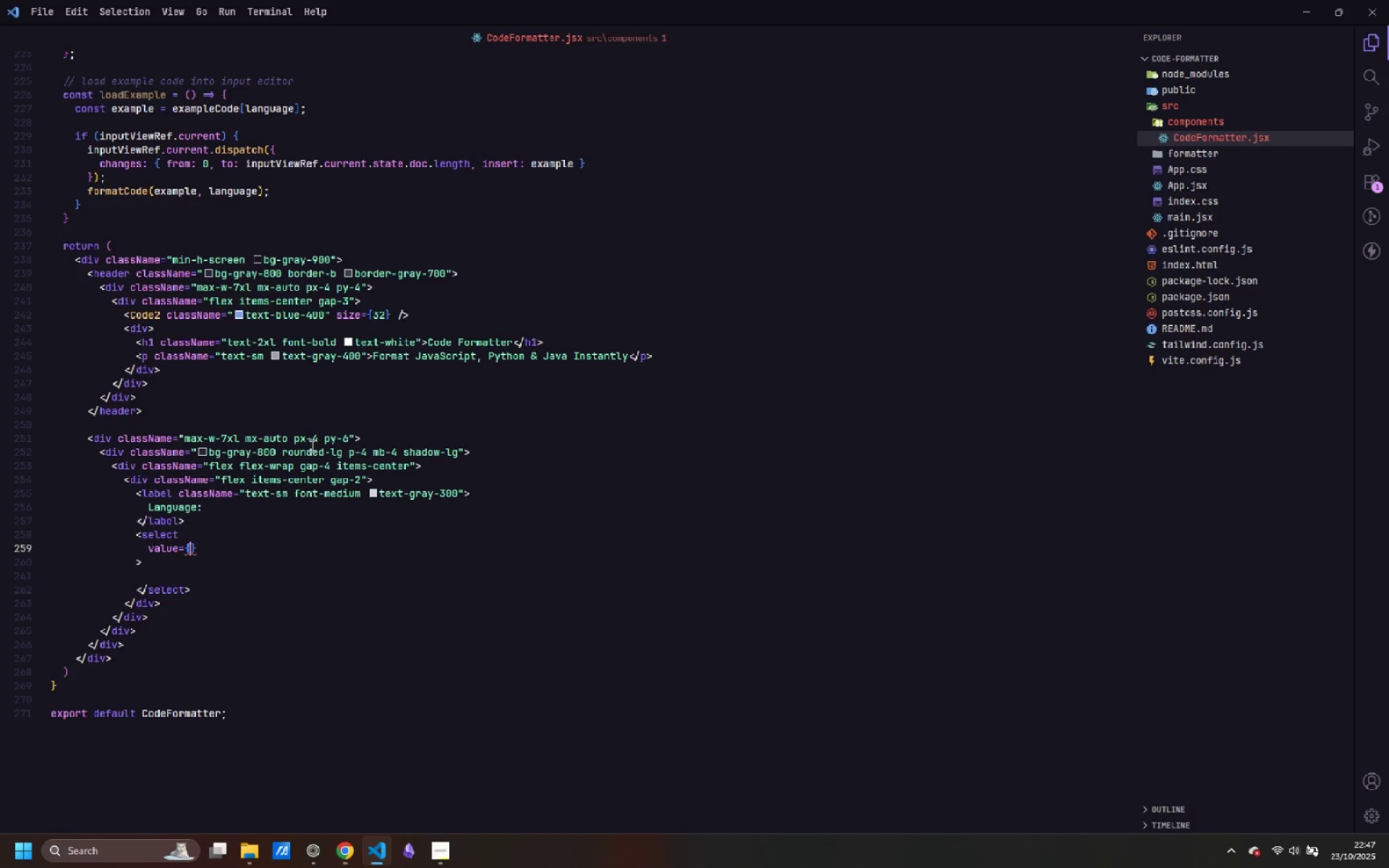 
key(ArrowLeft)
 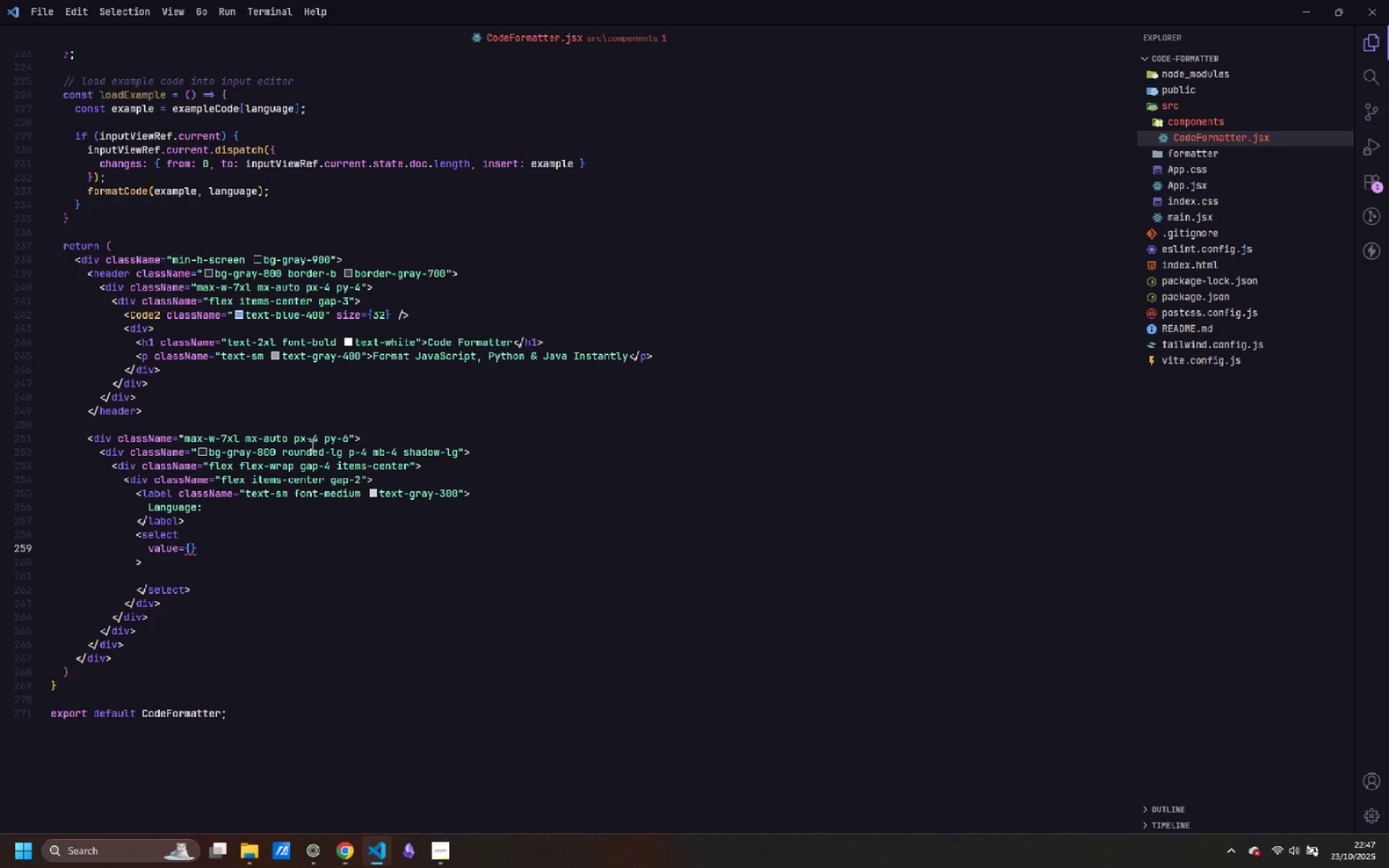 
type(language)
 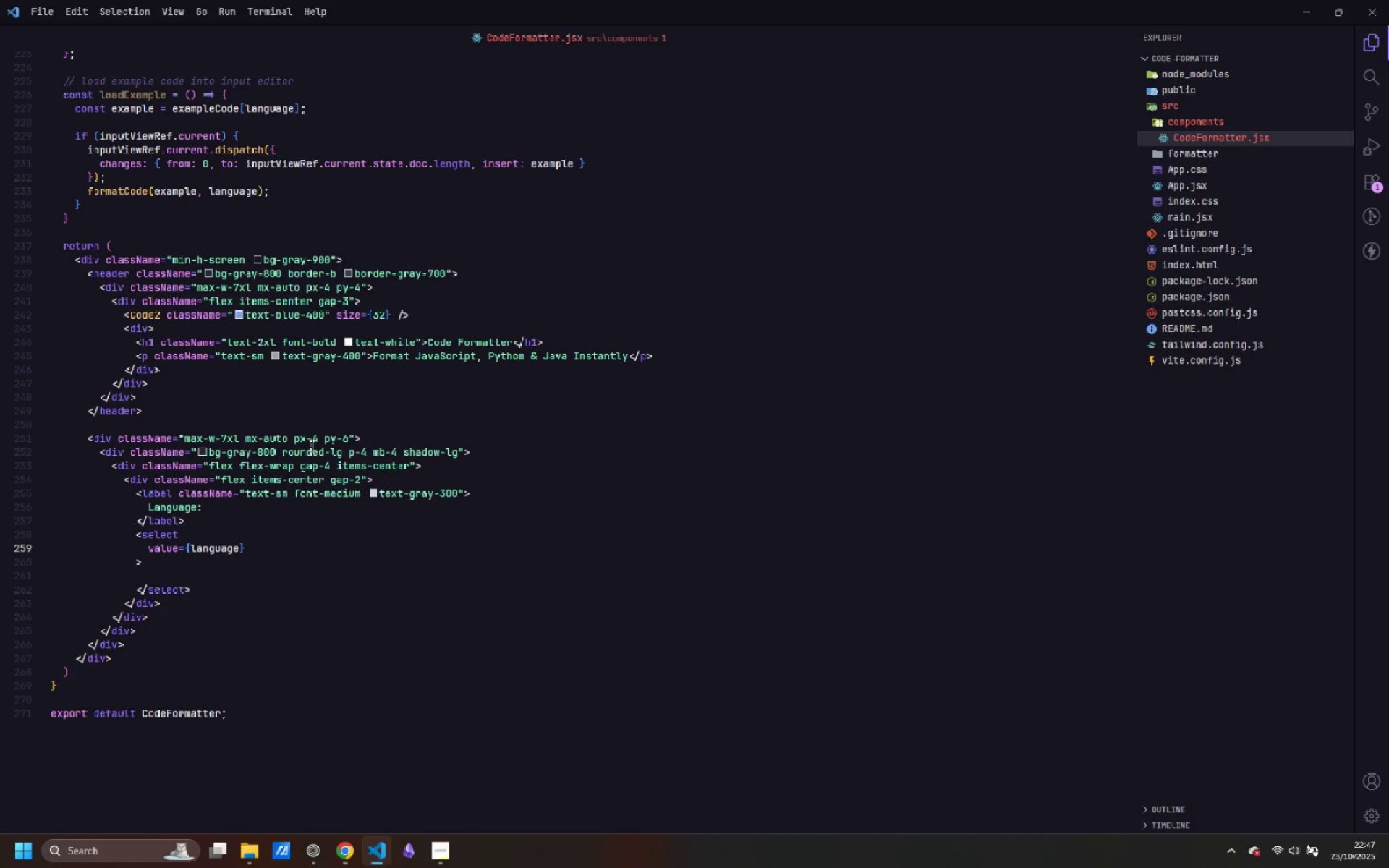 
key(ArrowRight)
 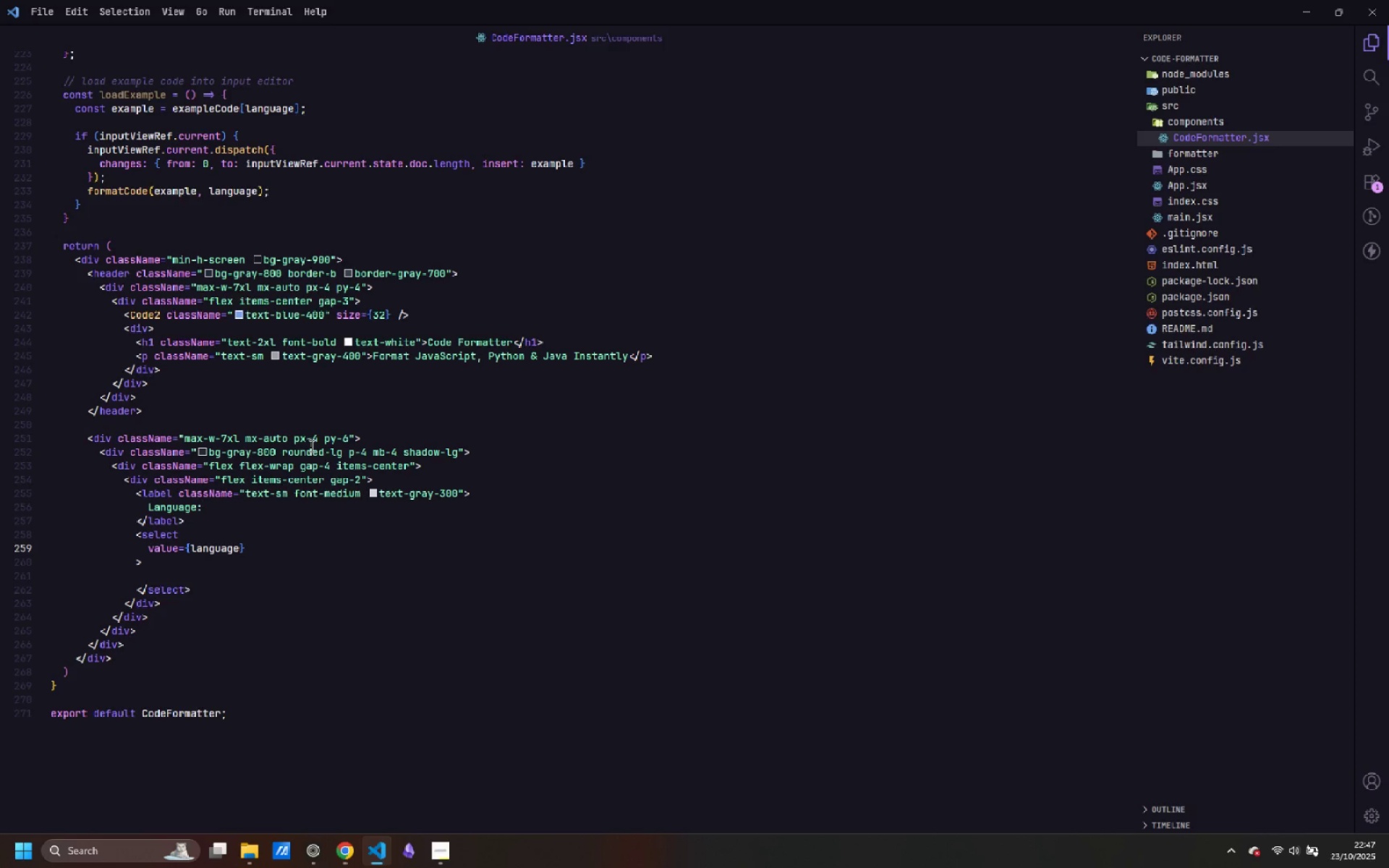 
key(Enter)
 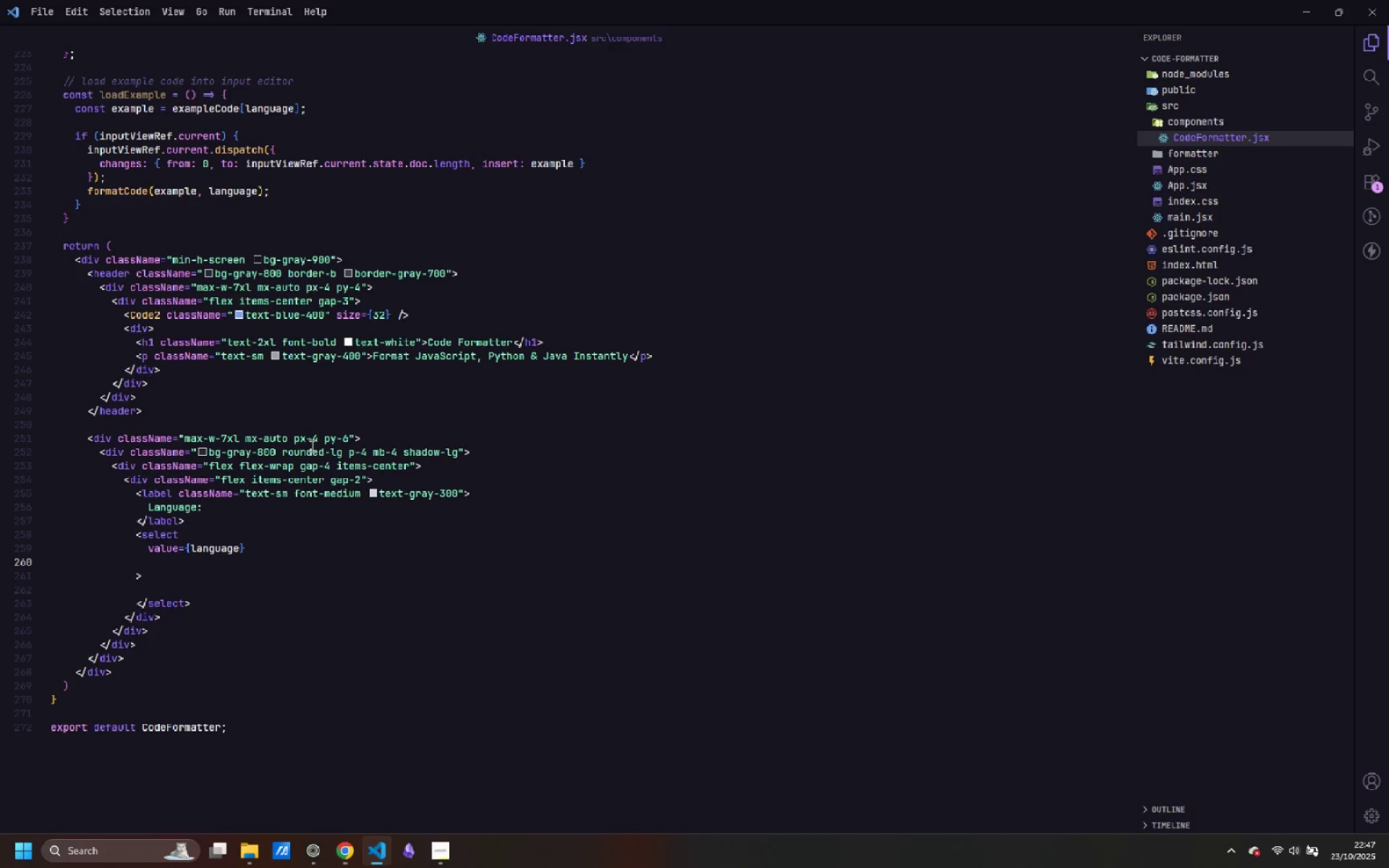 
type(onChange={handleLanguageChange)
 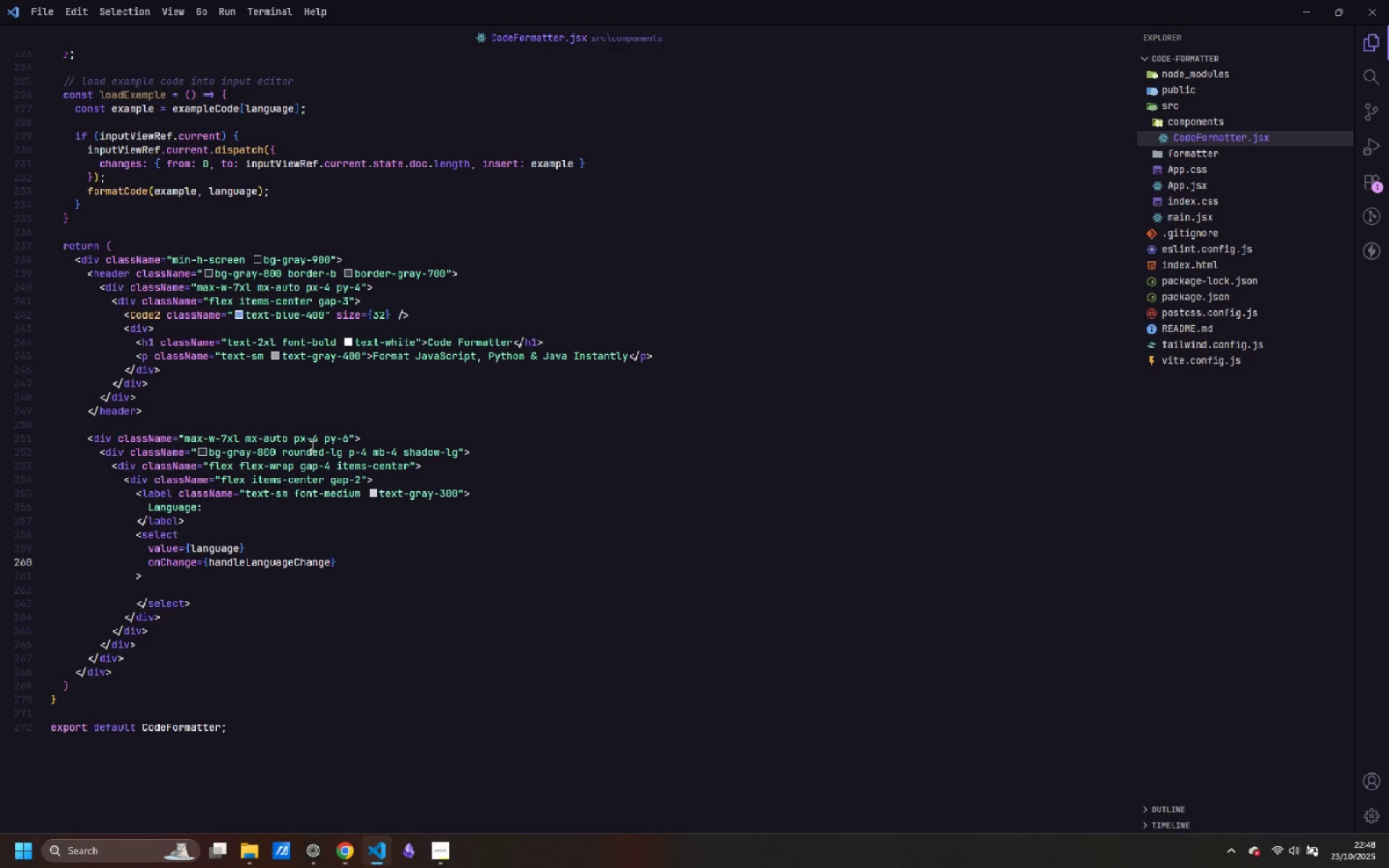 
key(ArrowRight)
 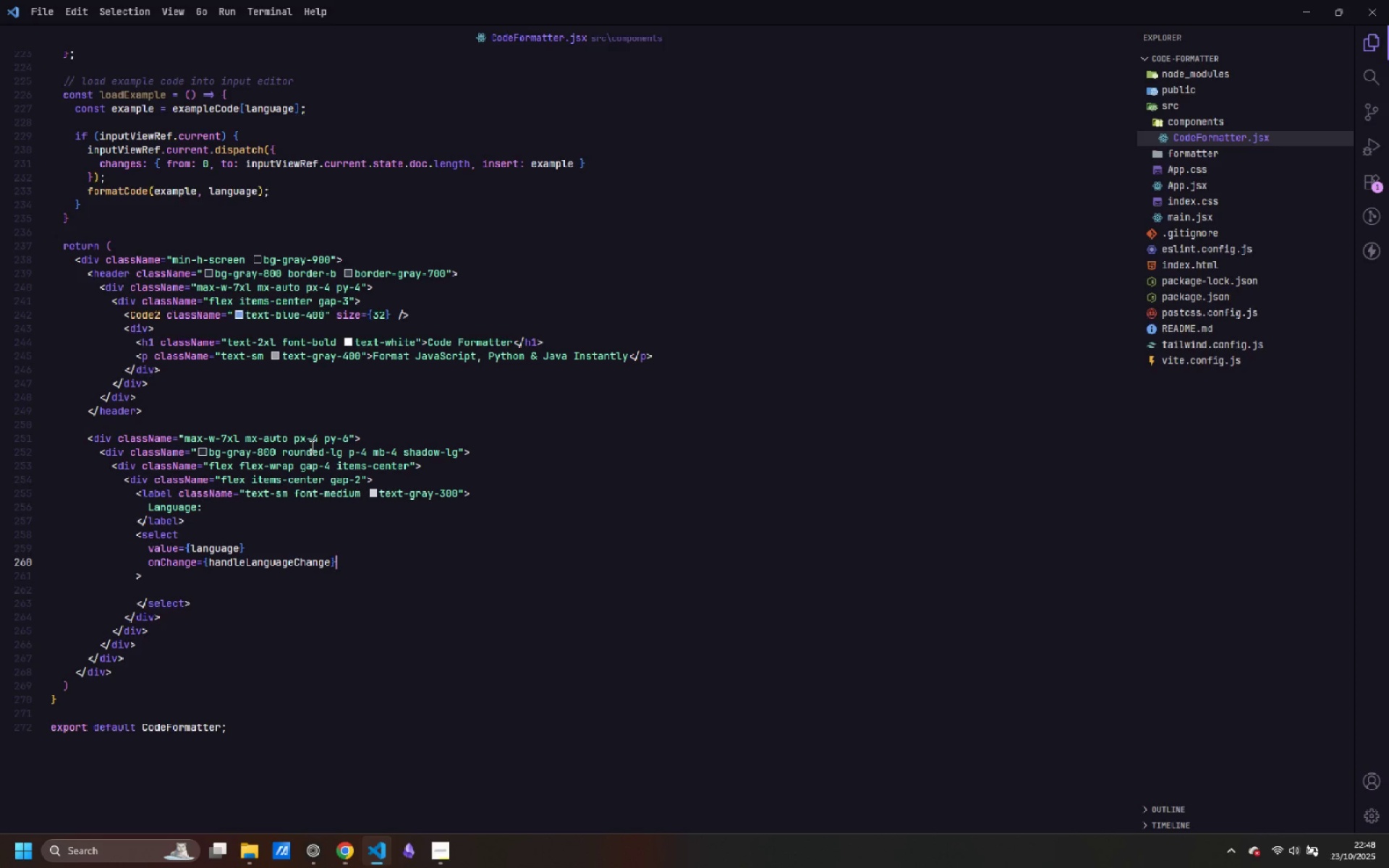 
key(Enter)
 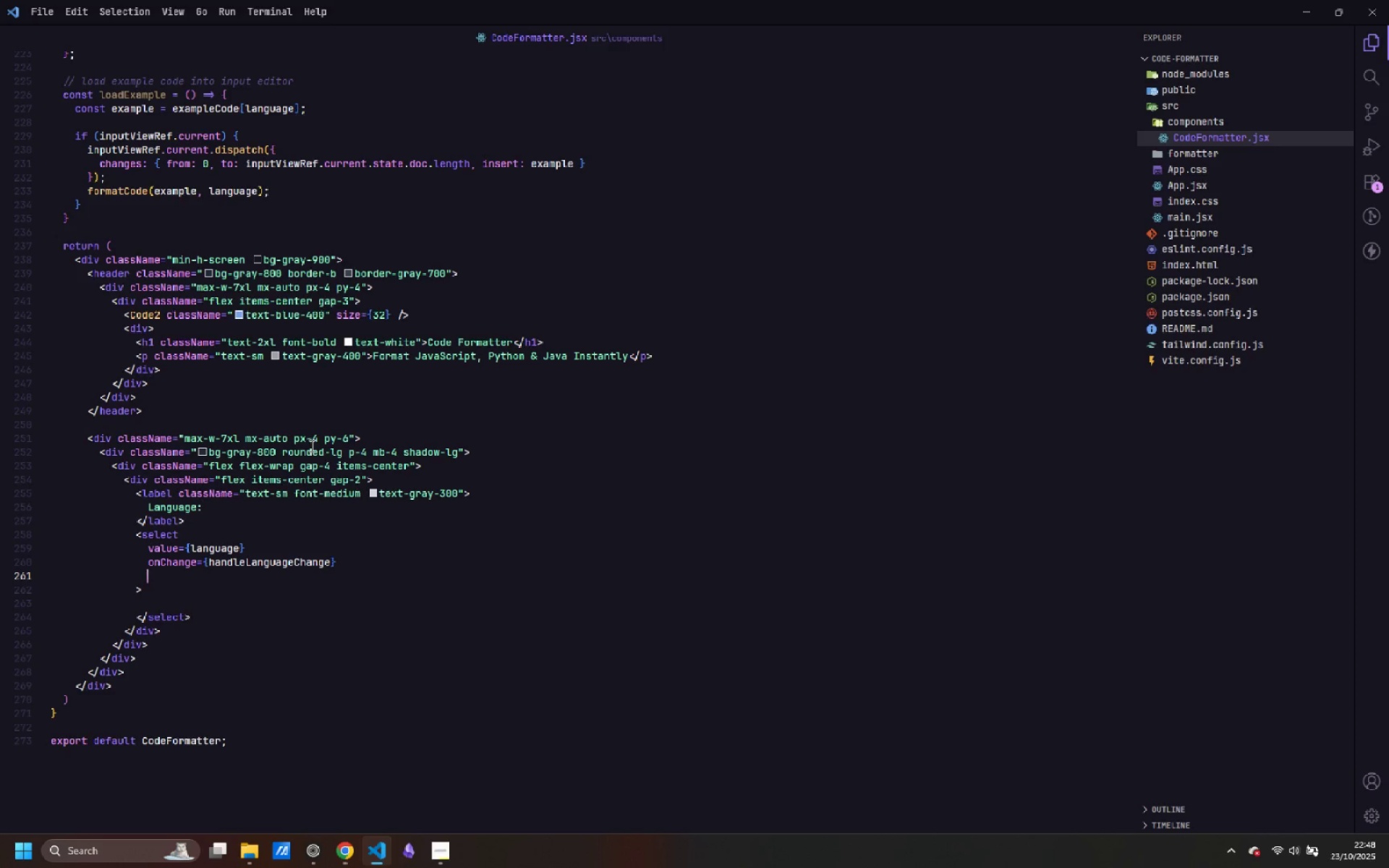 
type(className="px-3 py-2 roudn)
 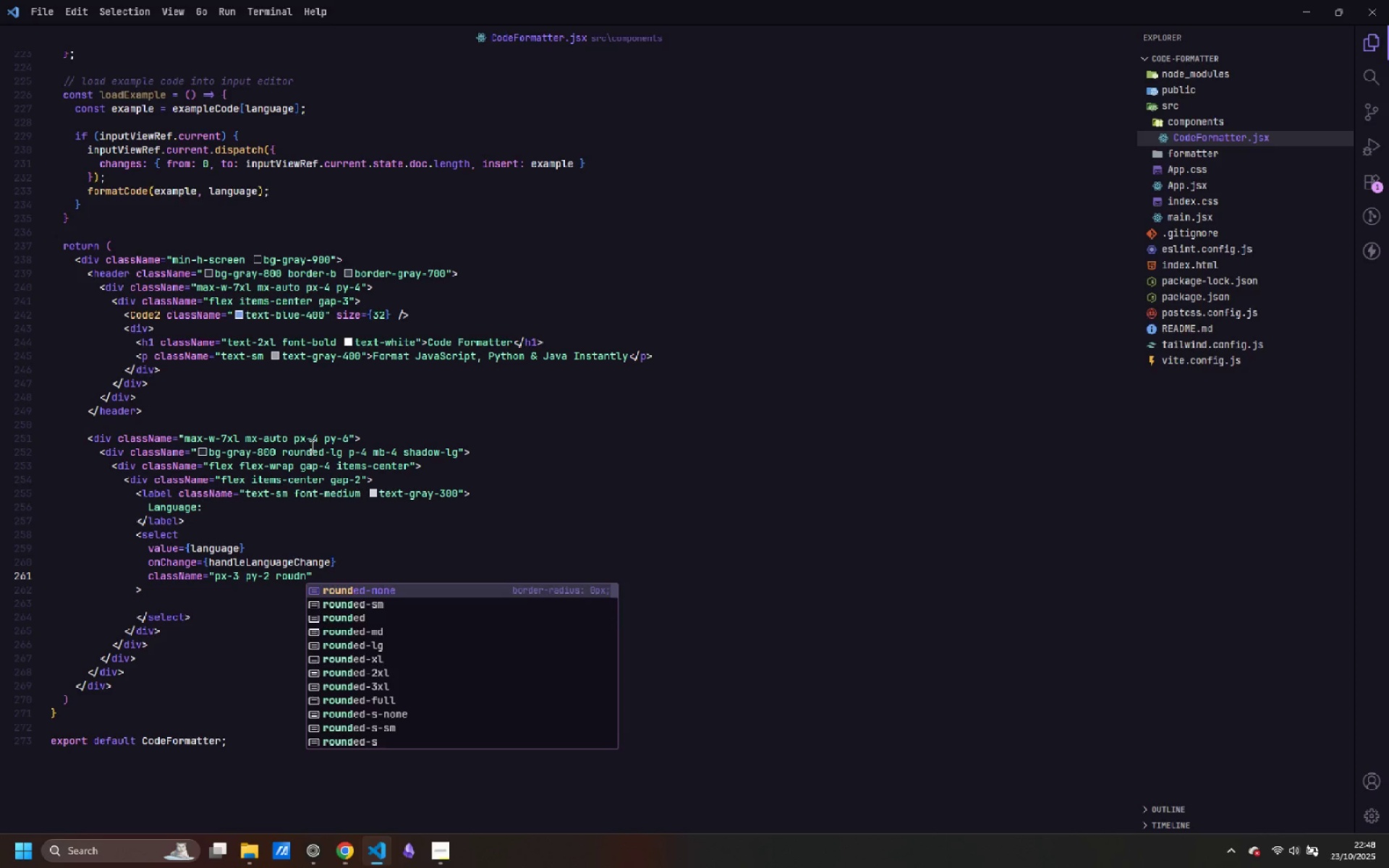 
key(ArrowDown)
 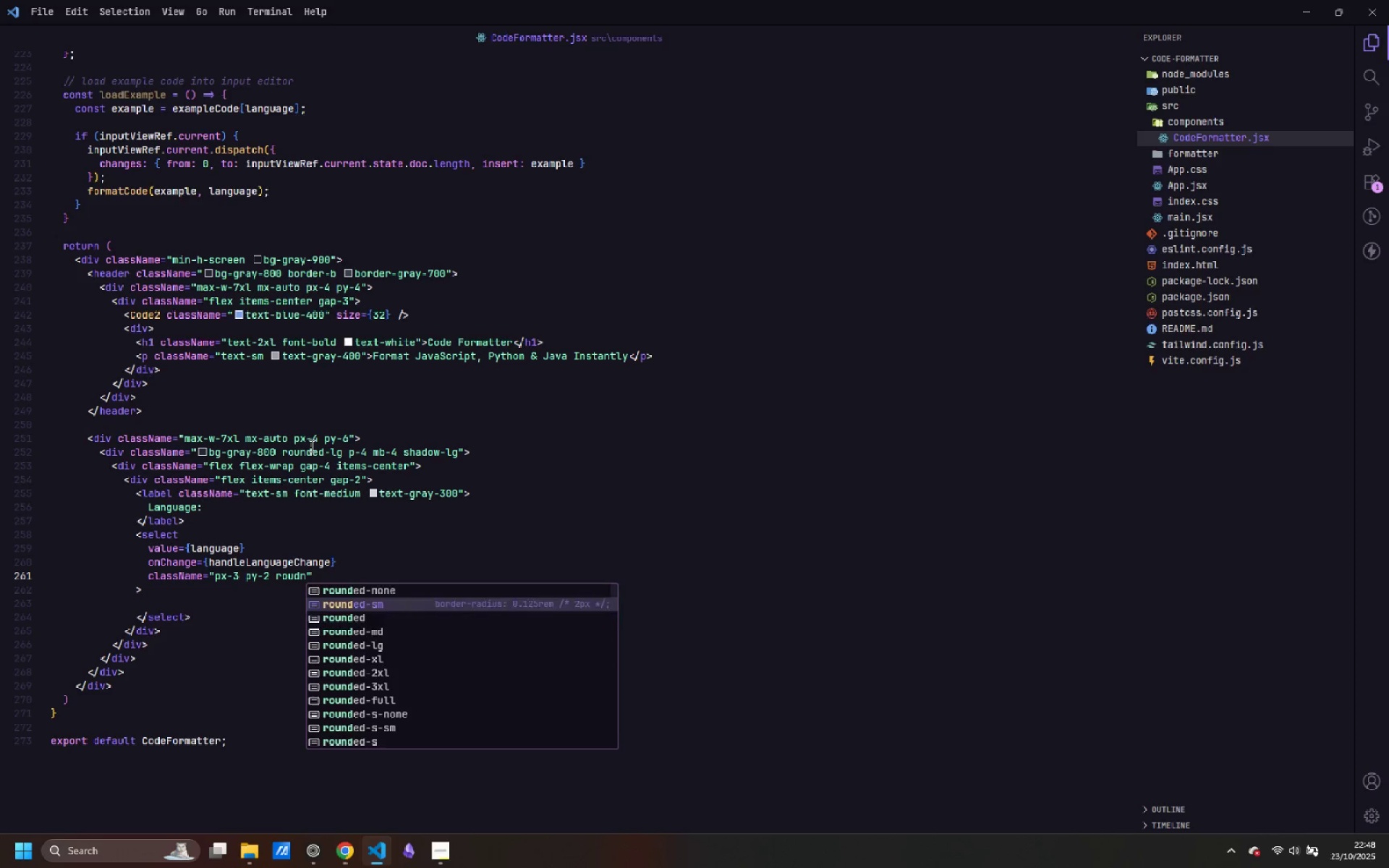 
key(ArrowDown)
 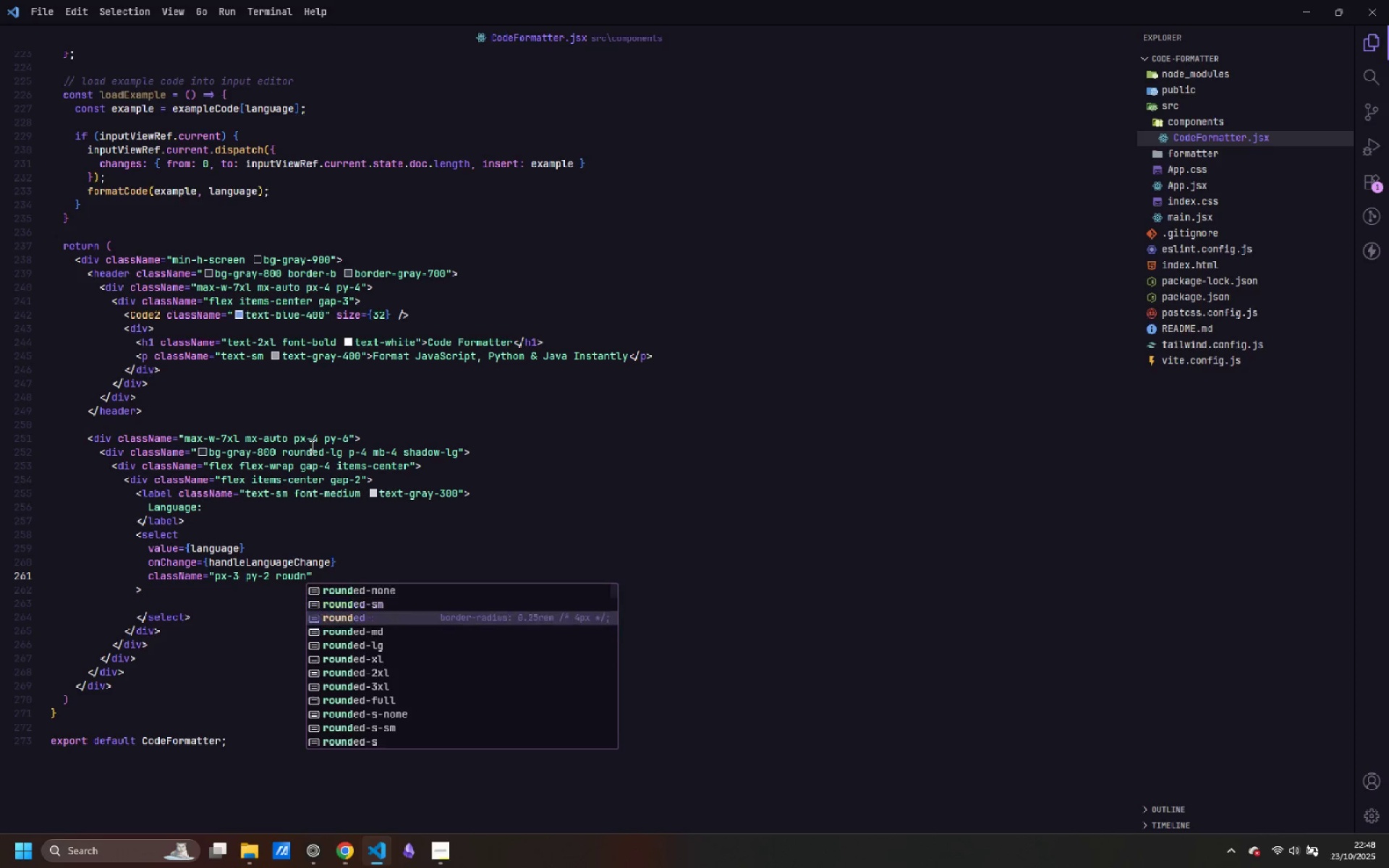 
key(ArrowDown)
 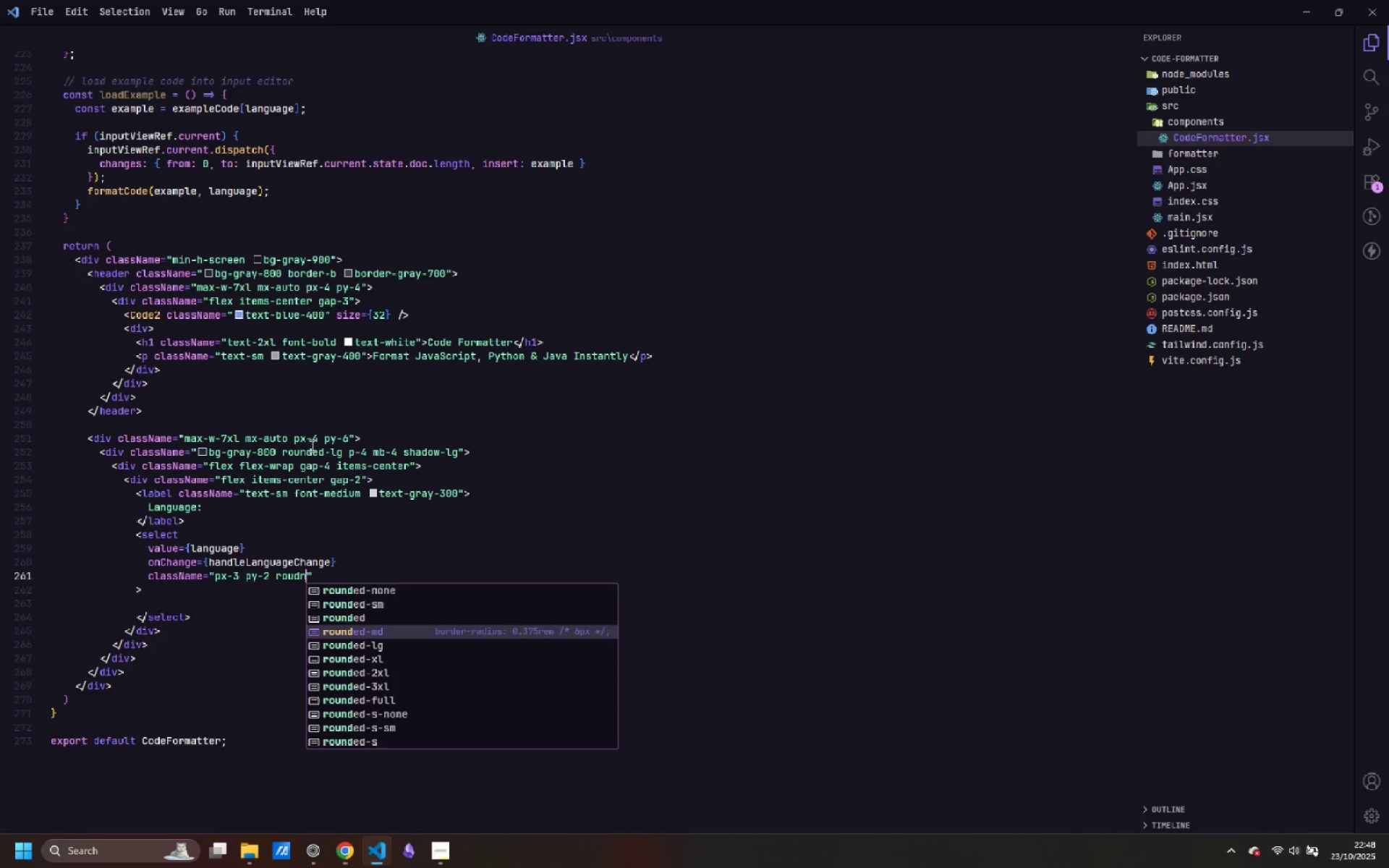 
key(ArrowDown)
 